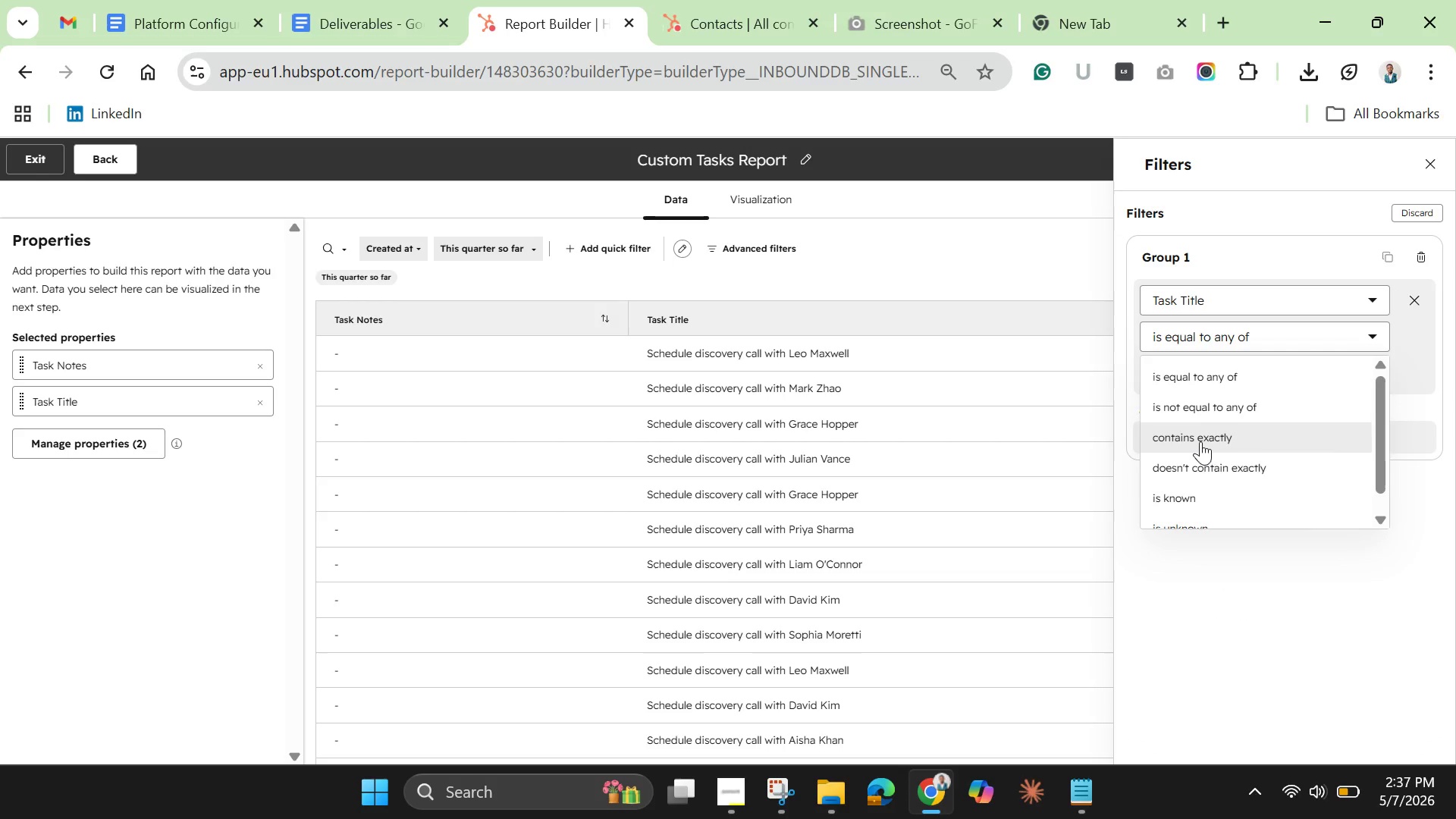 
left_click([1220, 435])
 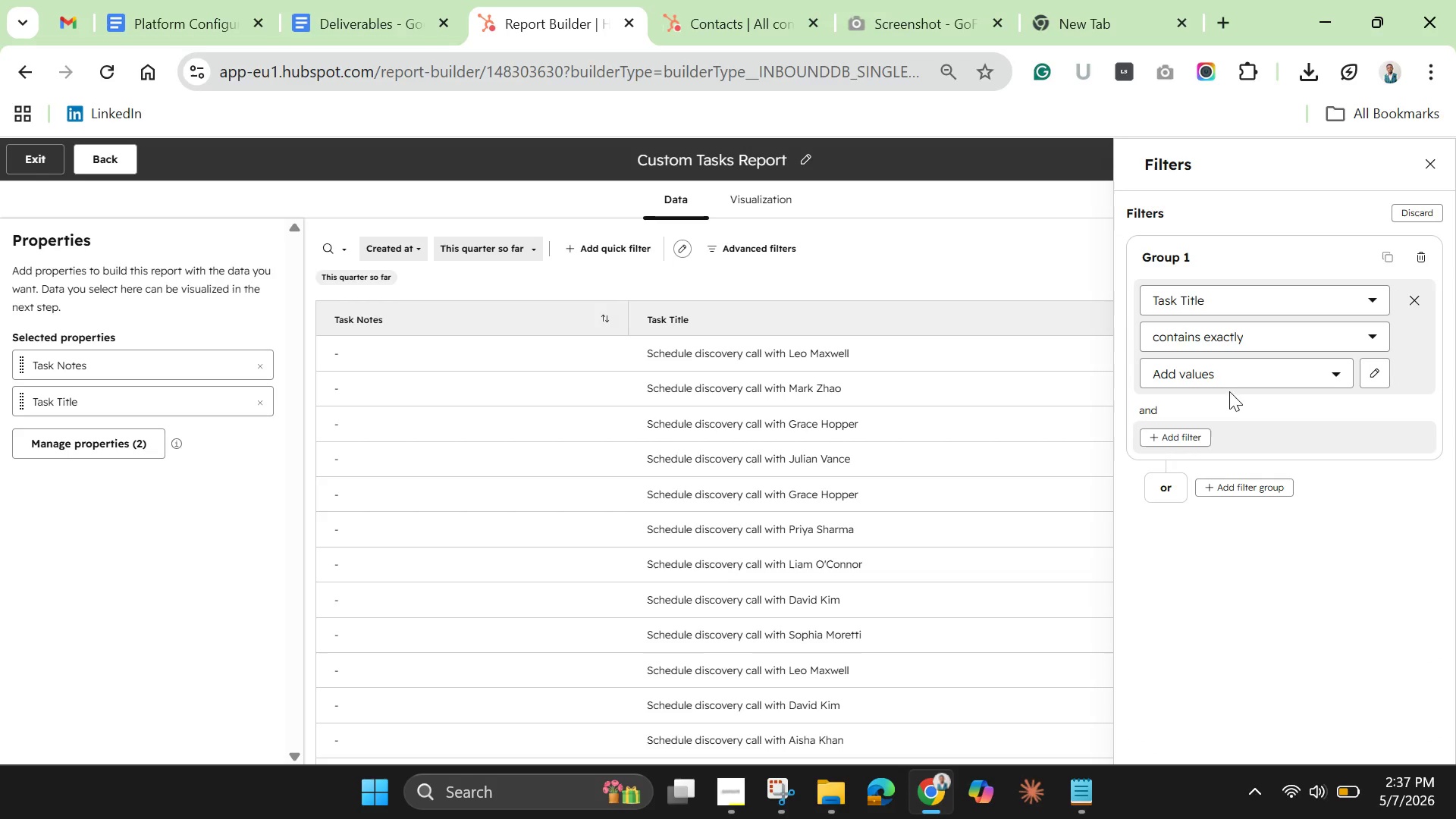 
left_click([1233, 374])
 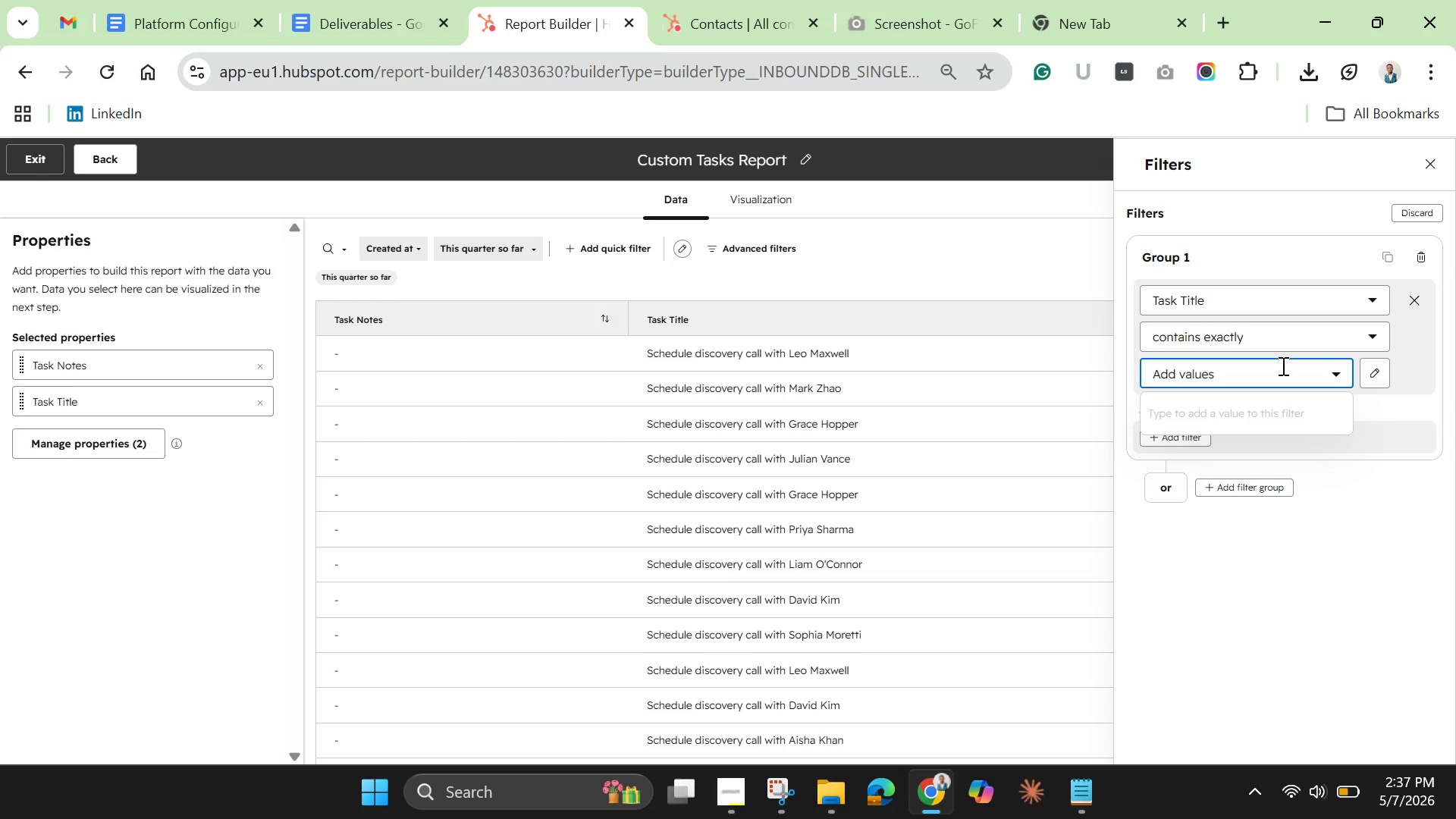 
type(link)
 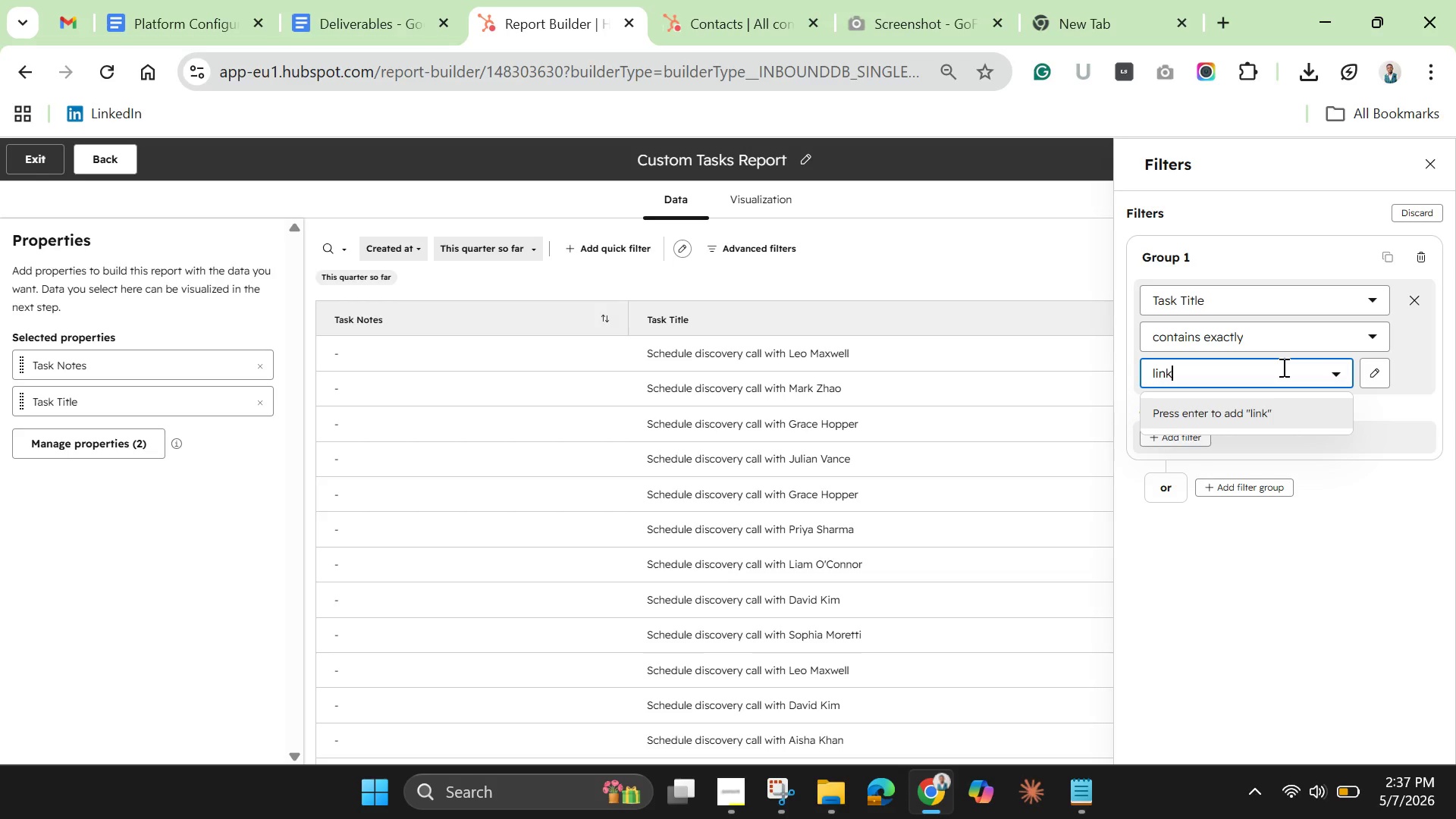 
type(edln)
 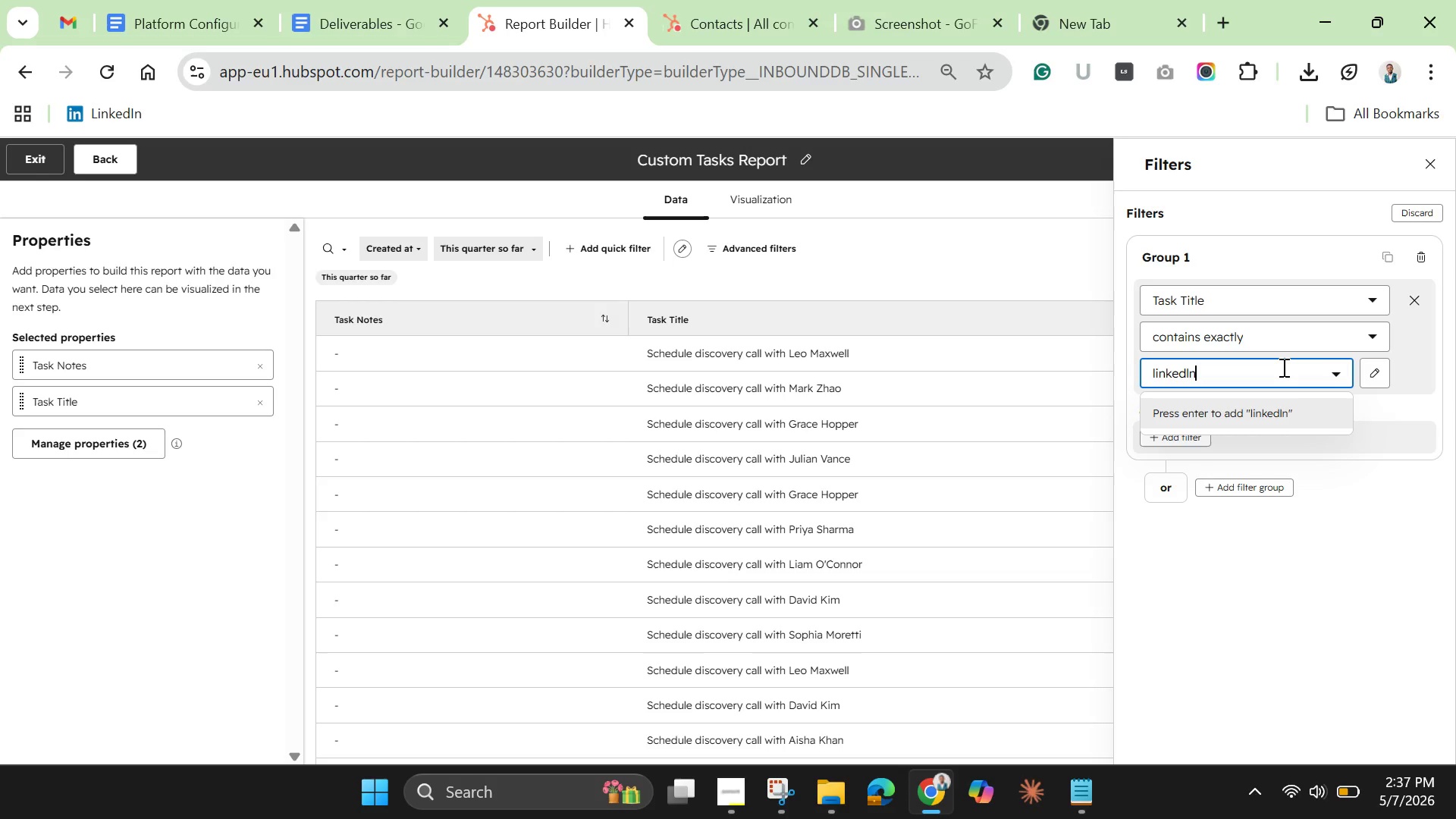 
key(Enter)
 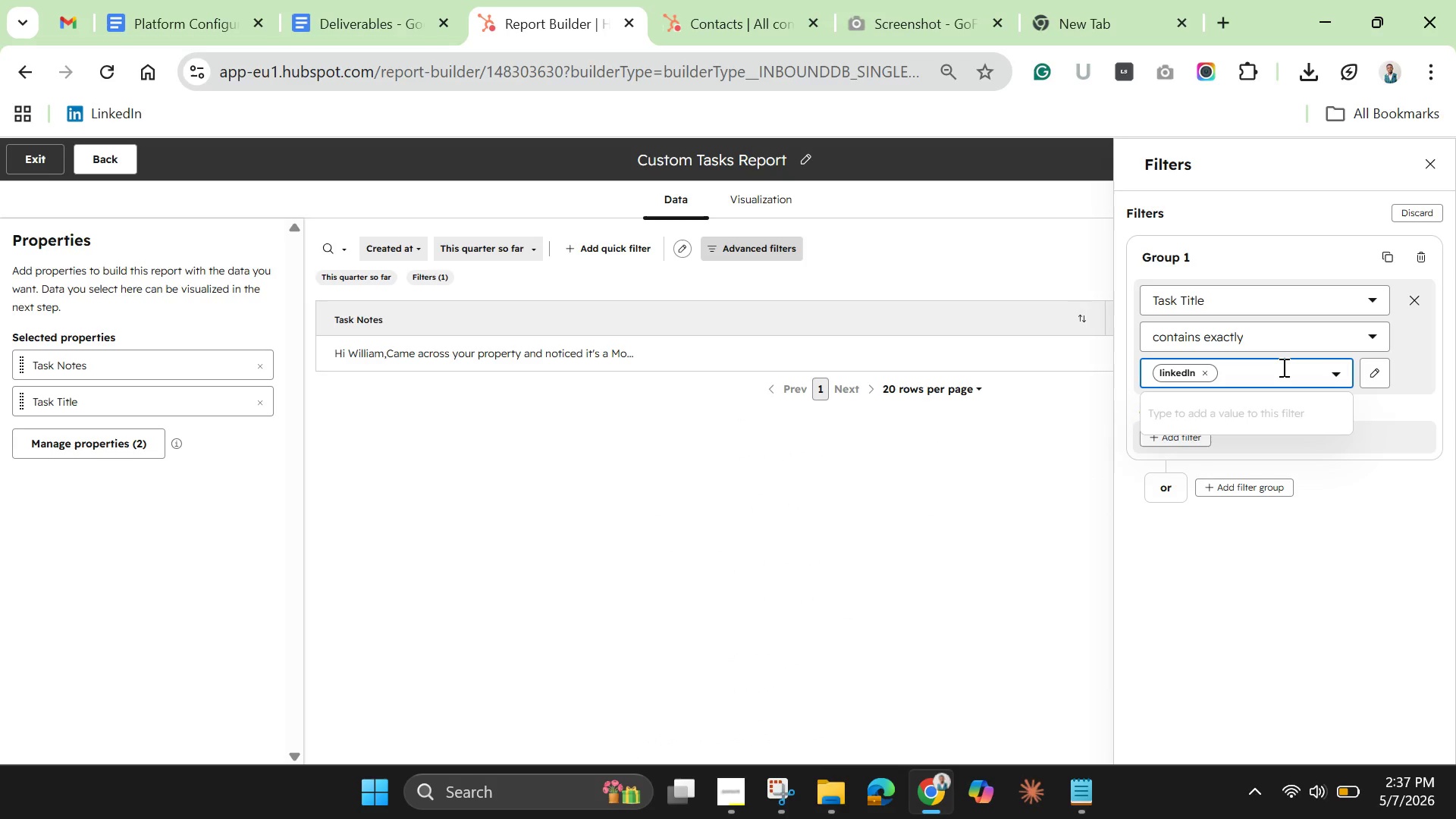 
wait(10.23)
 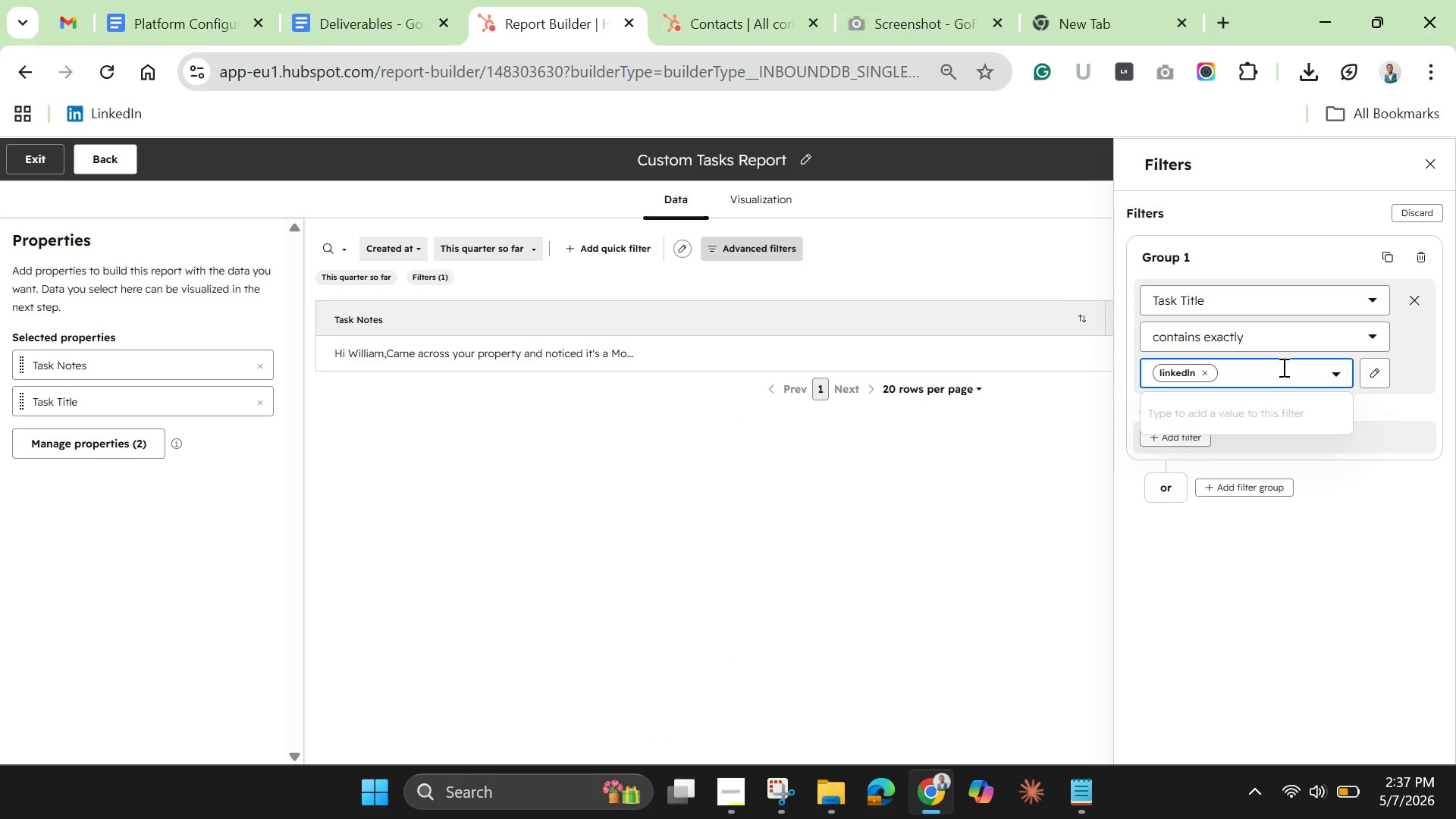 
type(in)
key(Backspace)
key(Backspace)
key(Backspace)
type(Linkedln )
 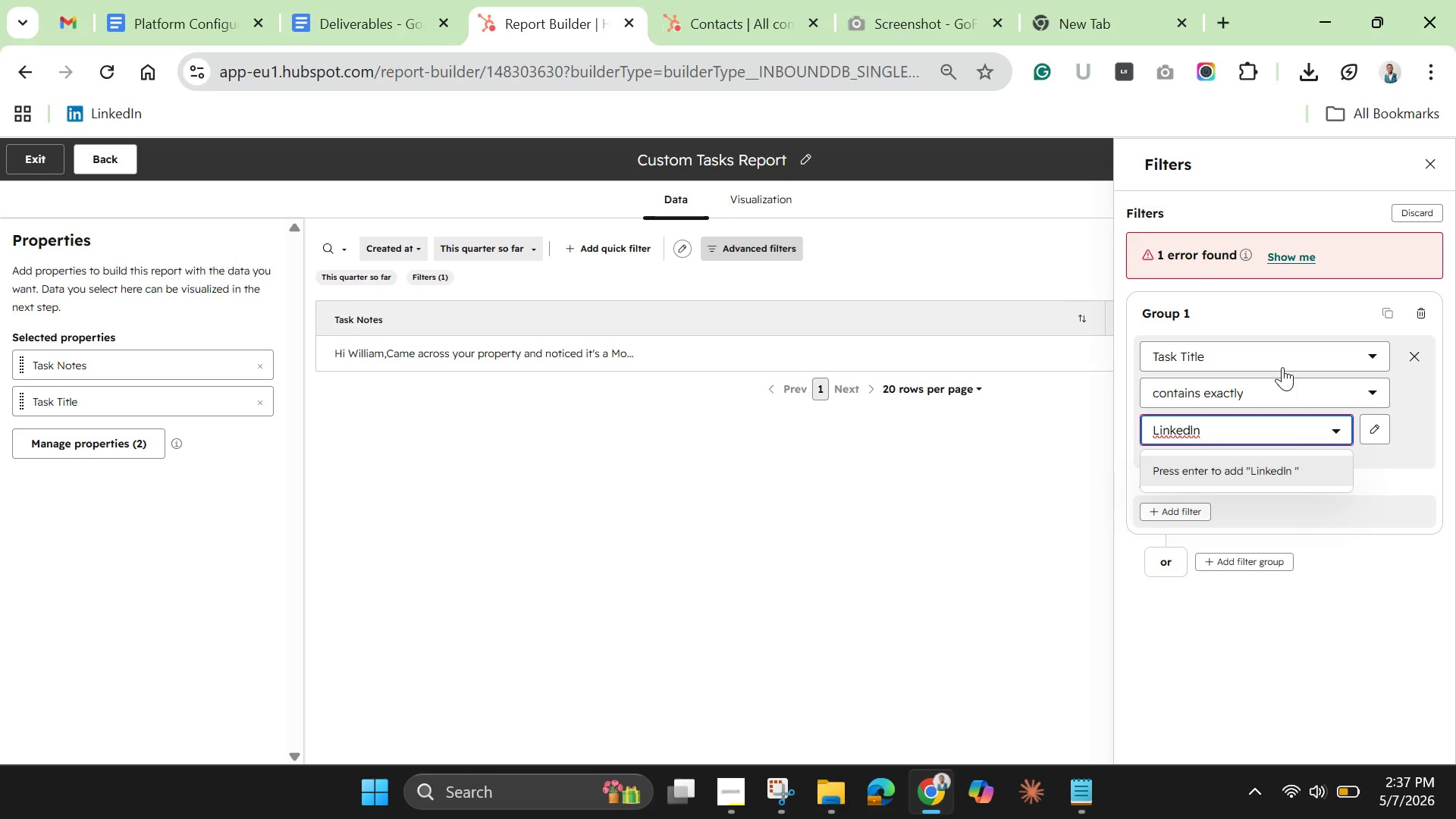 
wait(6.42)
 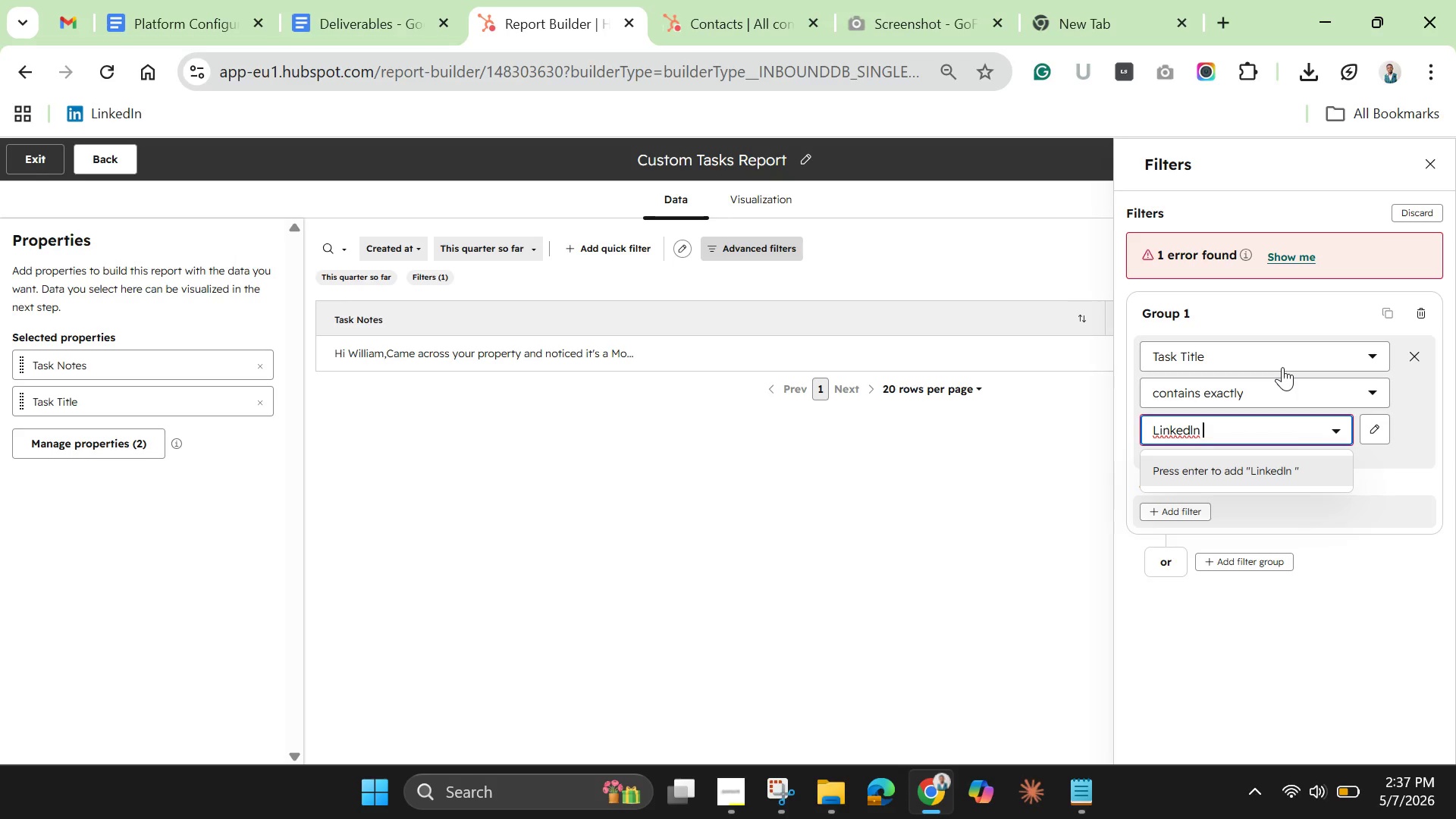 
key(Enter)
 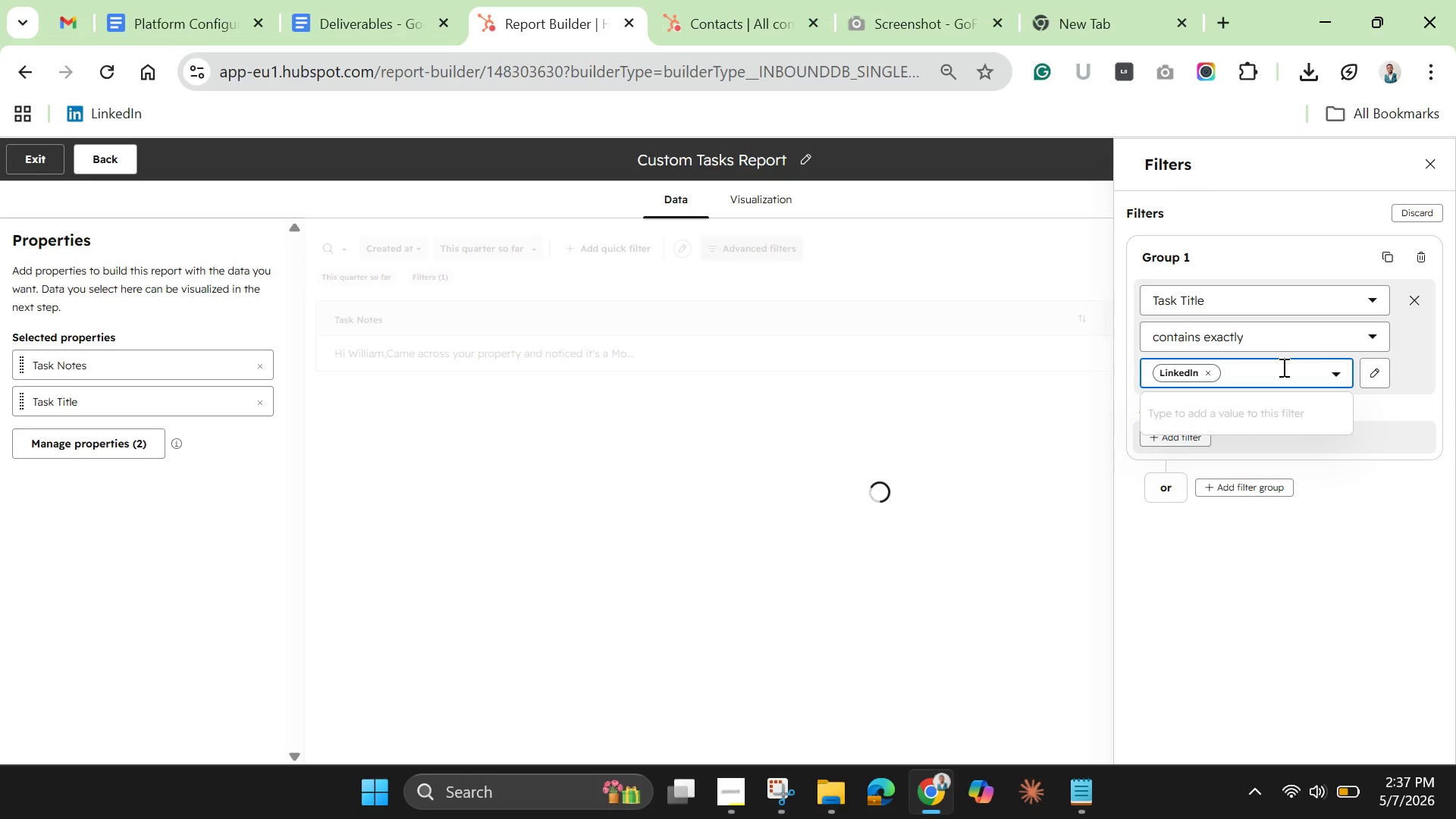 
type(InMail)
 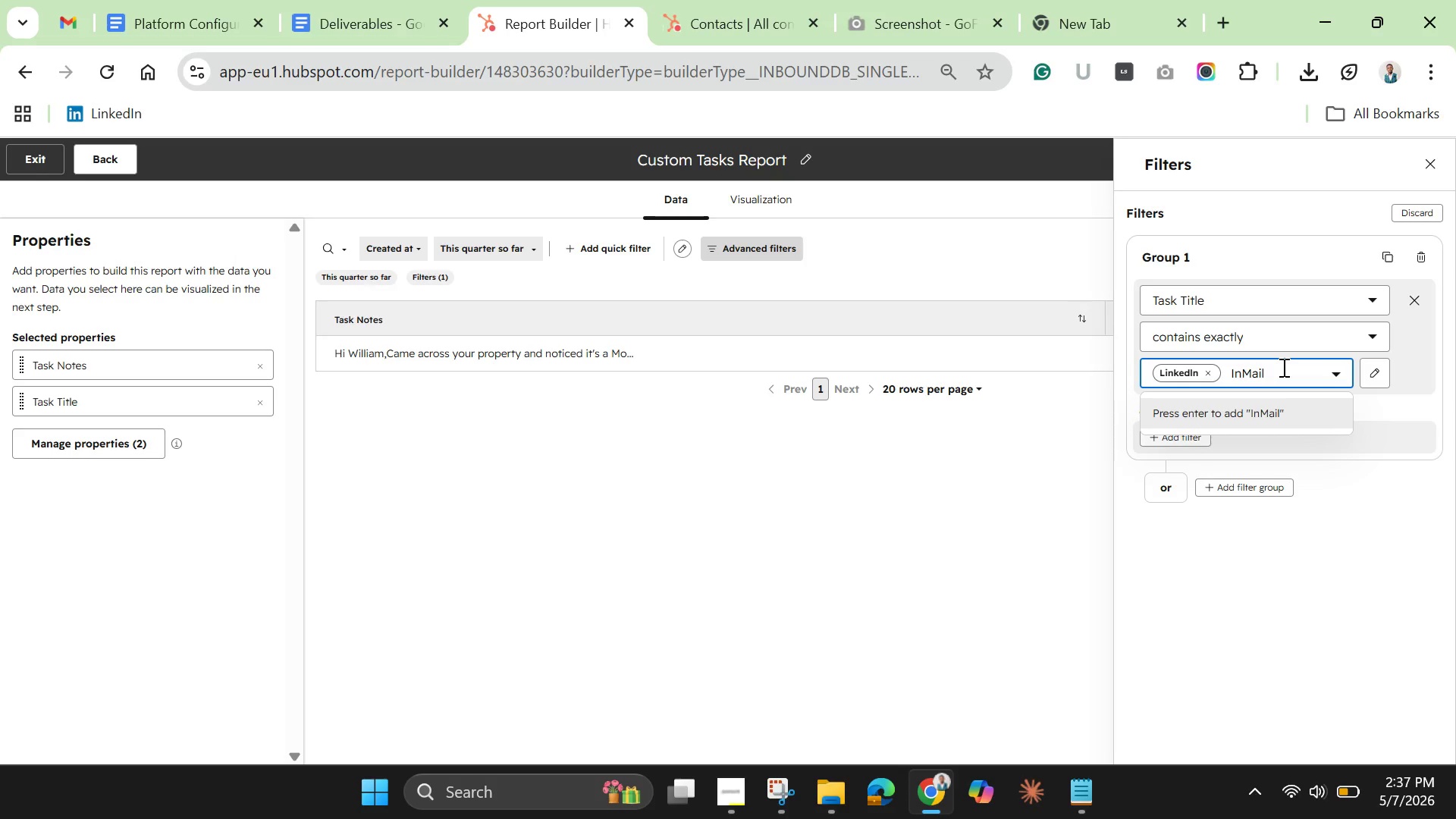 
key(Enter)
 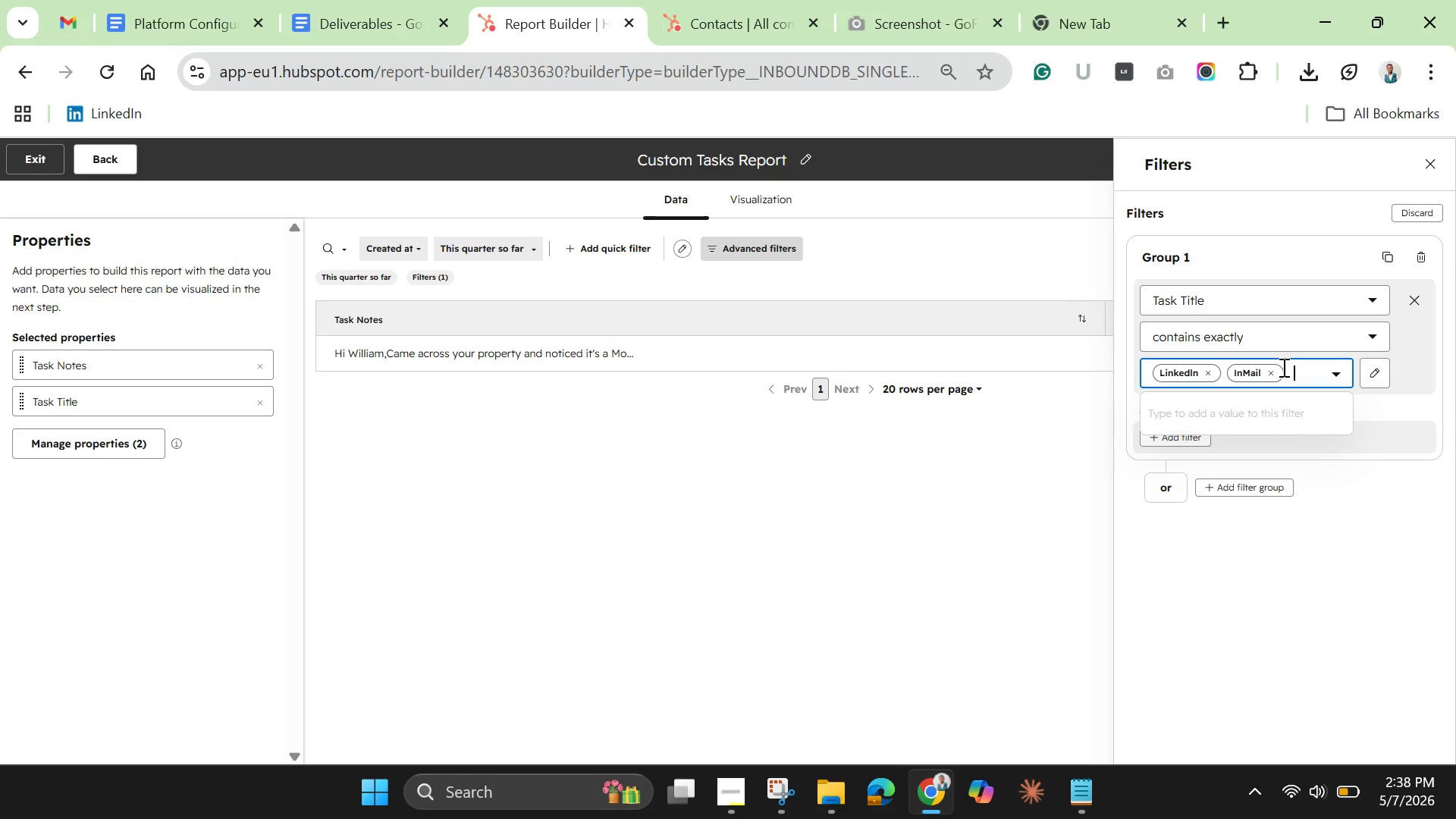 
wait(7.28)
 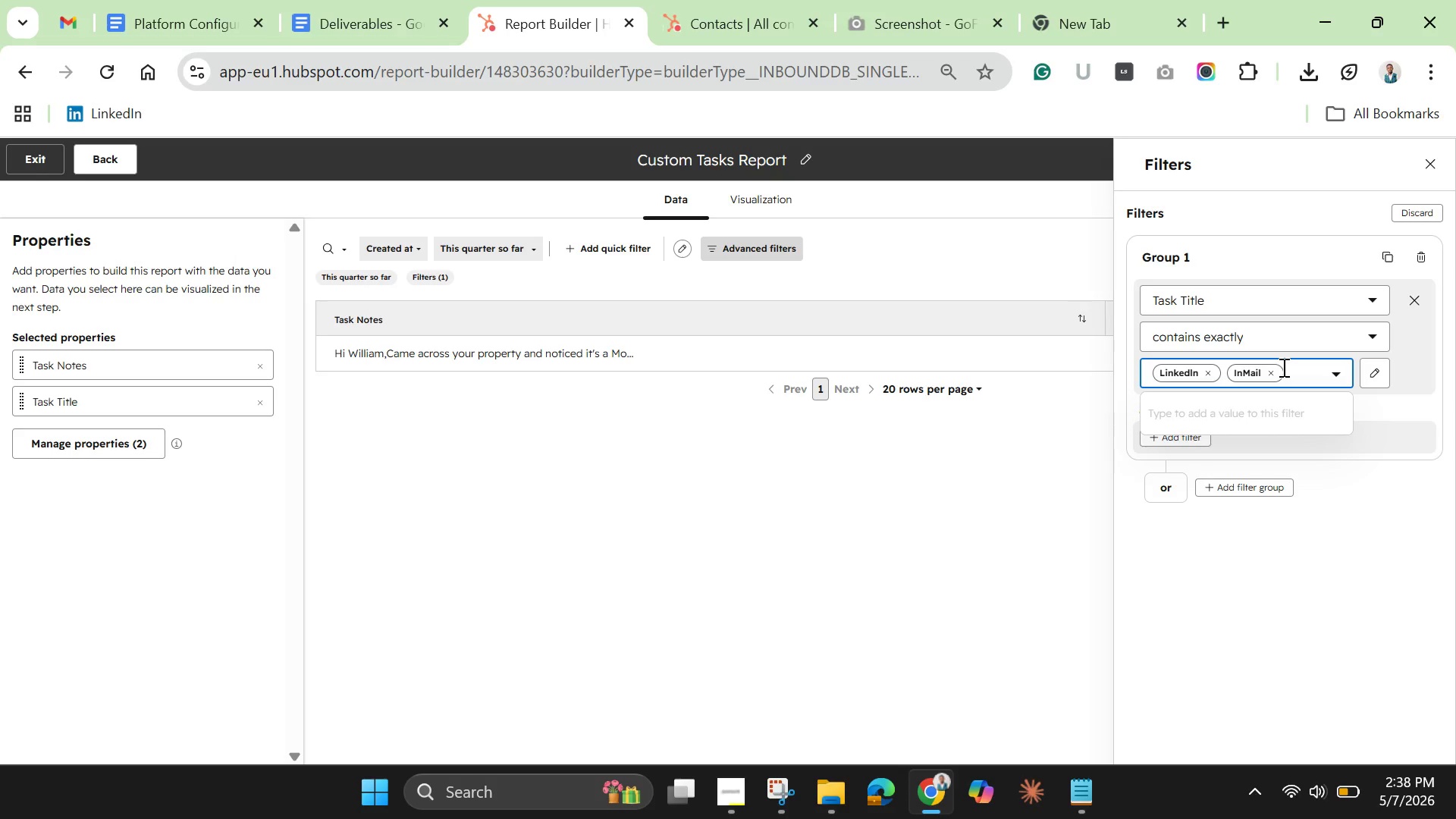 
type(Conne)
 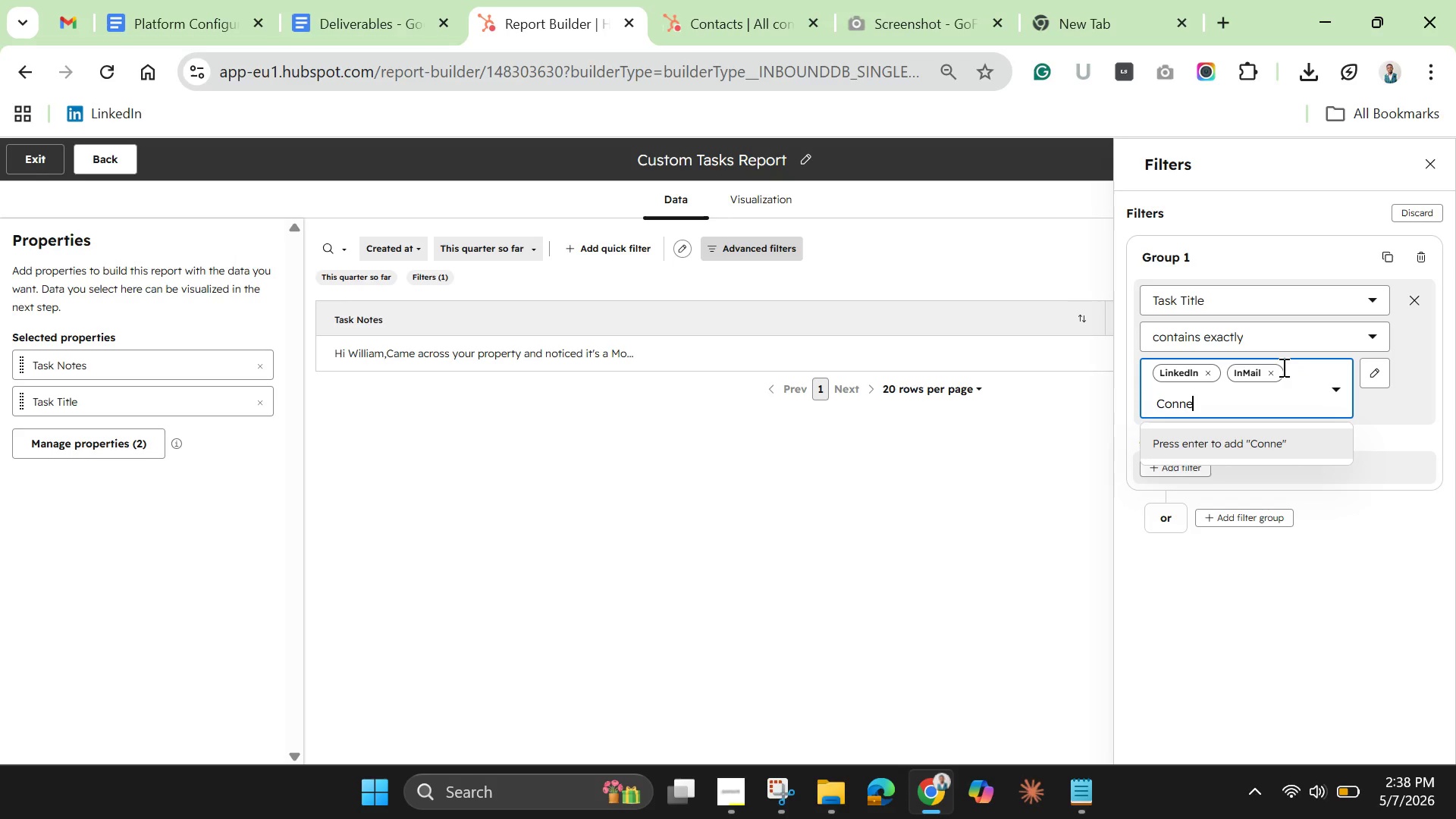 
type(ction)
 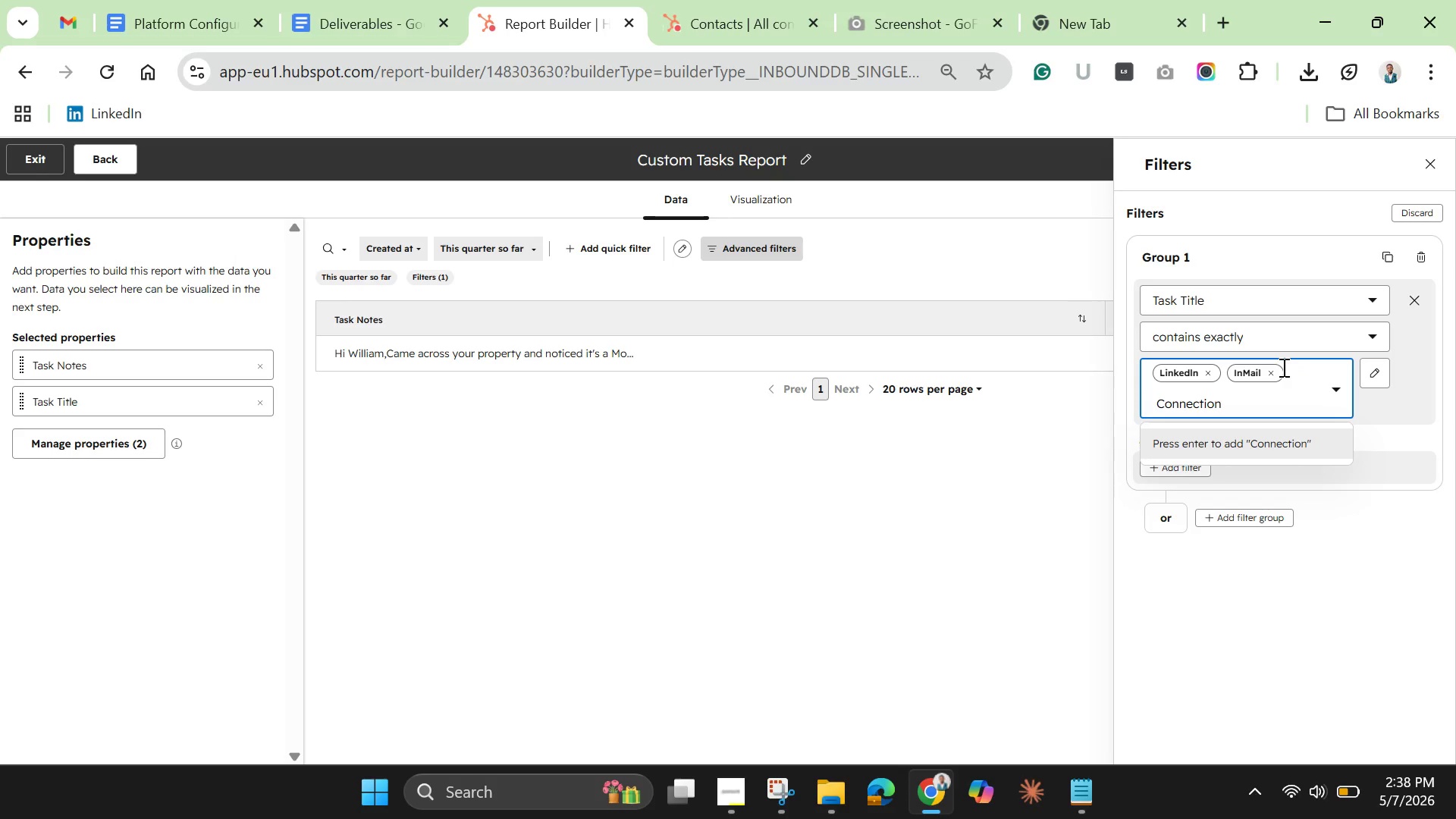 
key(Enter)
 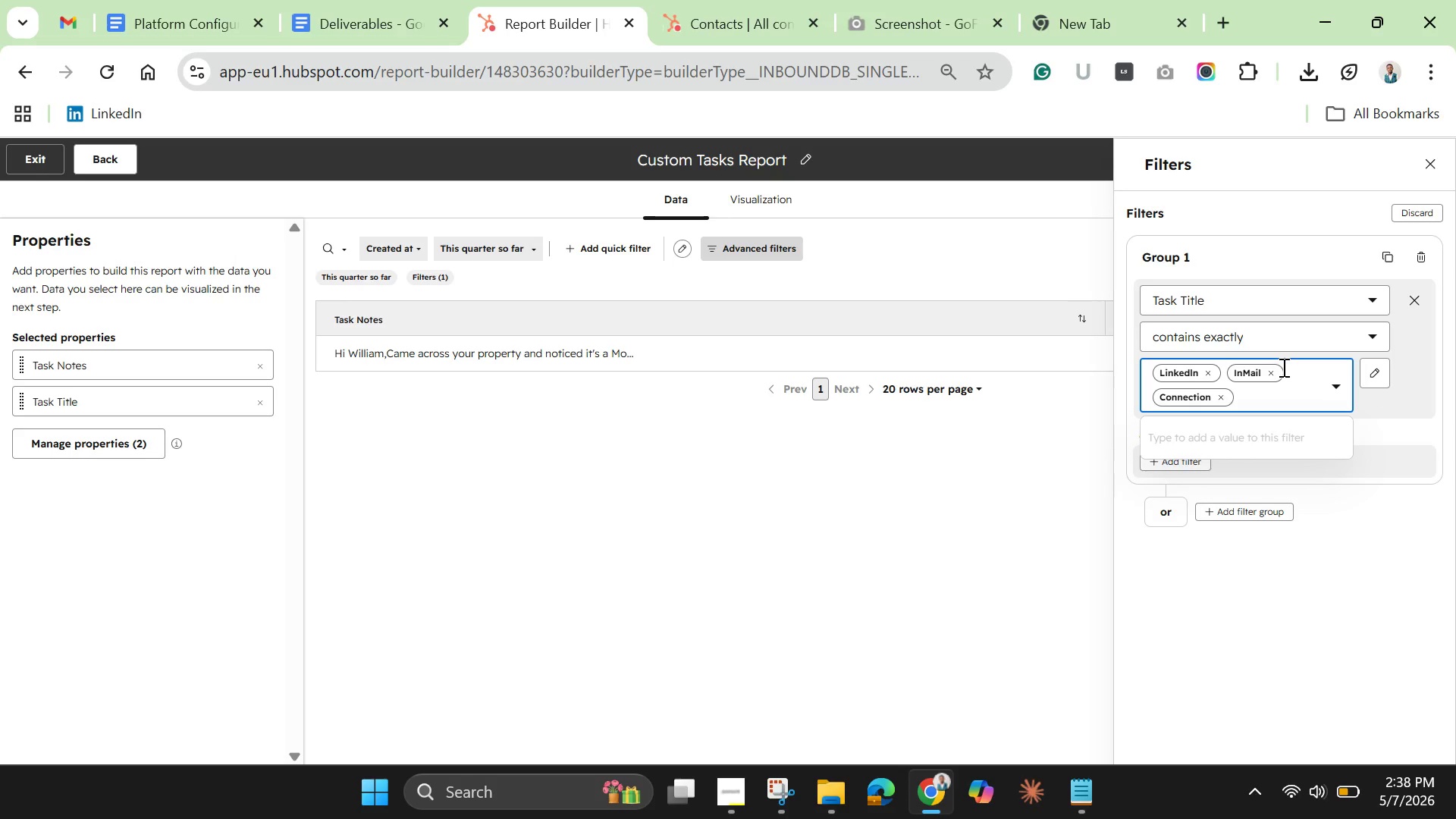 
wait(11.44)
 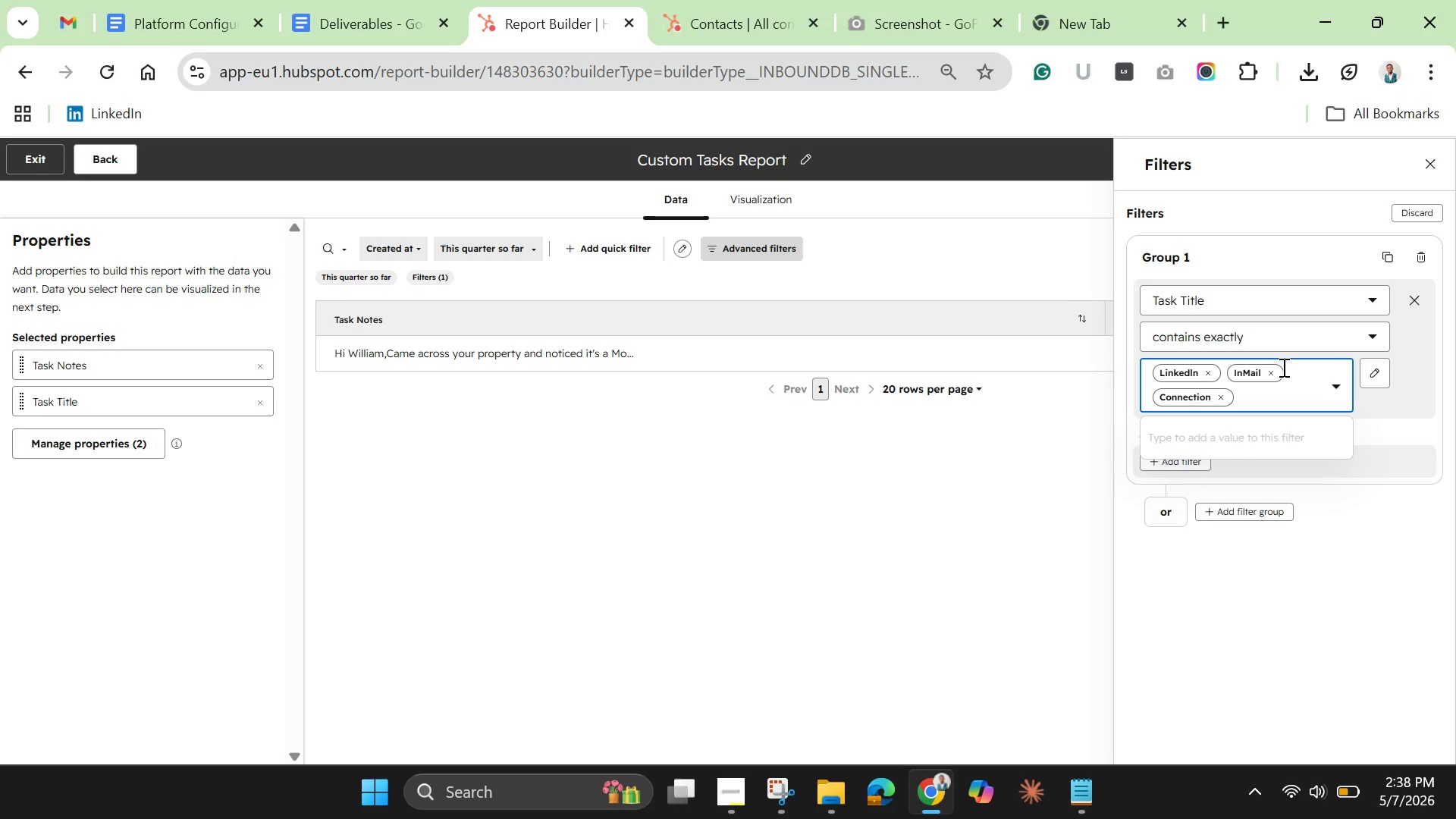 
left_click([1410, 374])
 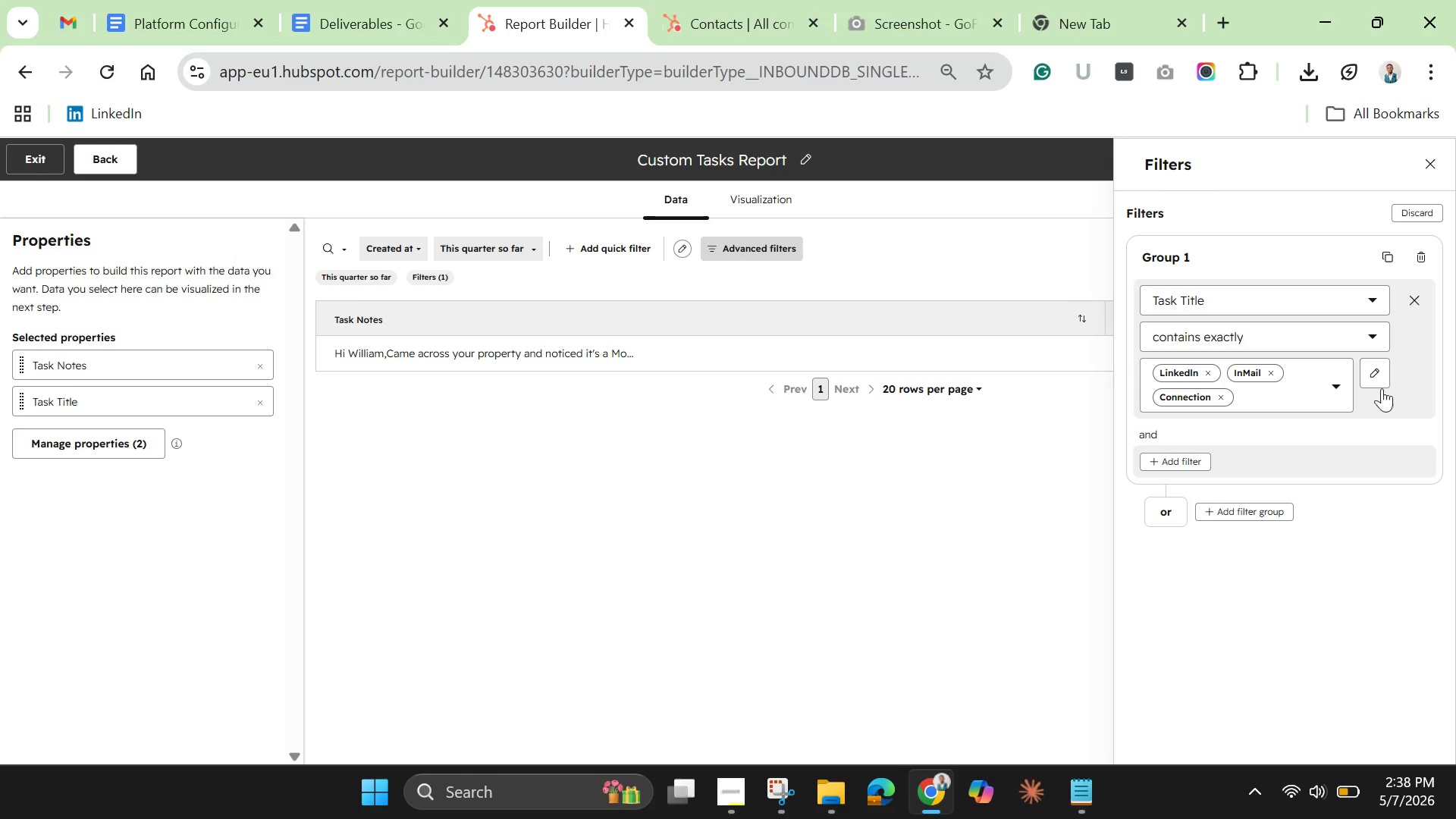 
left_click([1335, 384])
 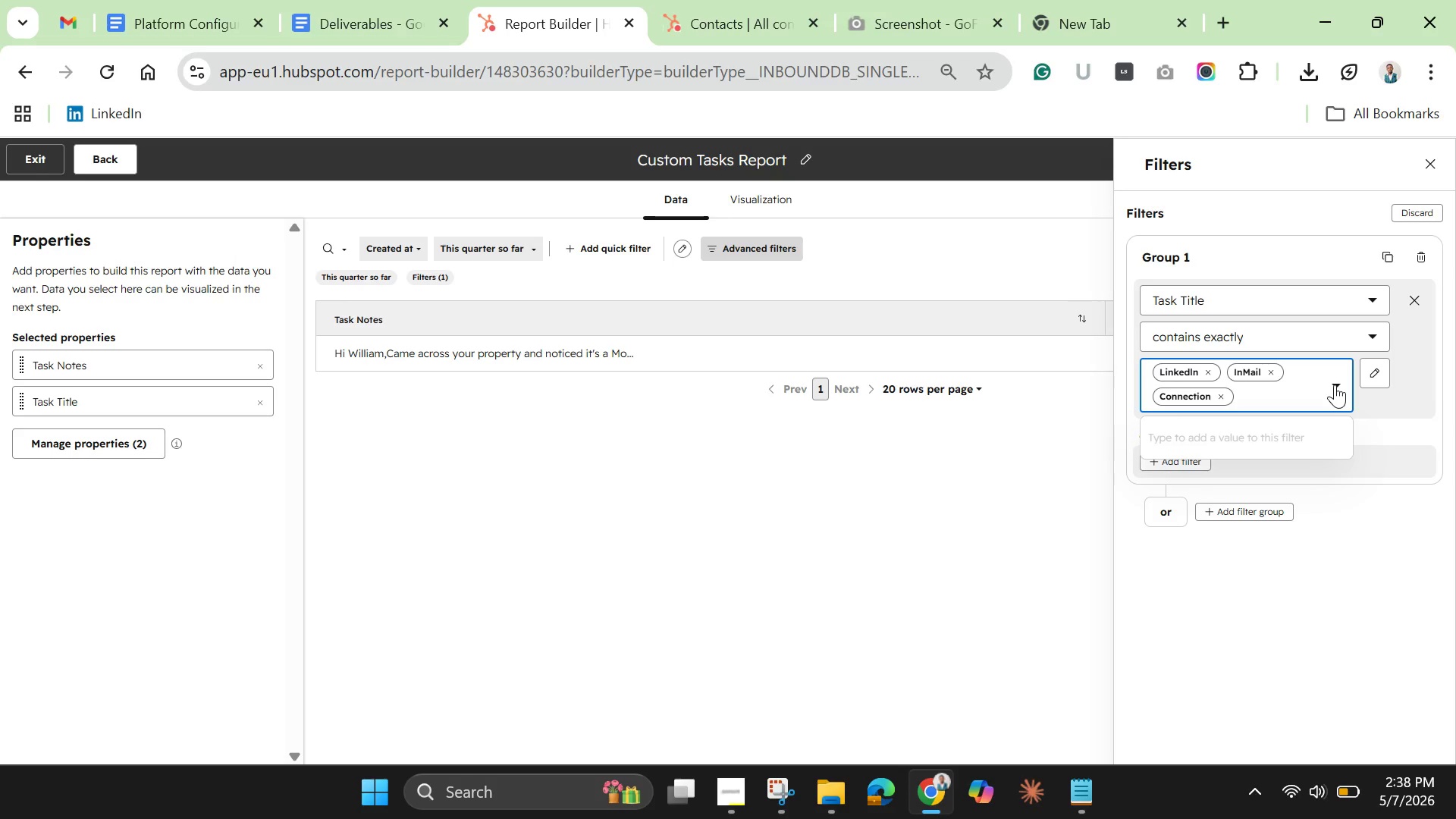 
left_click([1335, 384])
 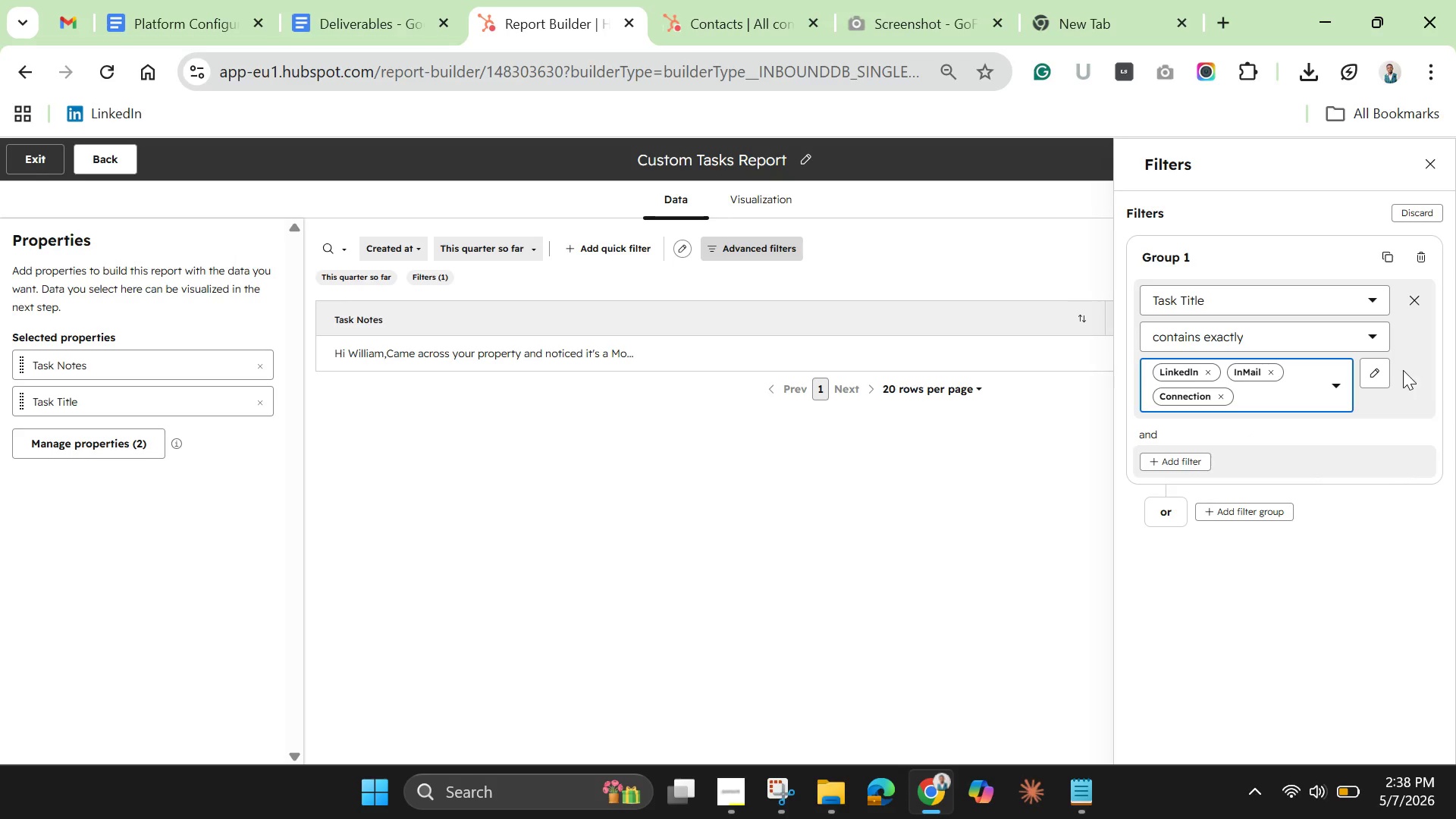 
left_click([1404, 370])
 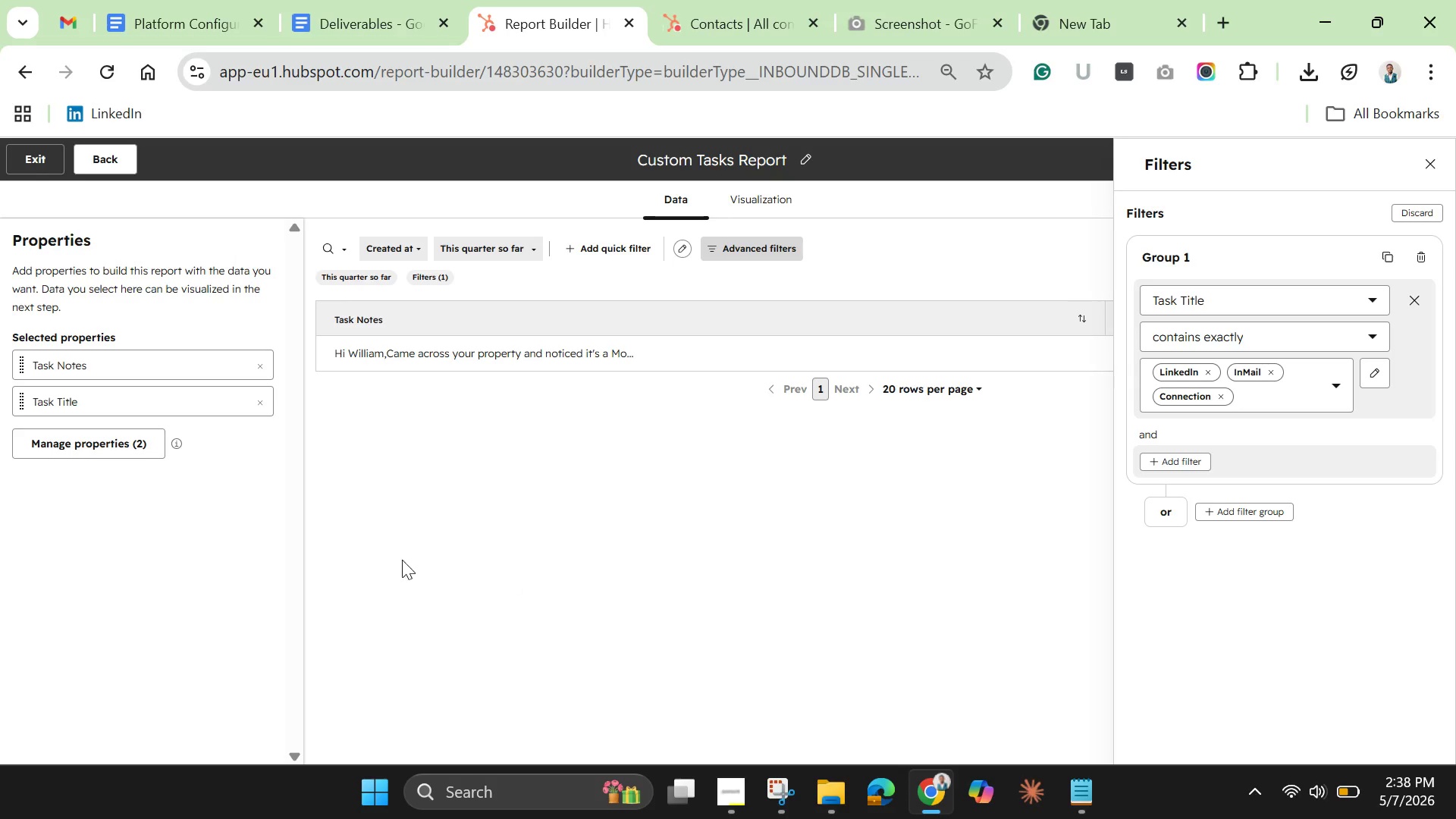 
wait(11.78)
 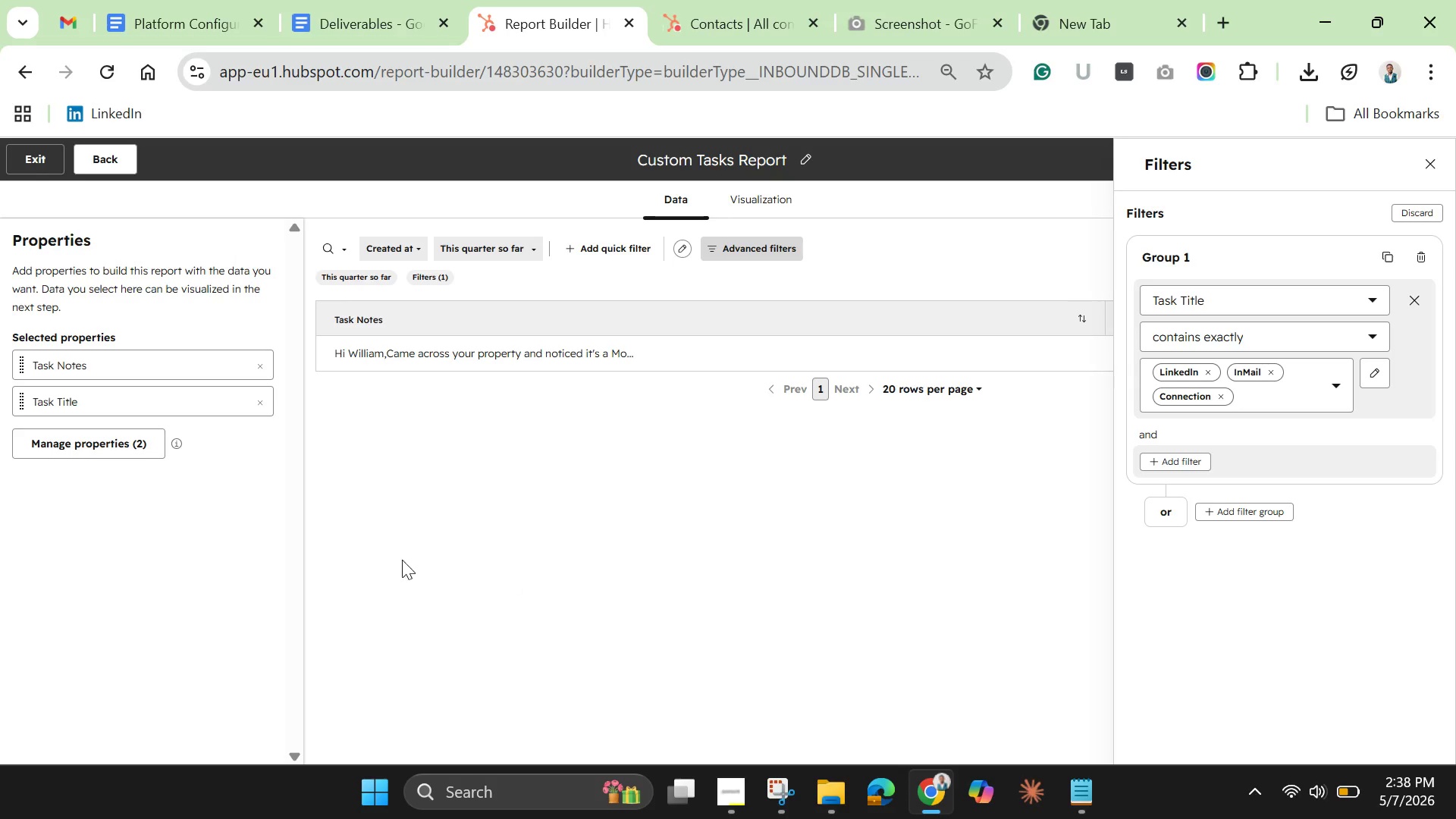 
left_click([748, 192])
 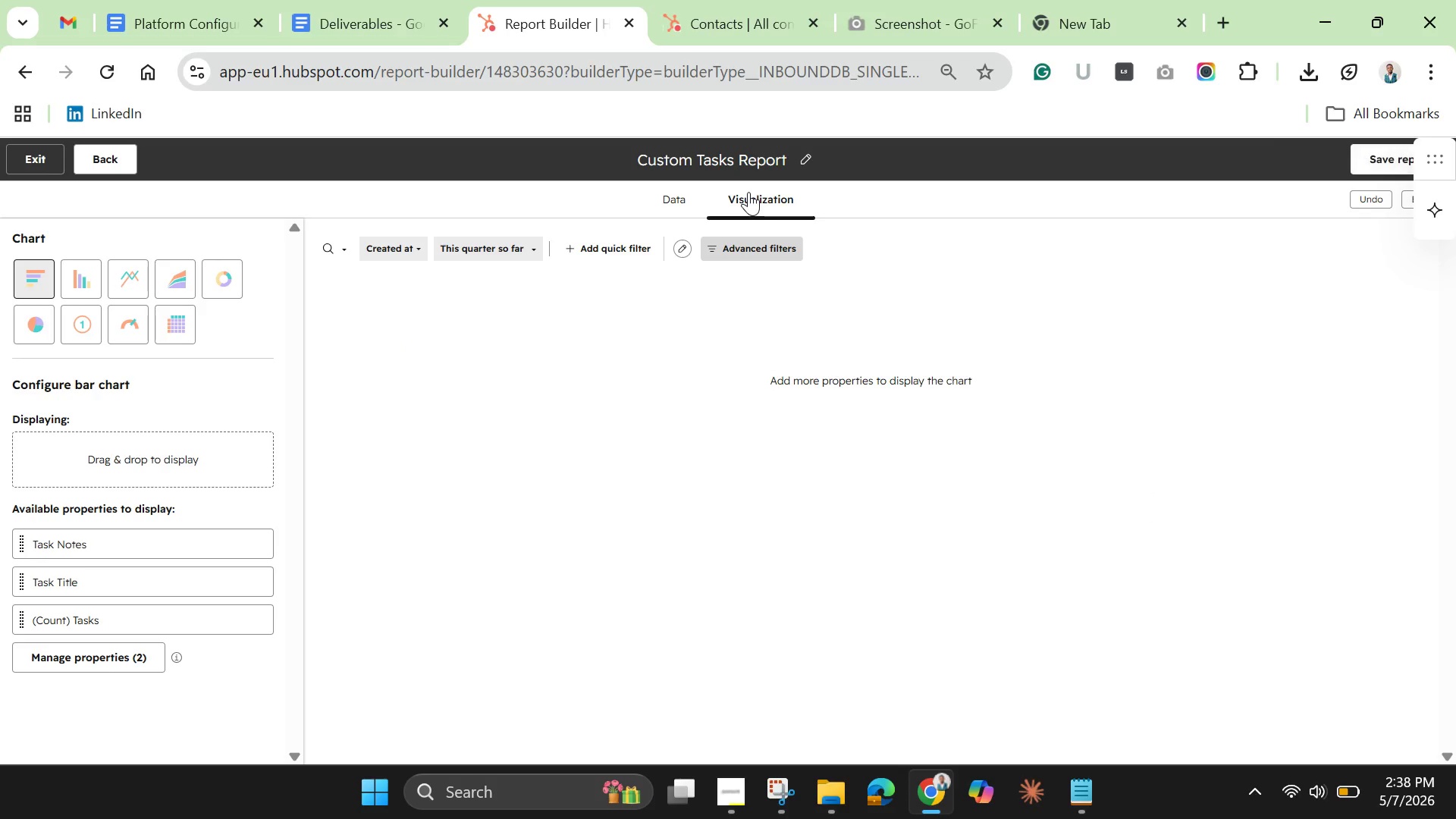 
wait(8.08)
 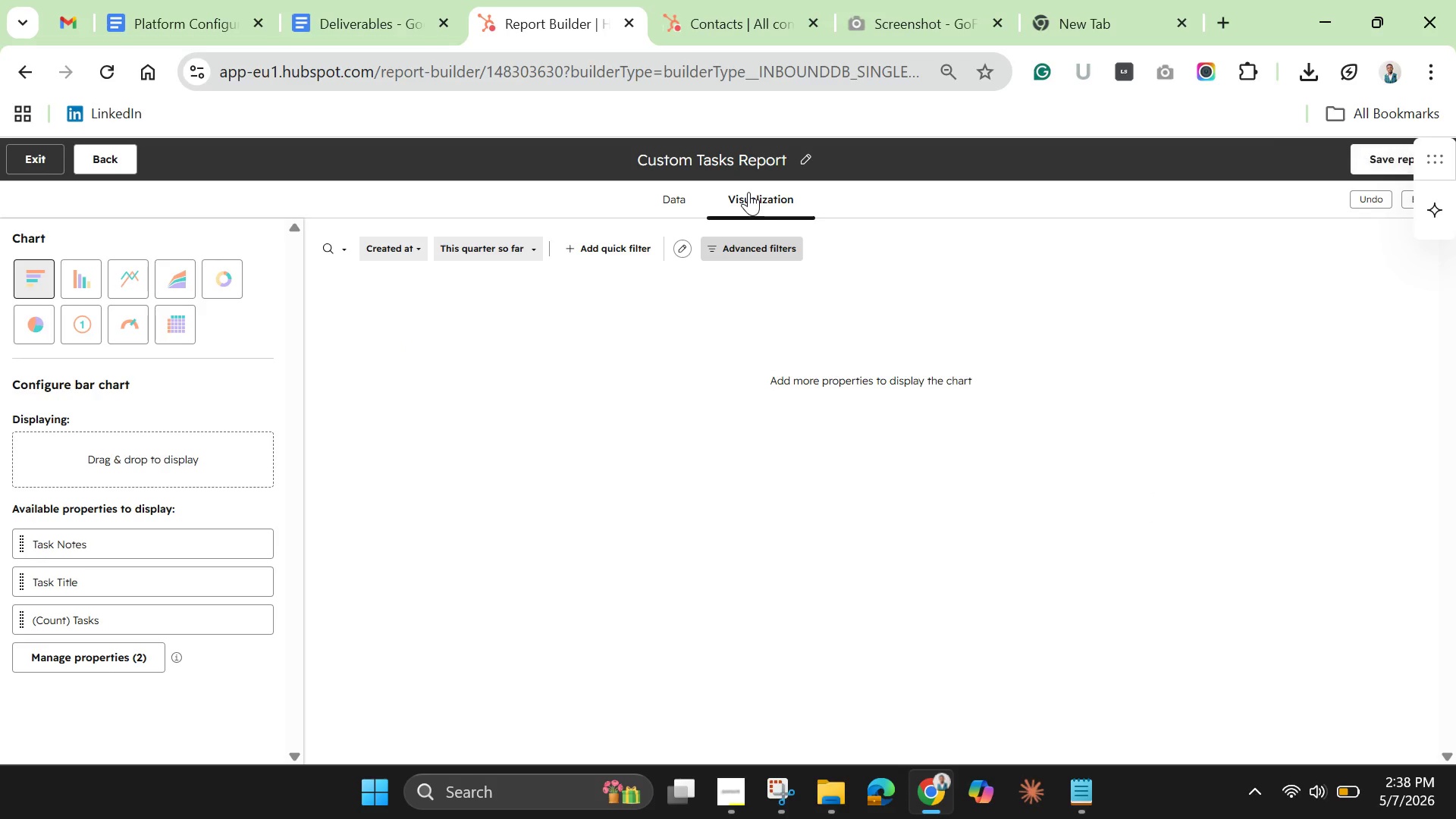 
left_click([117, 460])
 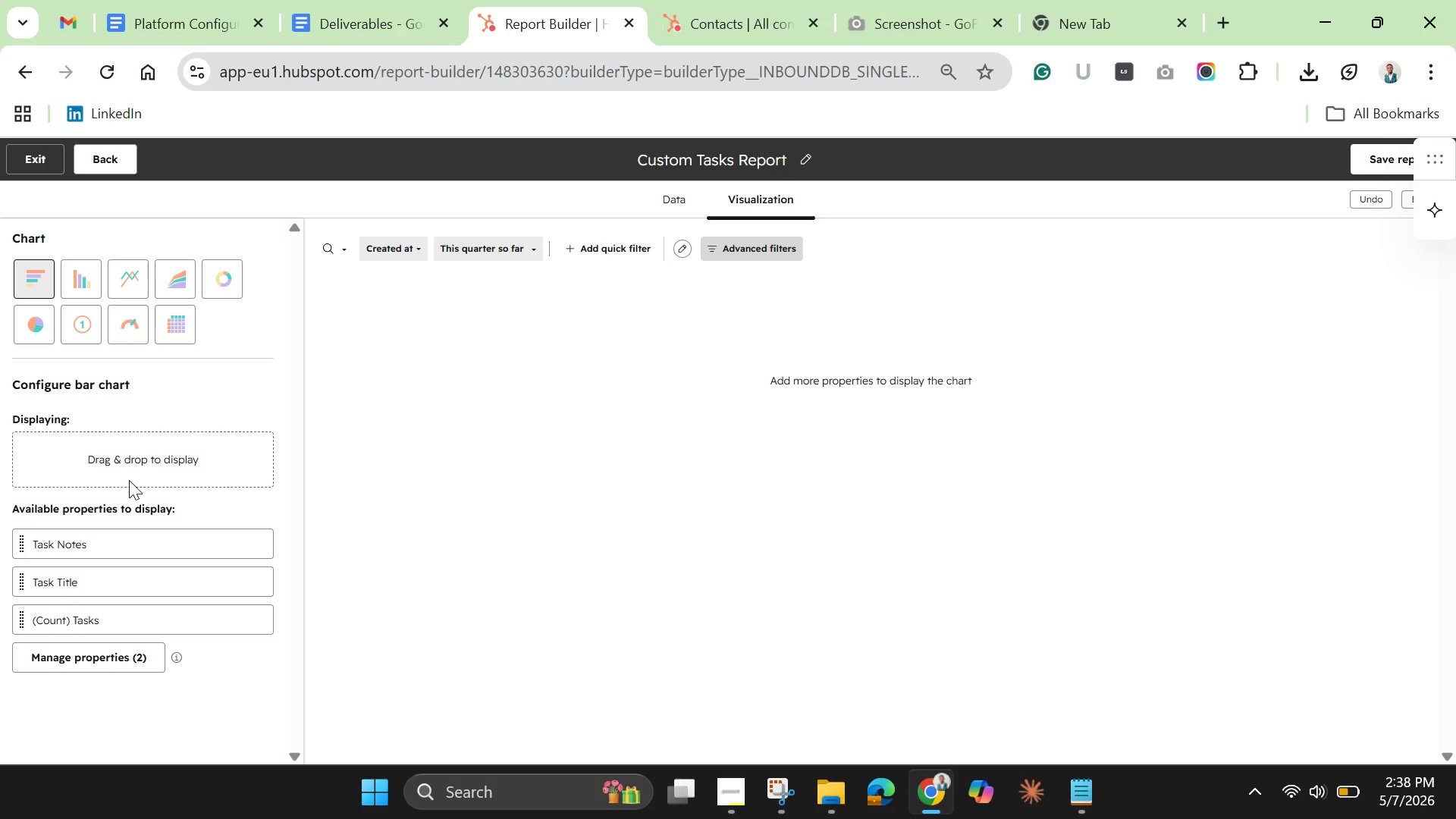 
left_click([128, 476])
 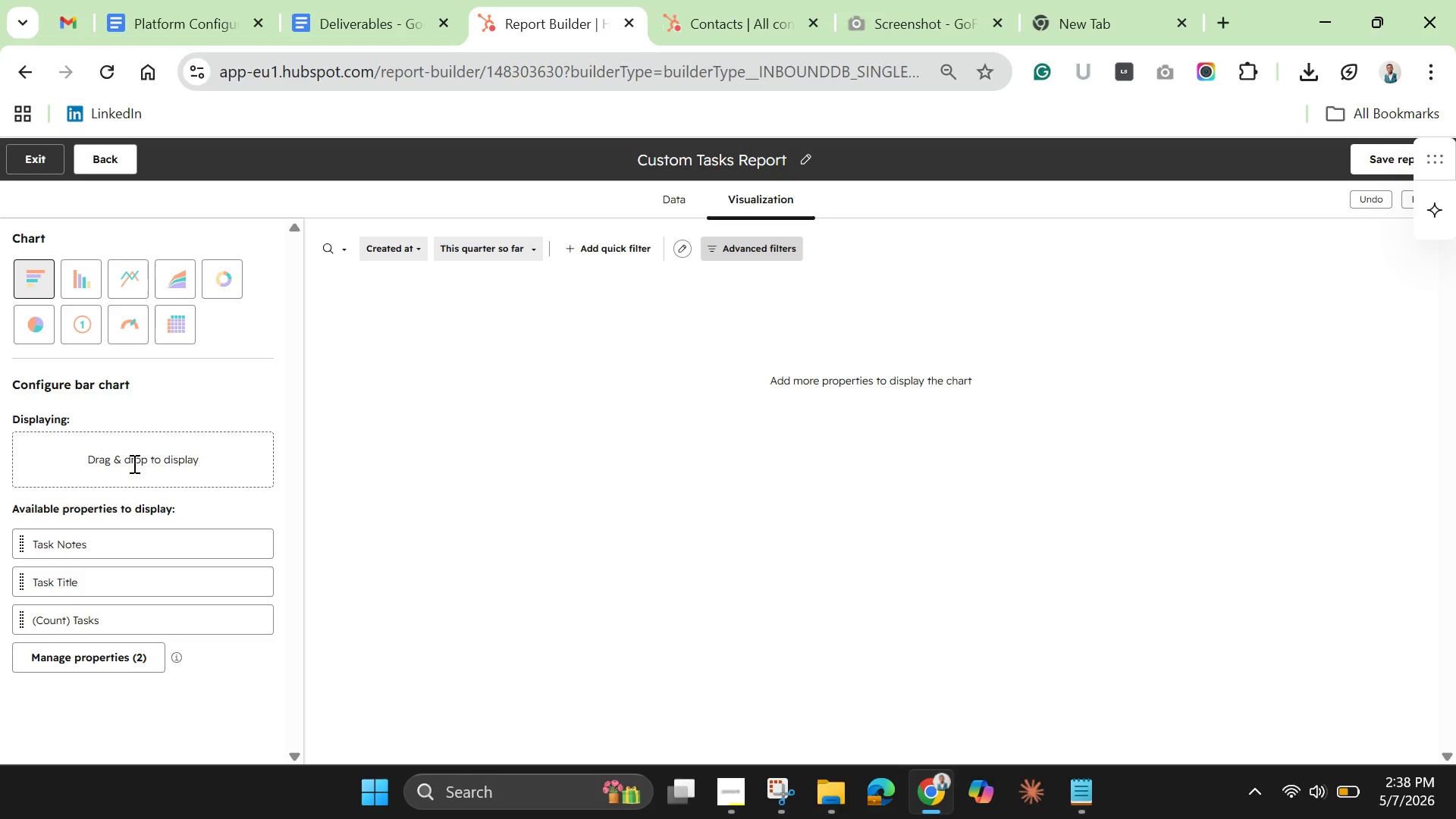 
left_click_drag(start_coordinate=[133, 463], to_coordinate=[136, 457])
 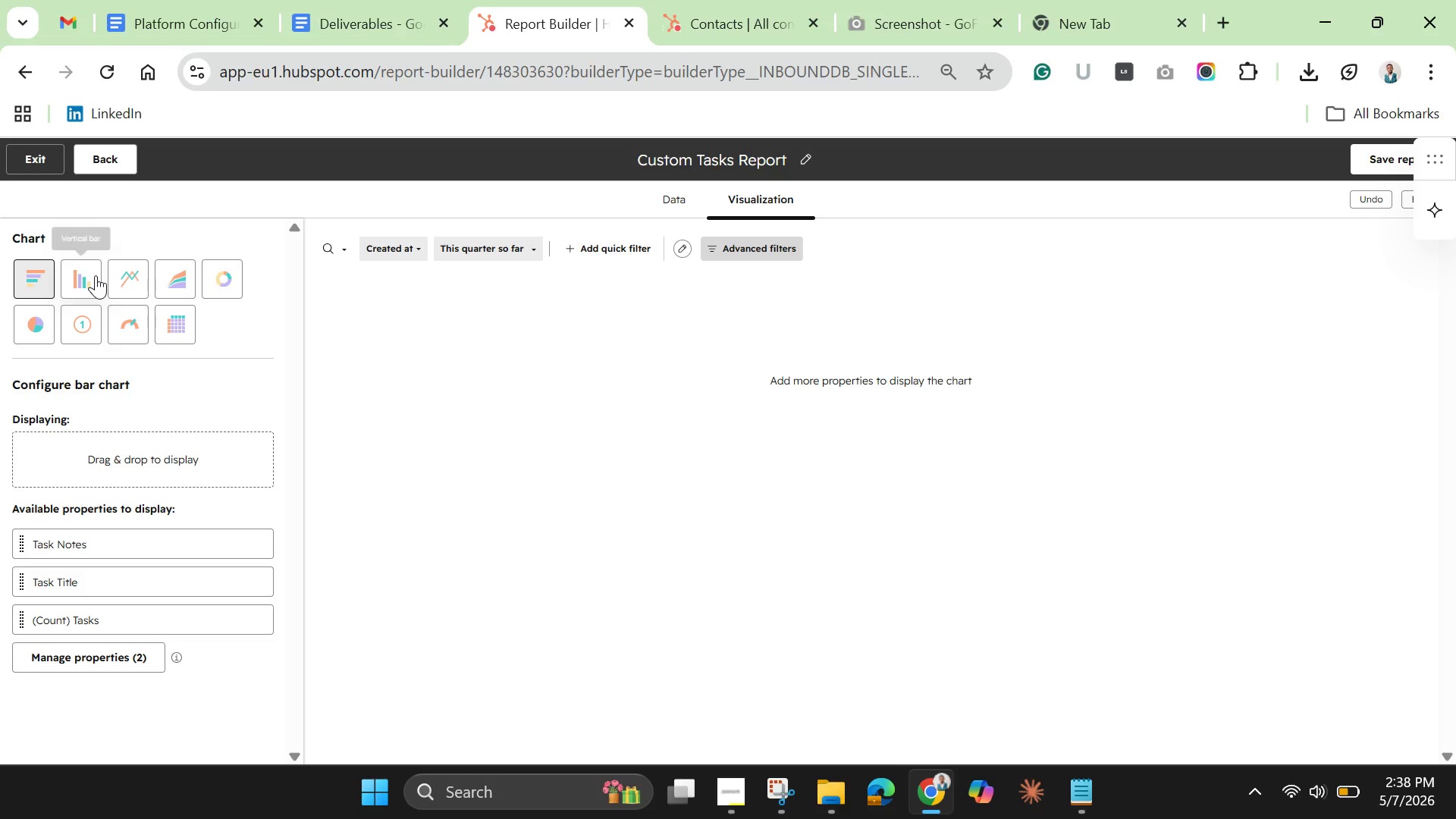 
left_click([86, 279])
 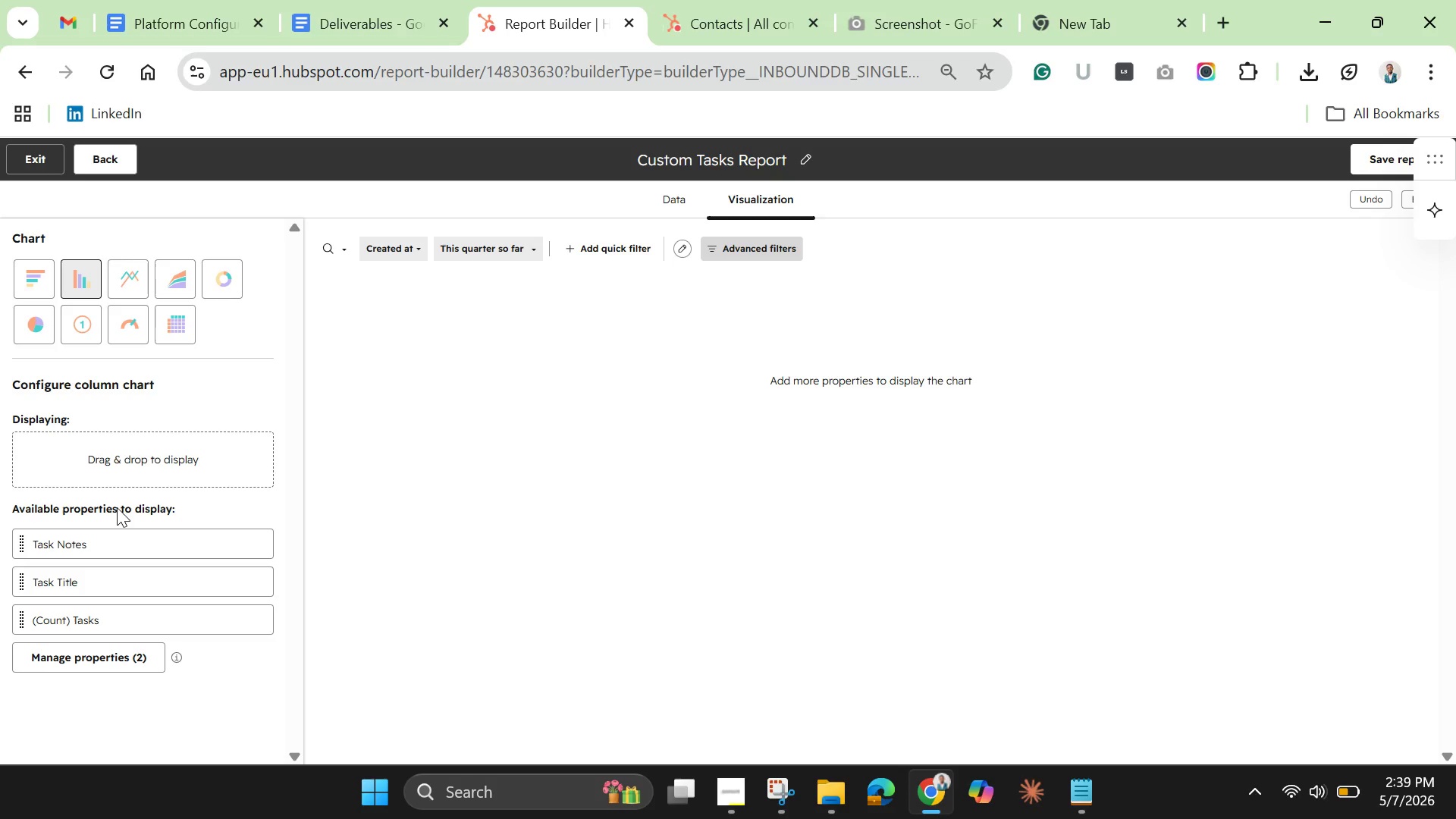 
wait(6.59)
 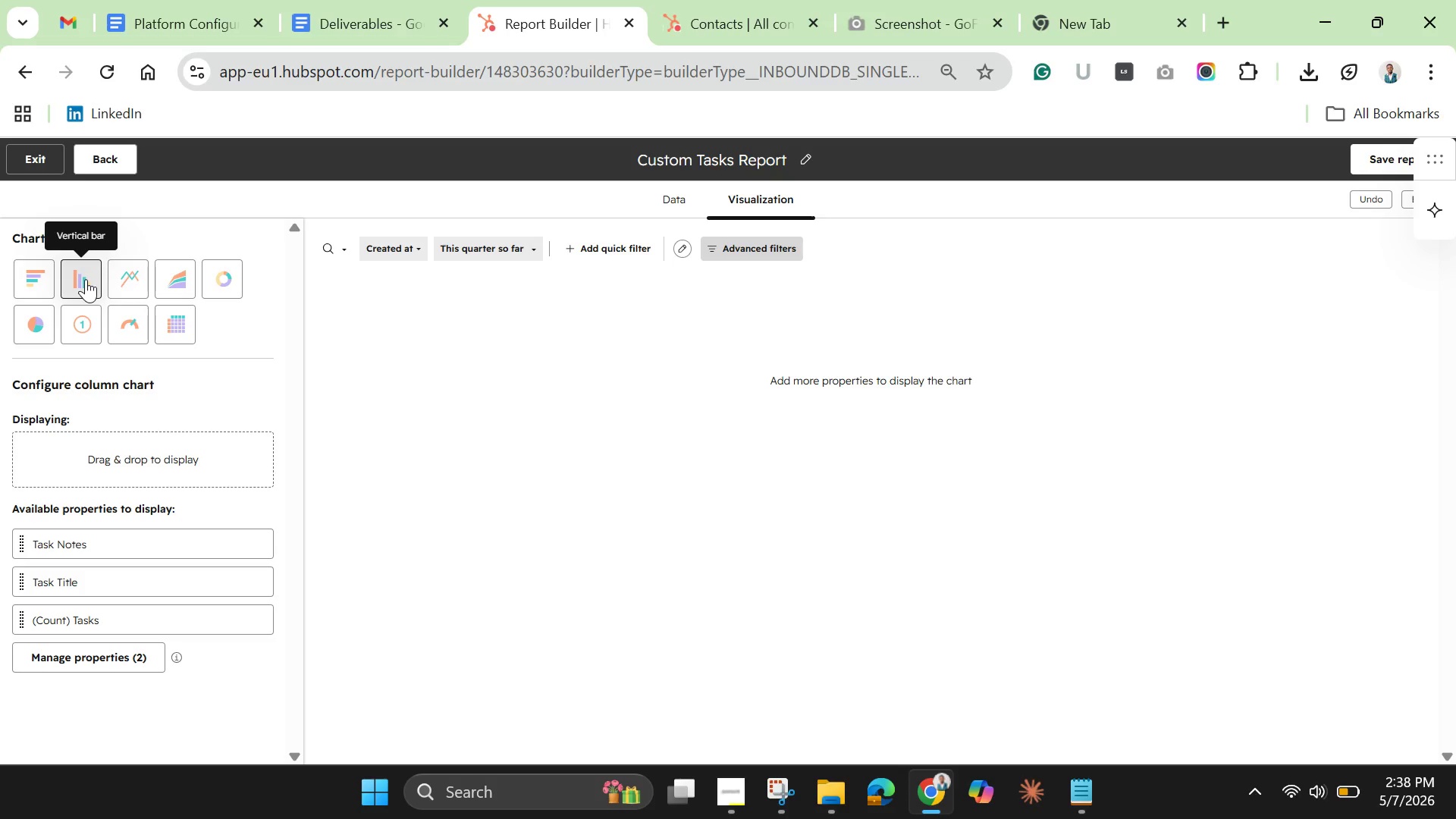 
left_click([105, 668])
 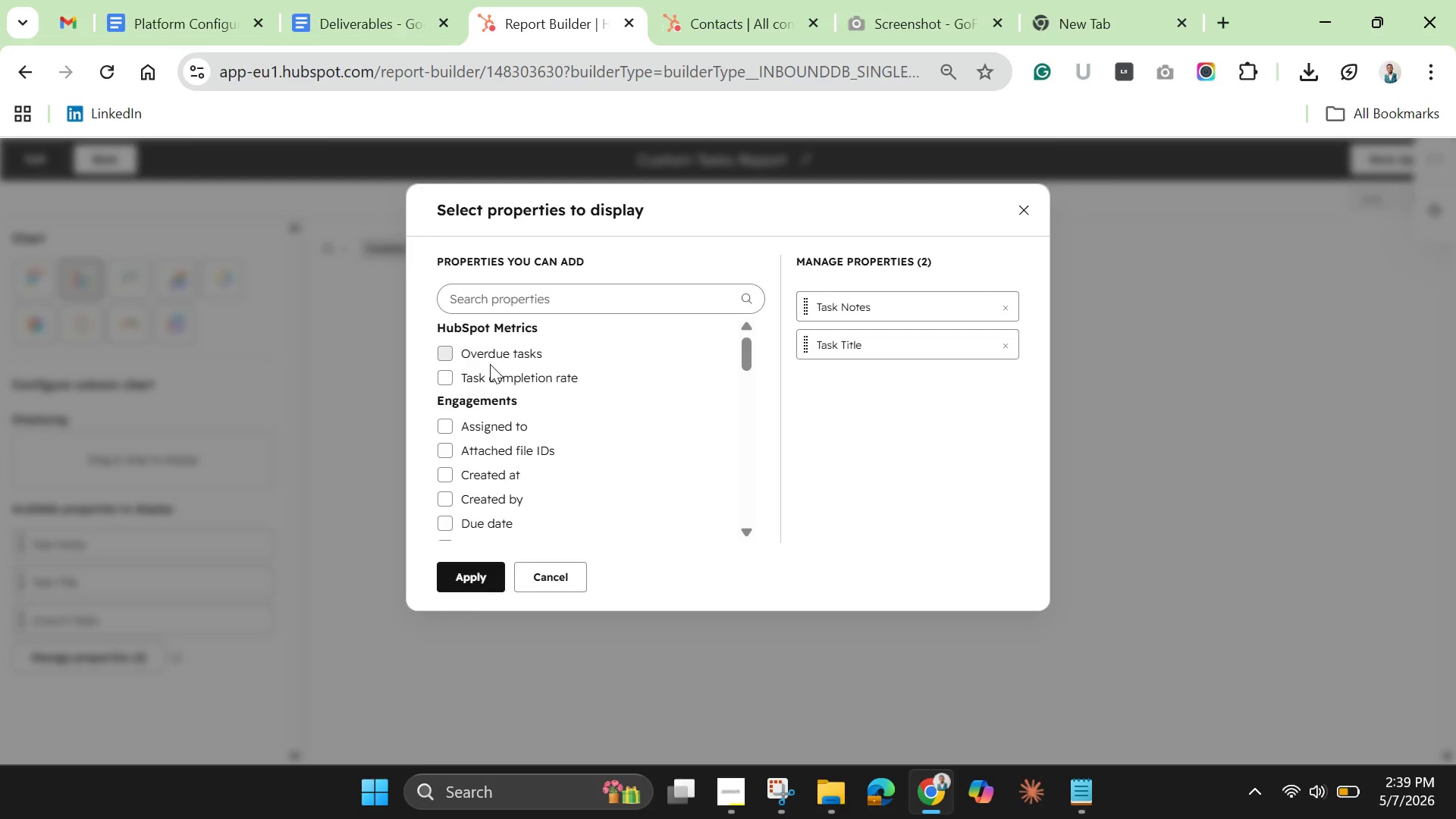 
wait(7.53)
 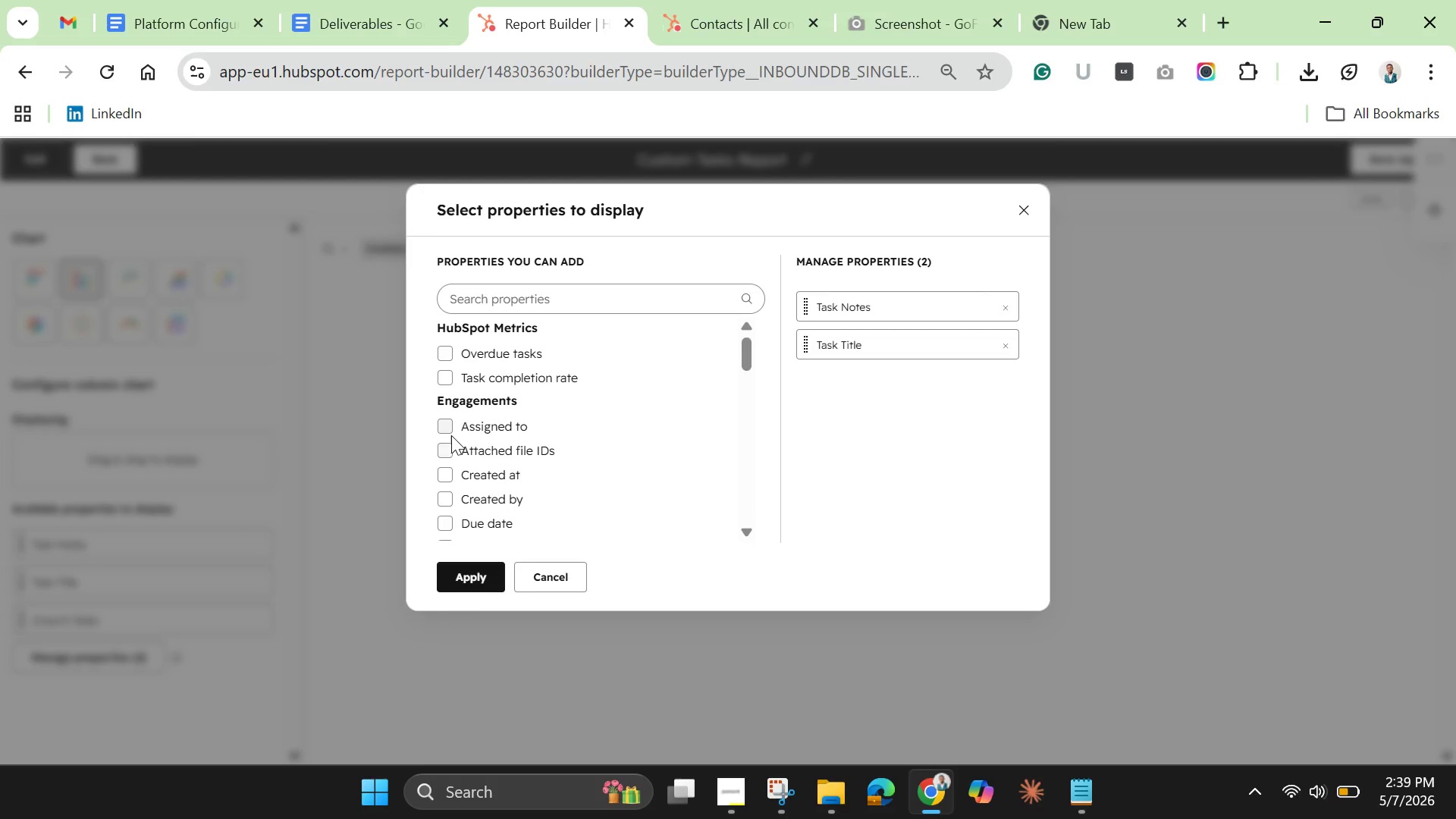 
scroll: coordinate [509, 497], scroll_direction: down, amount: 4.0
 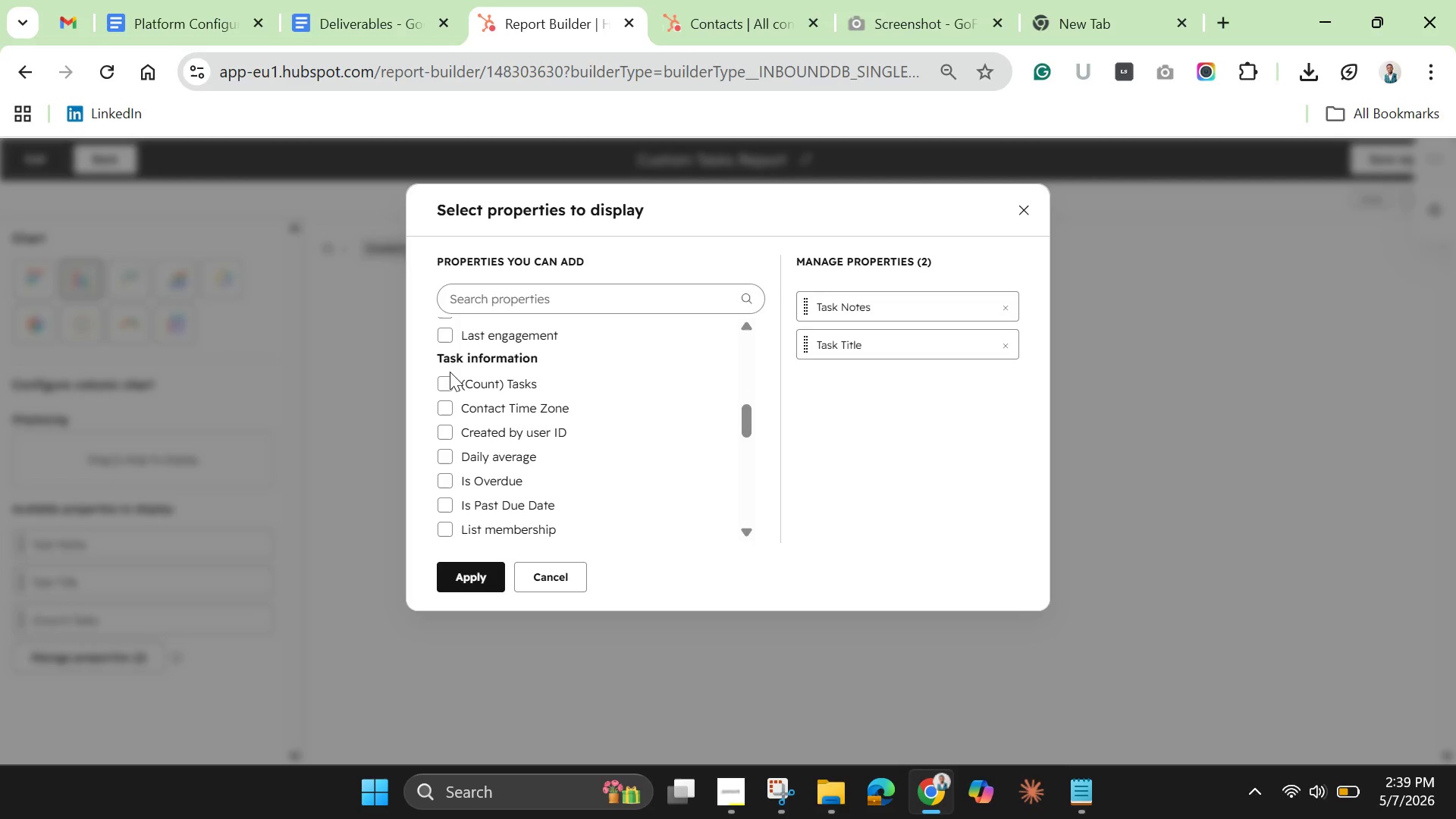 
left_click([451, 381])
 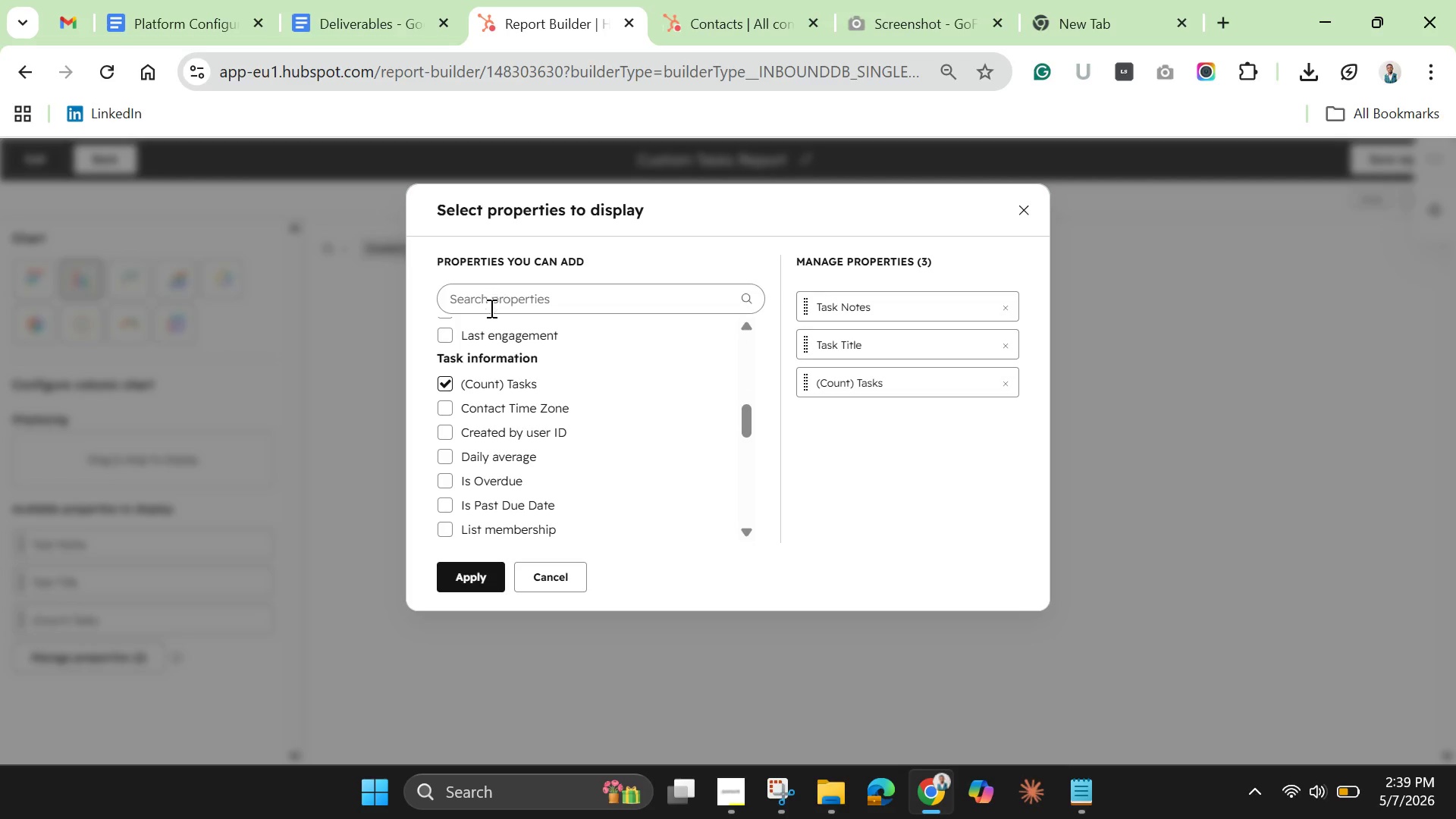 
wait(6.75)
 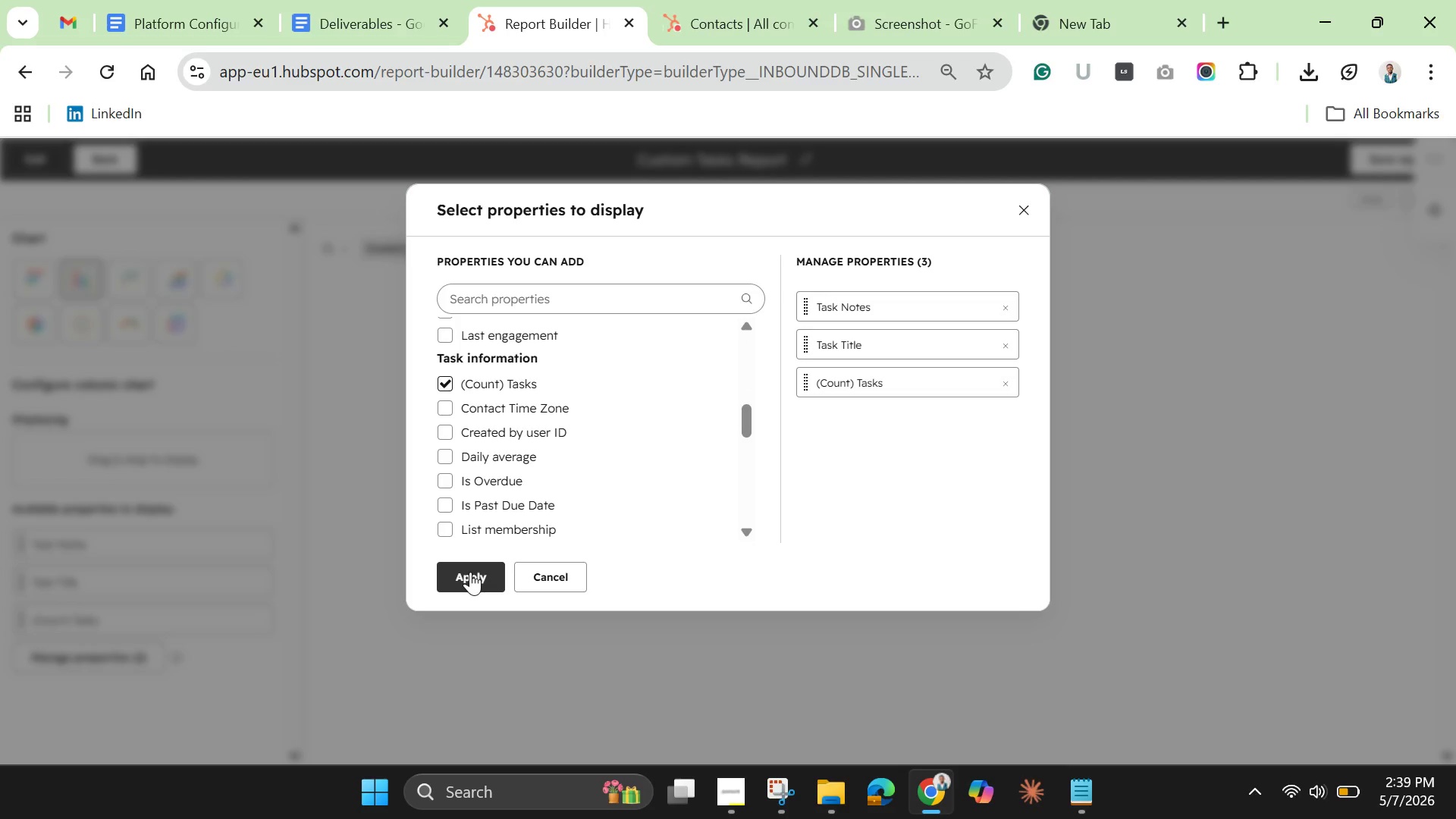 
type(lin)
key(Backspace)
key(Backspace)
key(Backspace)
key(Backspace)
 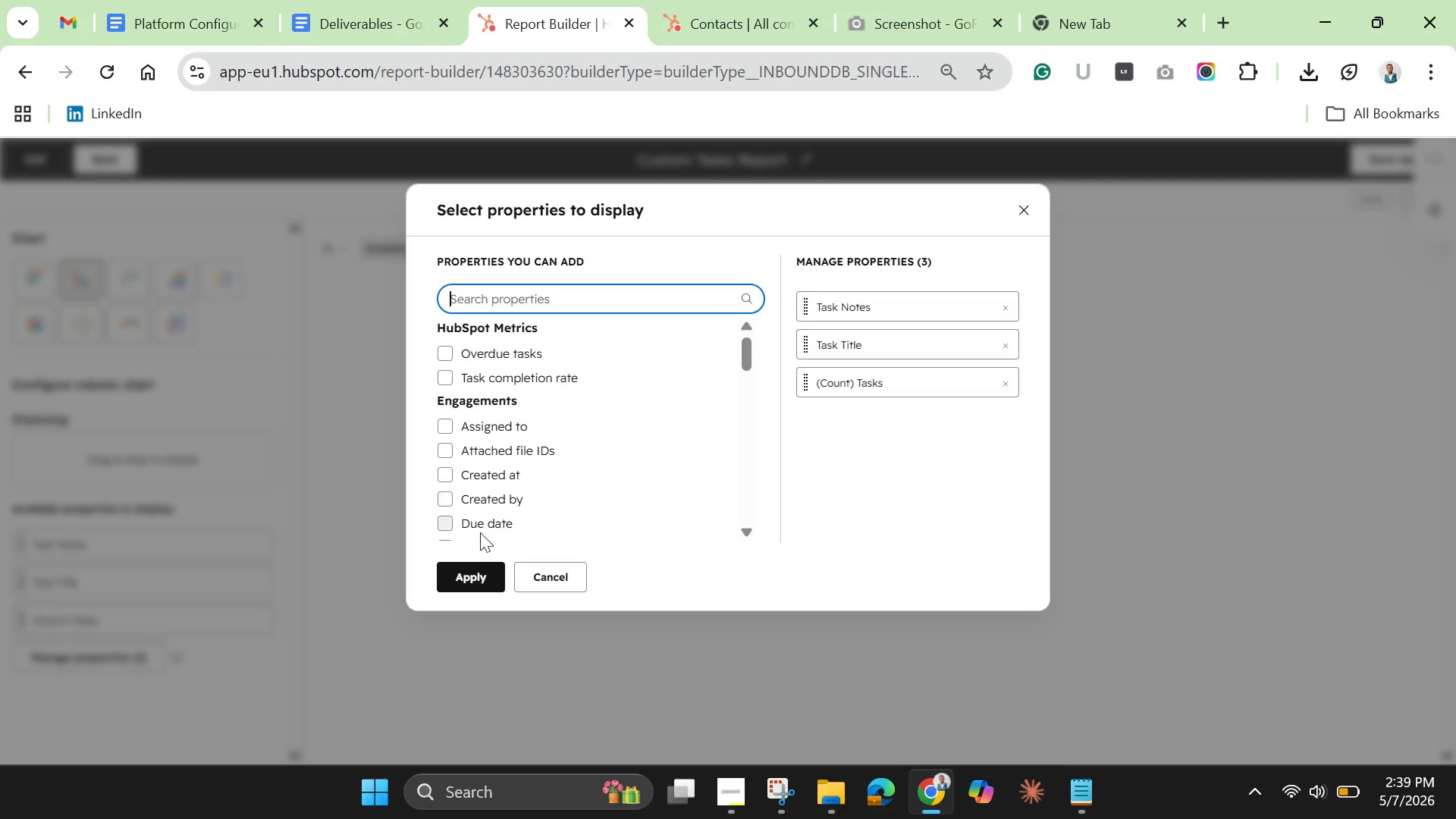 
left_click_drag(start_coordinate=[475, 571], to_coordinate=[479, 571])
 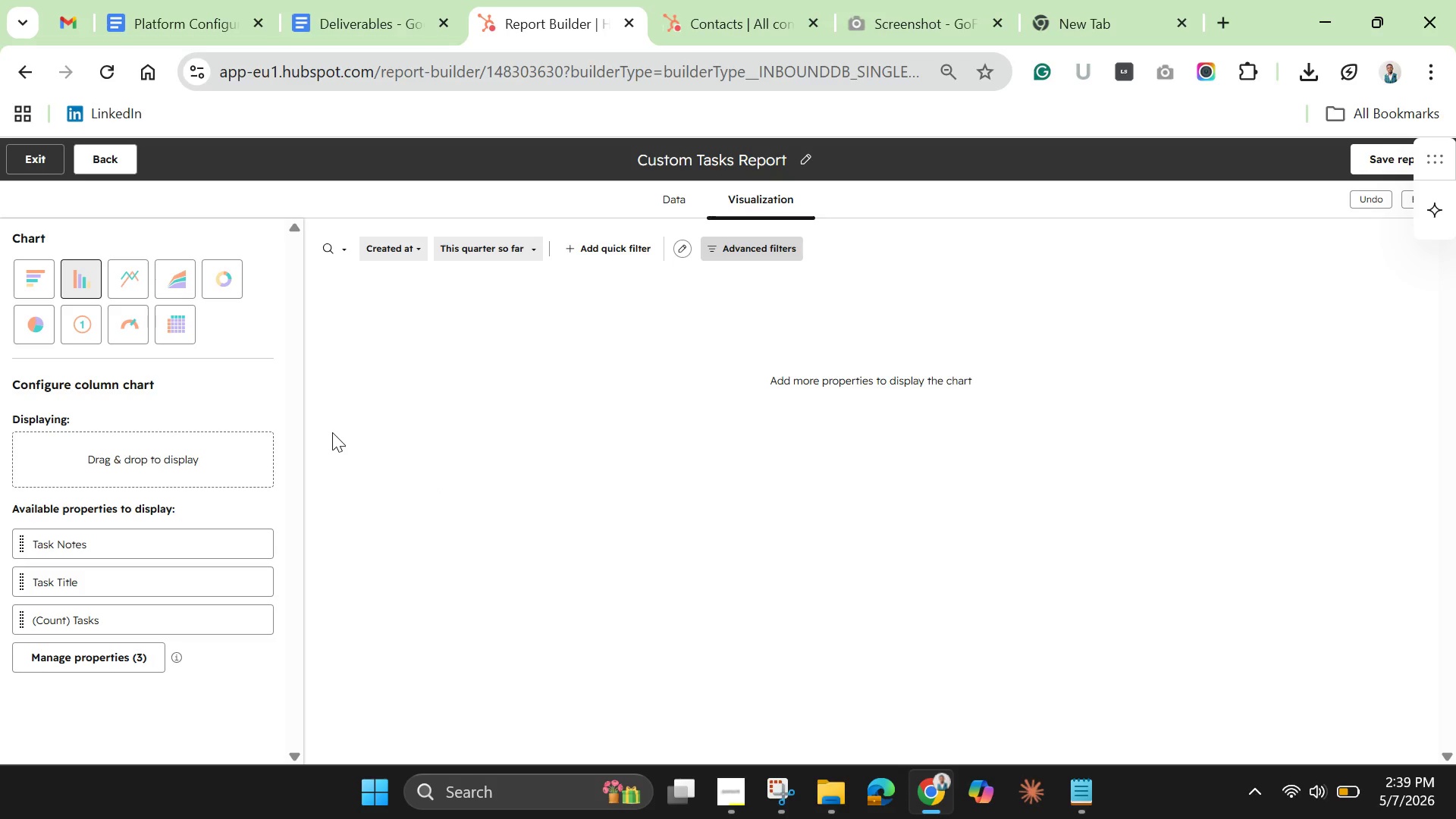 
wait(6.94)
 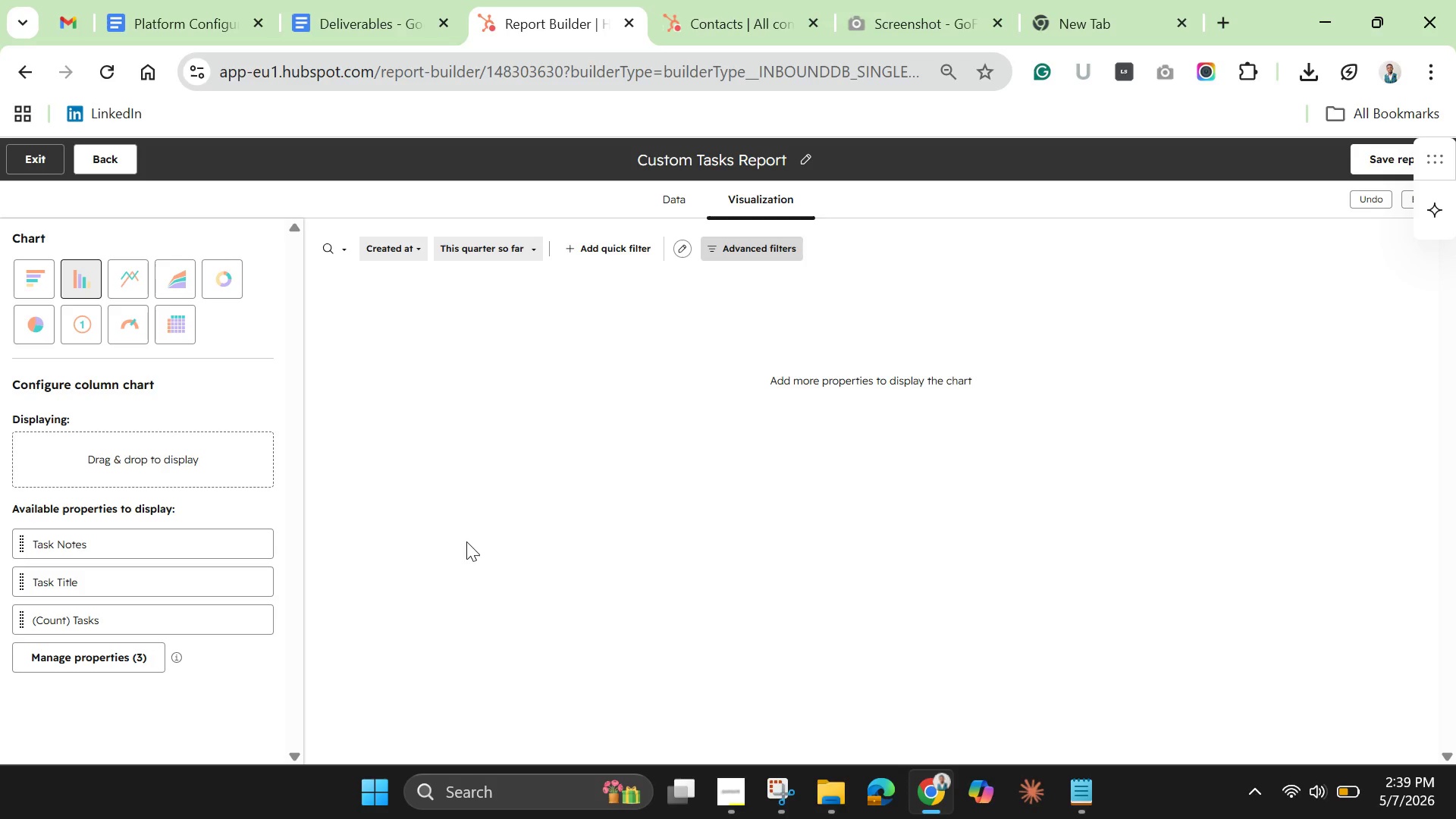 
left_click_drag(start_coordinate=[191, 460], to_coordinate=[200, 448])
 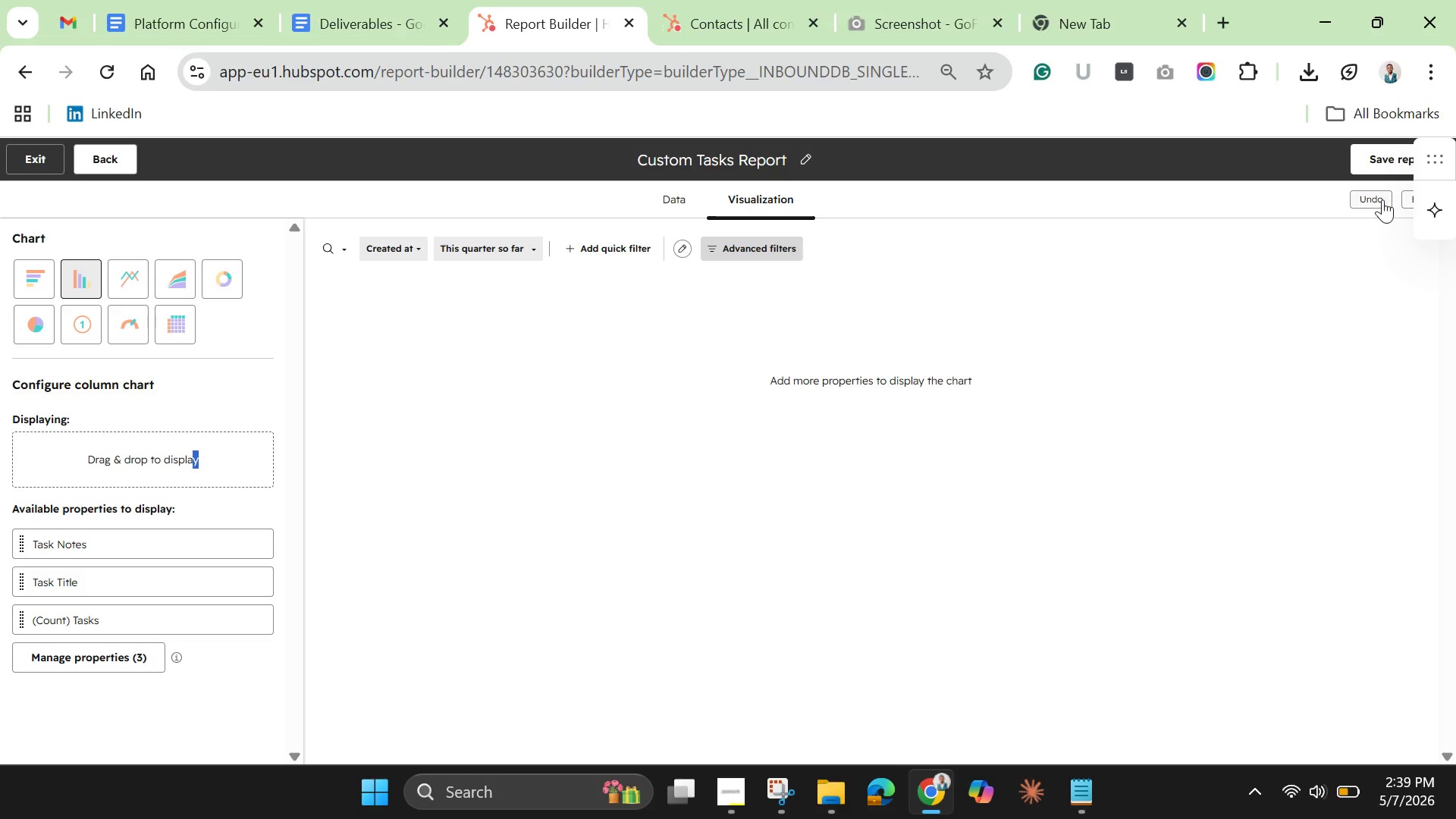 
wait(5.05)
 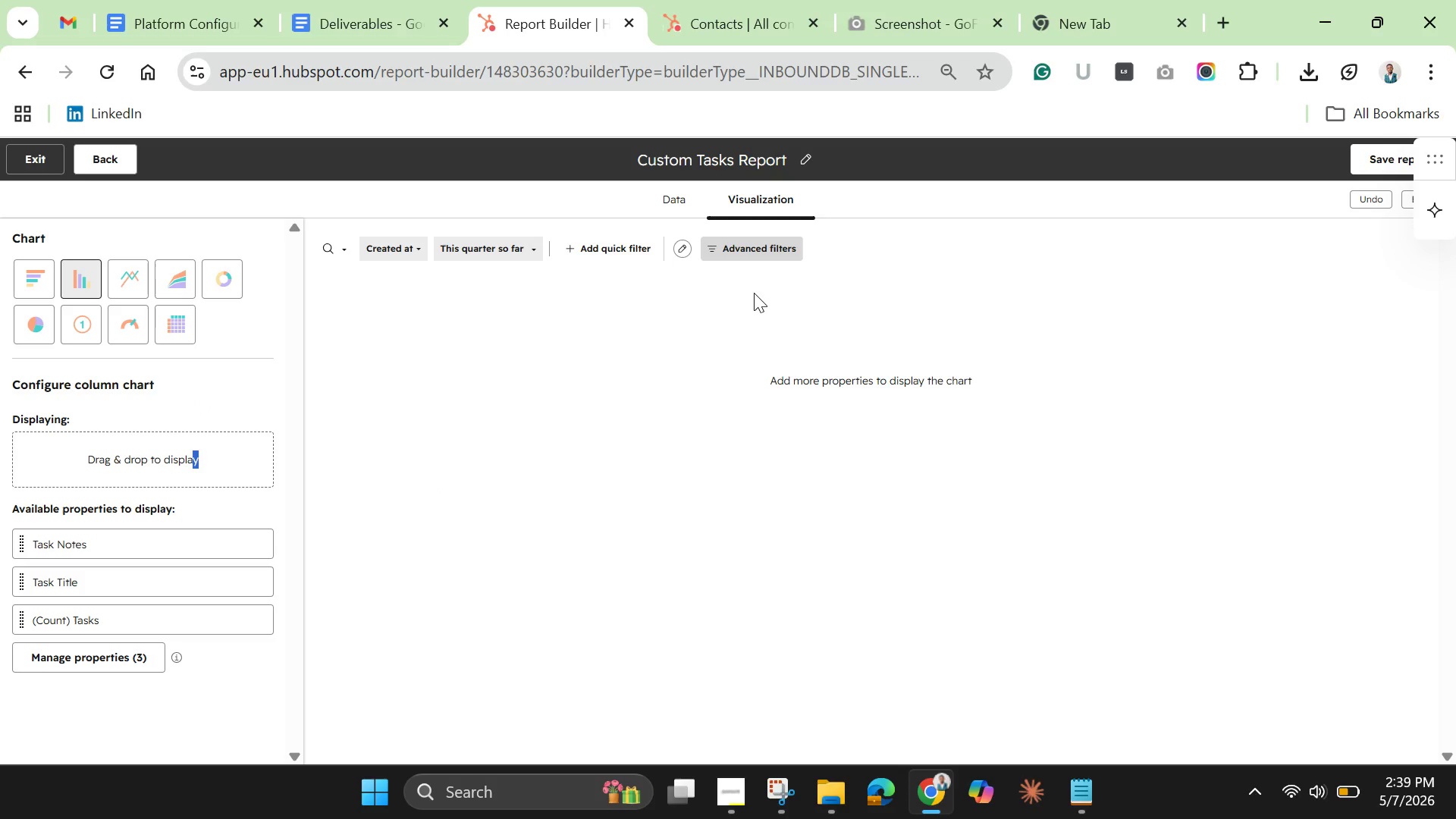 
scroll: coordinate [1327, 310], scroll_direction: down, amount: 1.0
 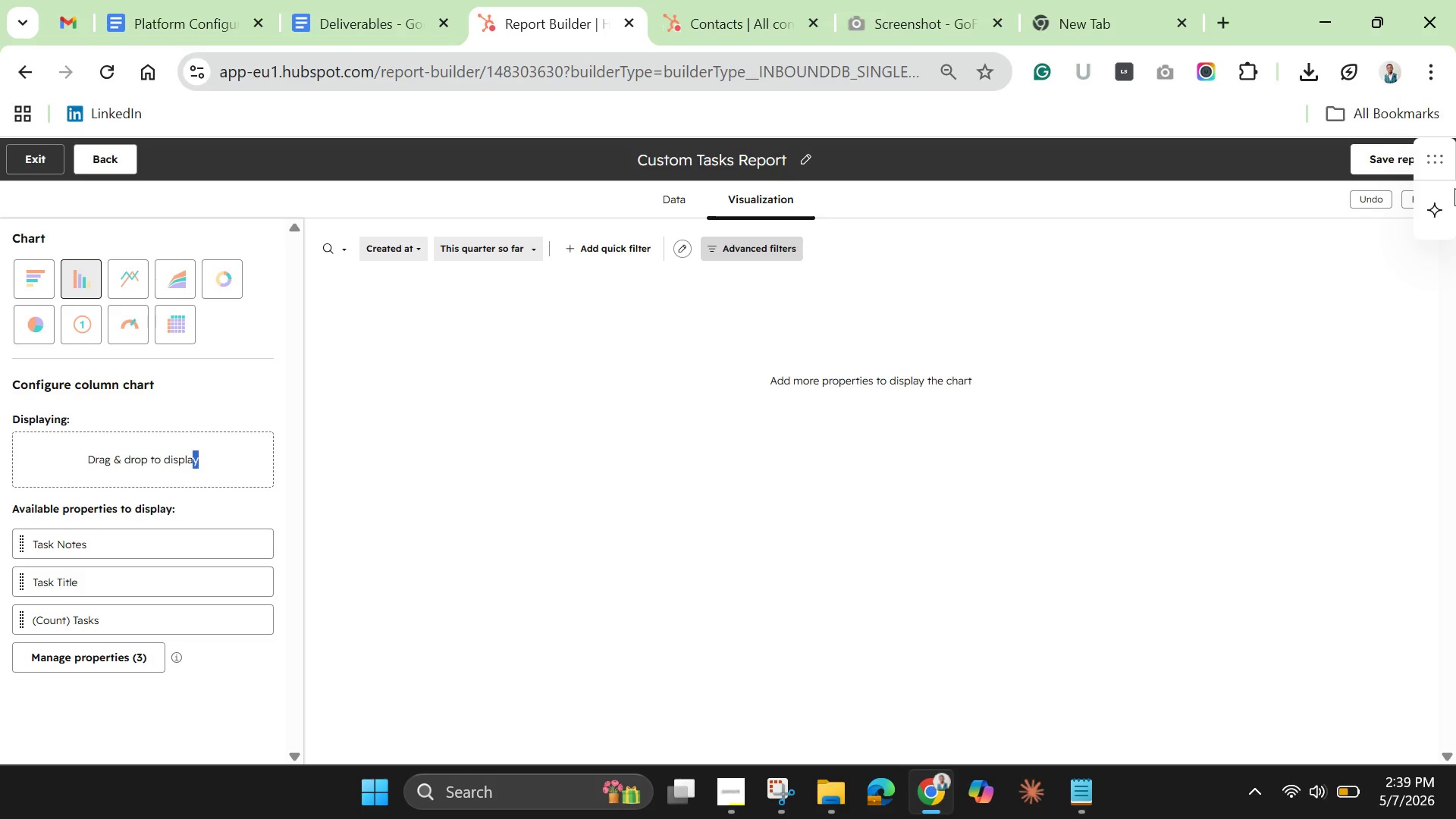 
left_click_drag(start_coordinate=[1454, 188], to_coordinate=[1455, 288])
 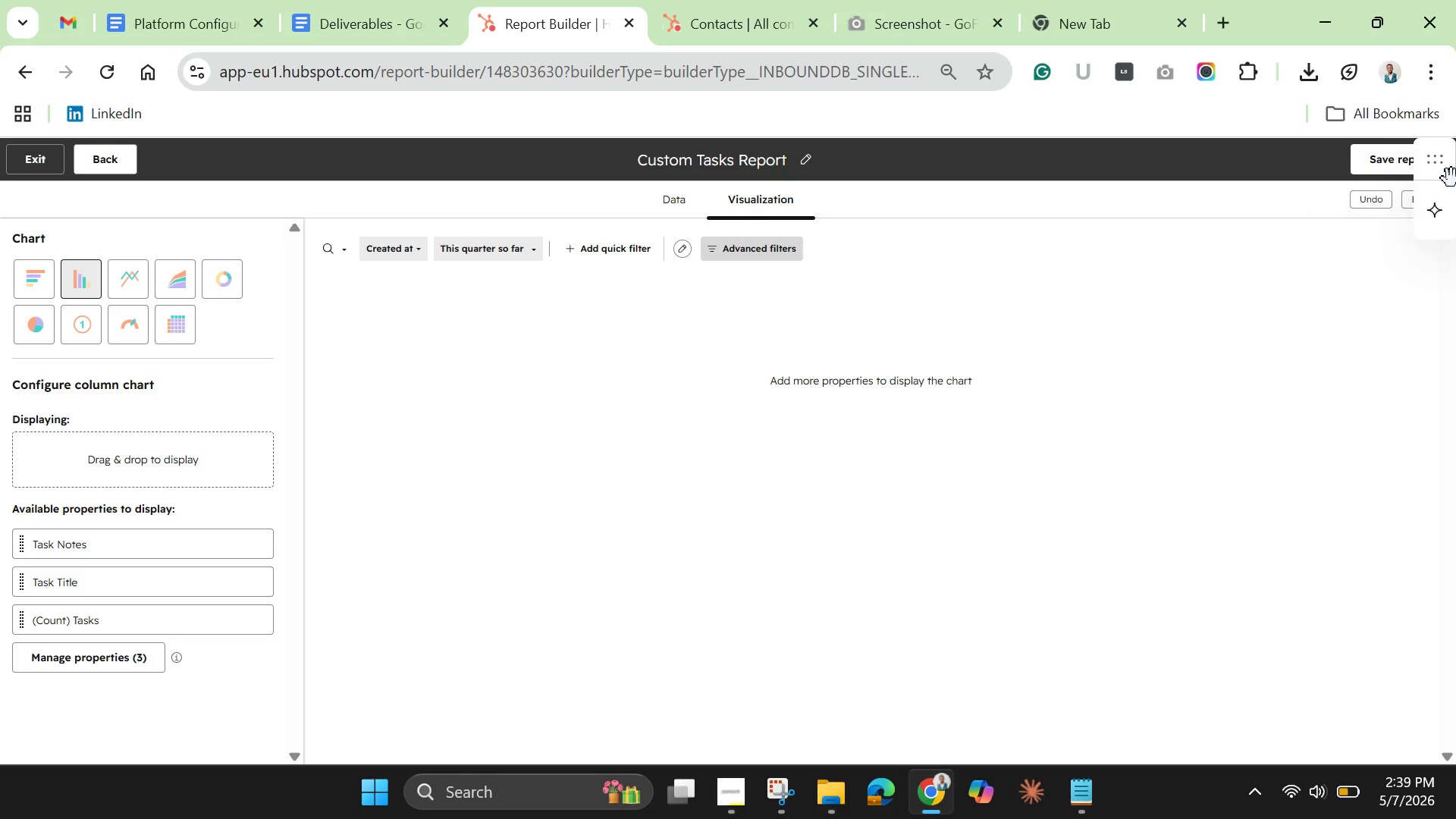 
left_click([1453, 177])
 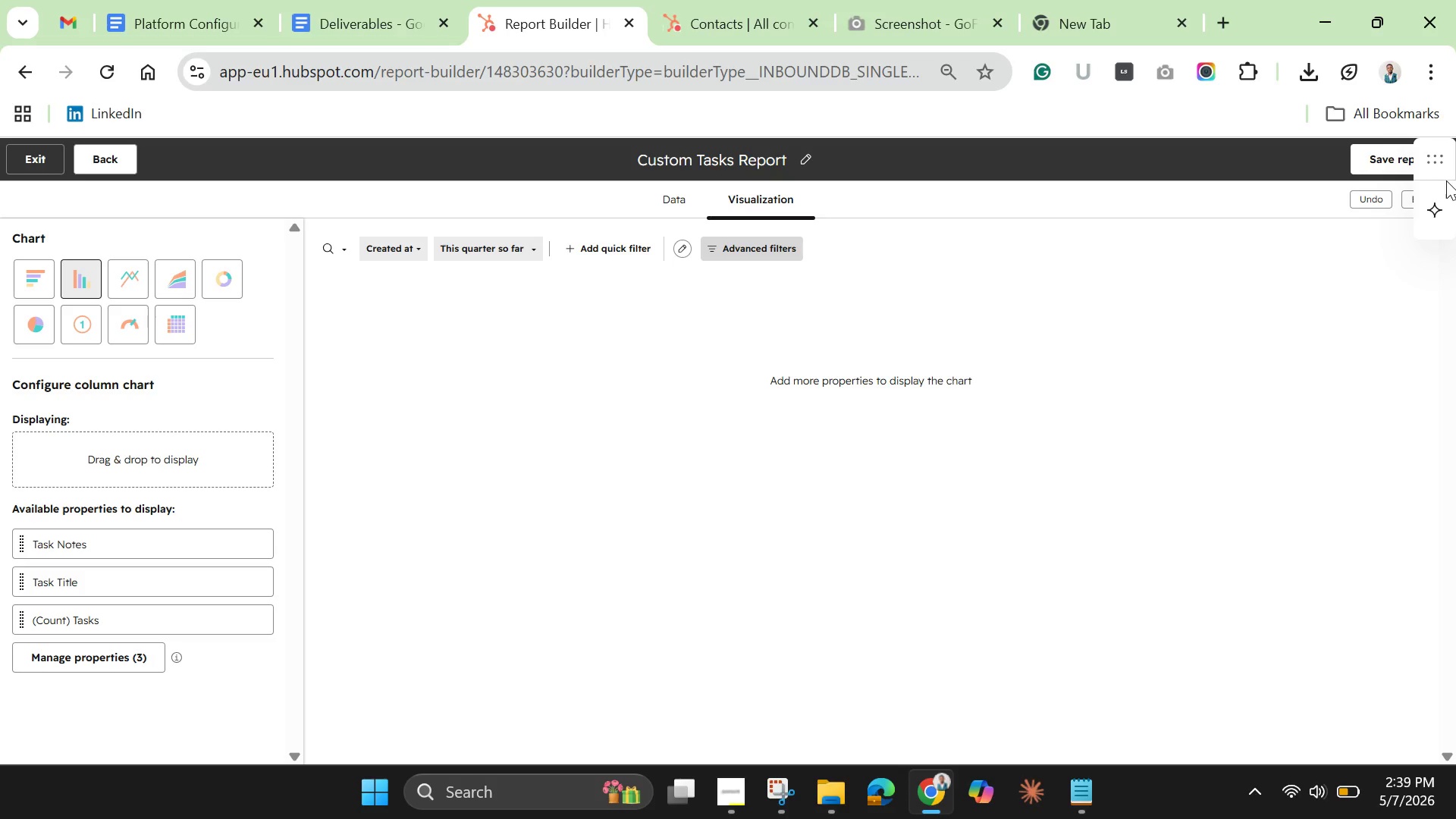 
left_click_drag(start_coordinate=[1446, 182], to_coordinate=[1455, 313])
 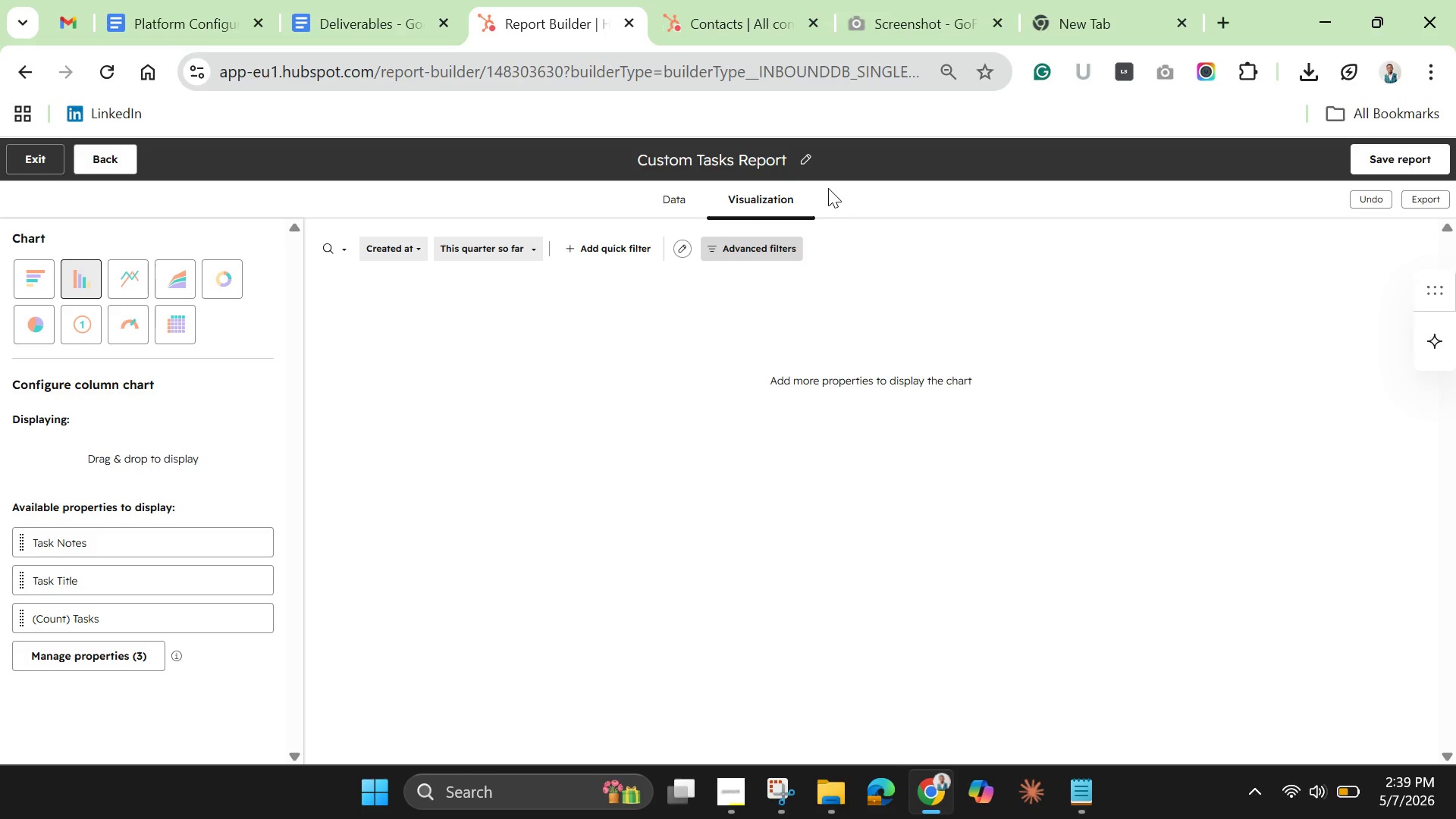 
wait(8.62)
 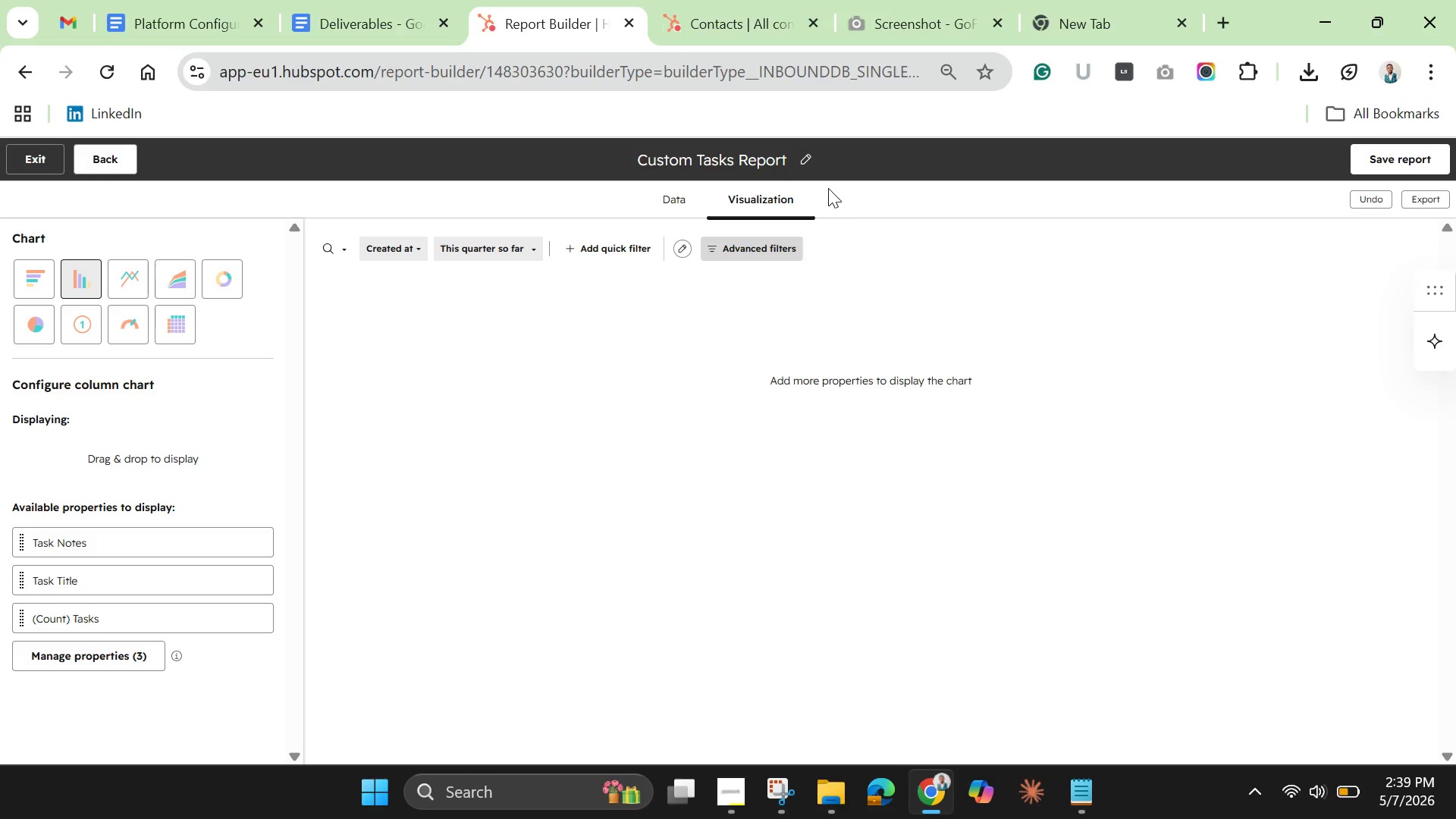 
left_click([771, 149])
 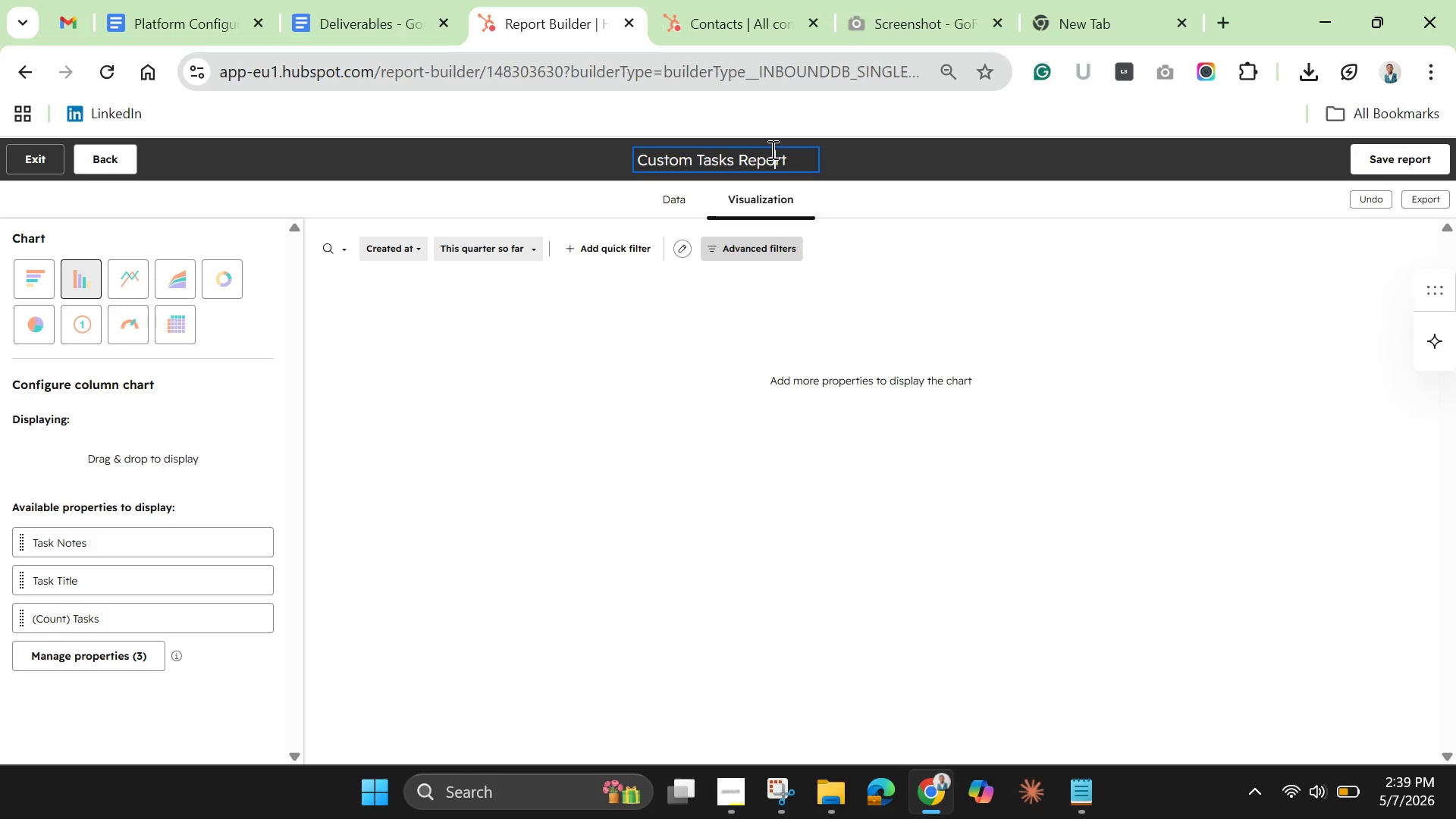 
double_click([771, 149])
 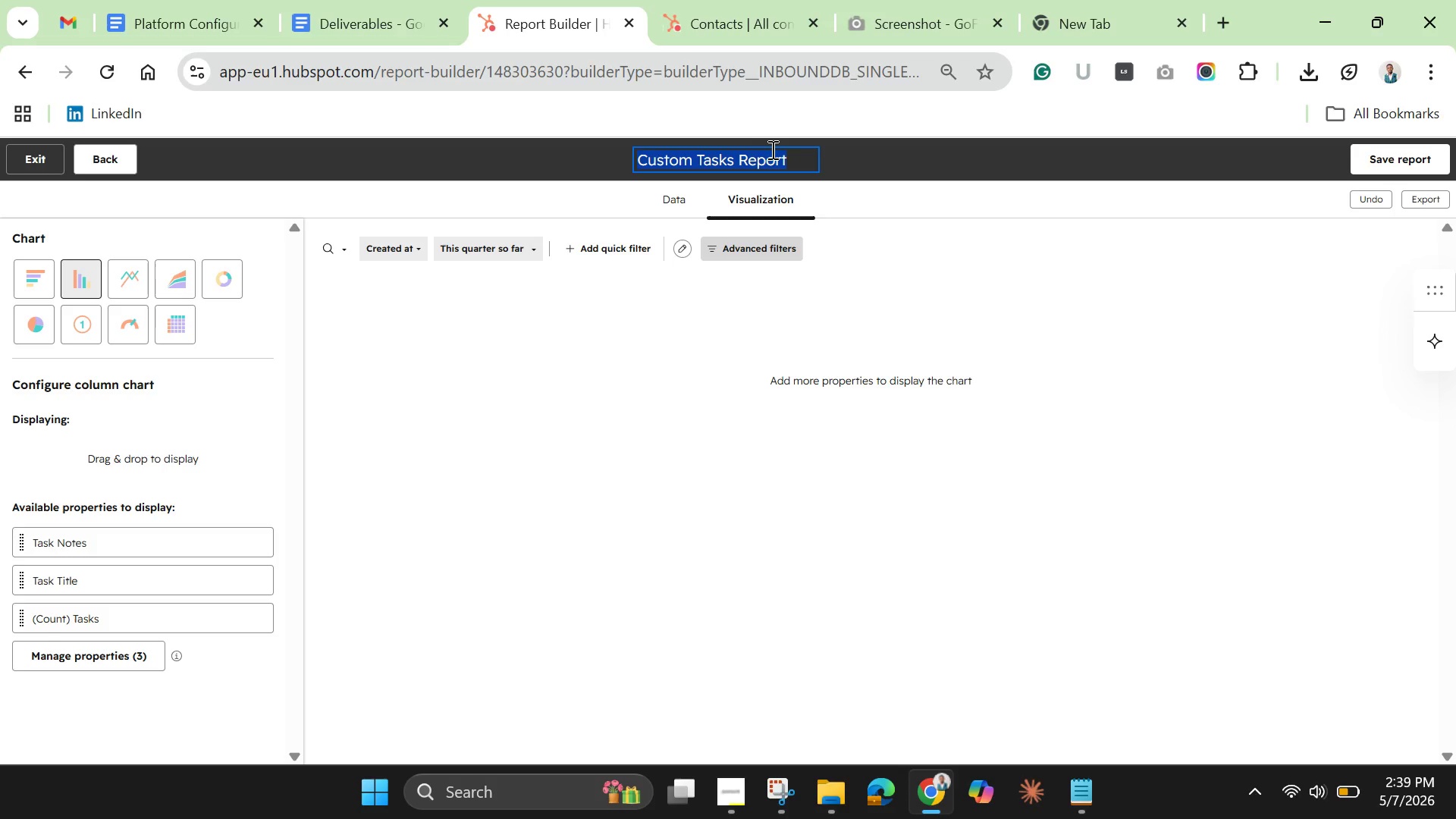 
triple_click([771, 149])
 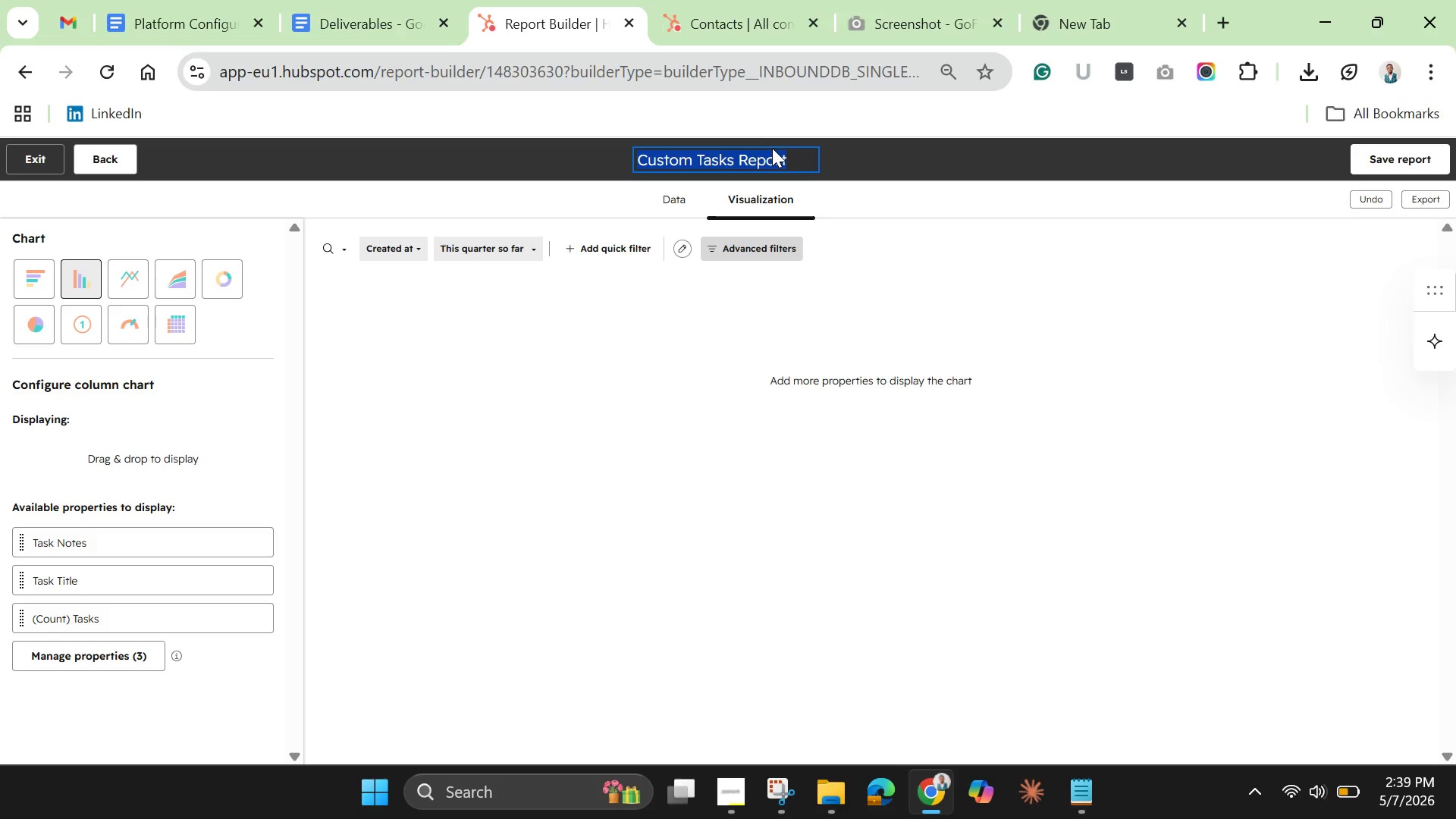 
type(Task Completed by Type)
 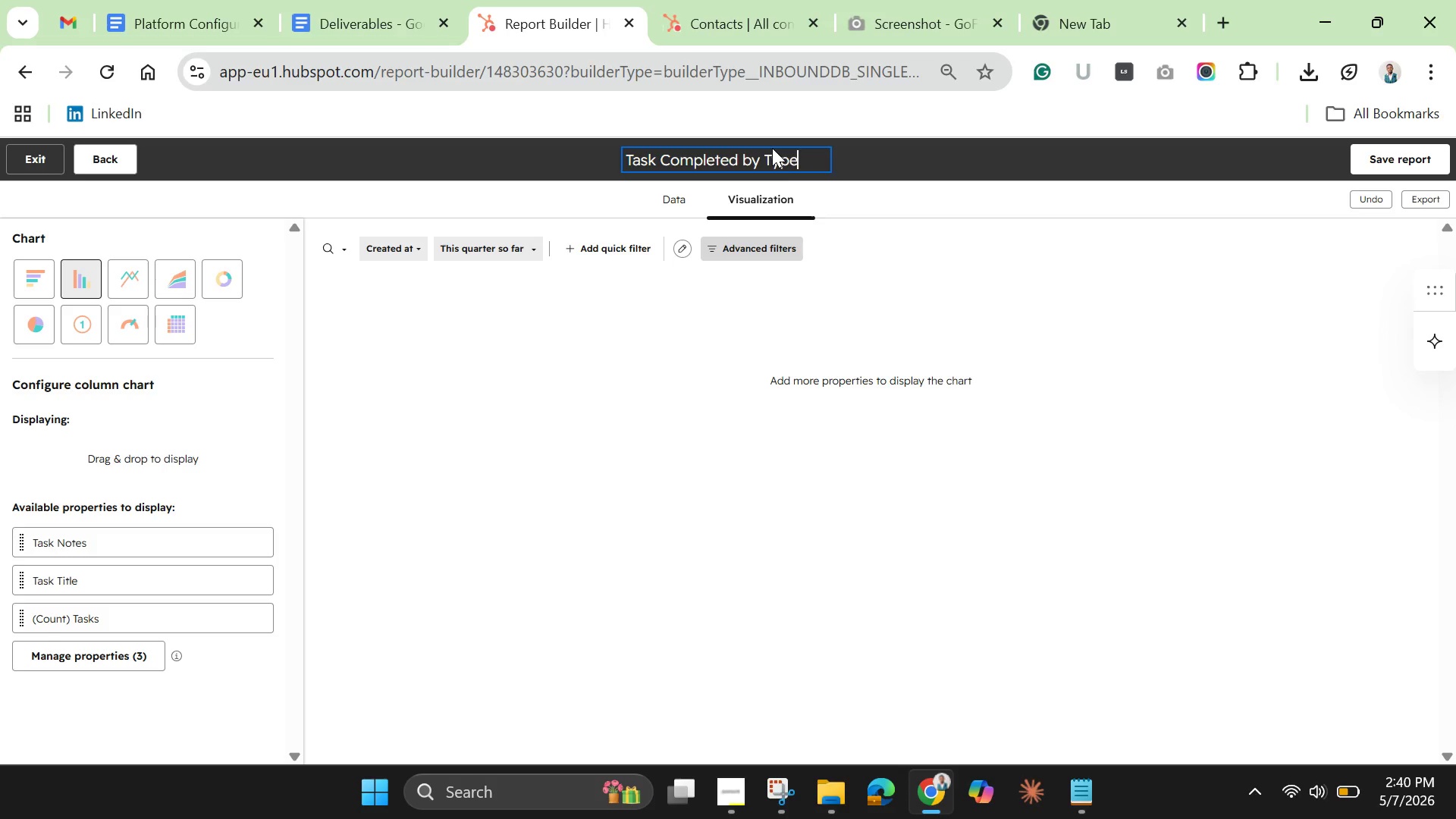 
left_click([714, 491])
 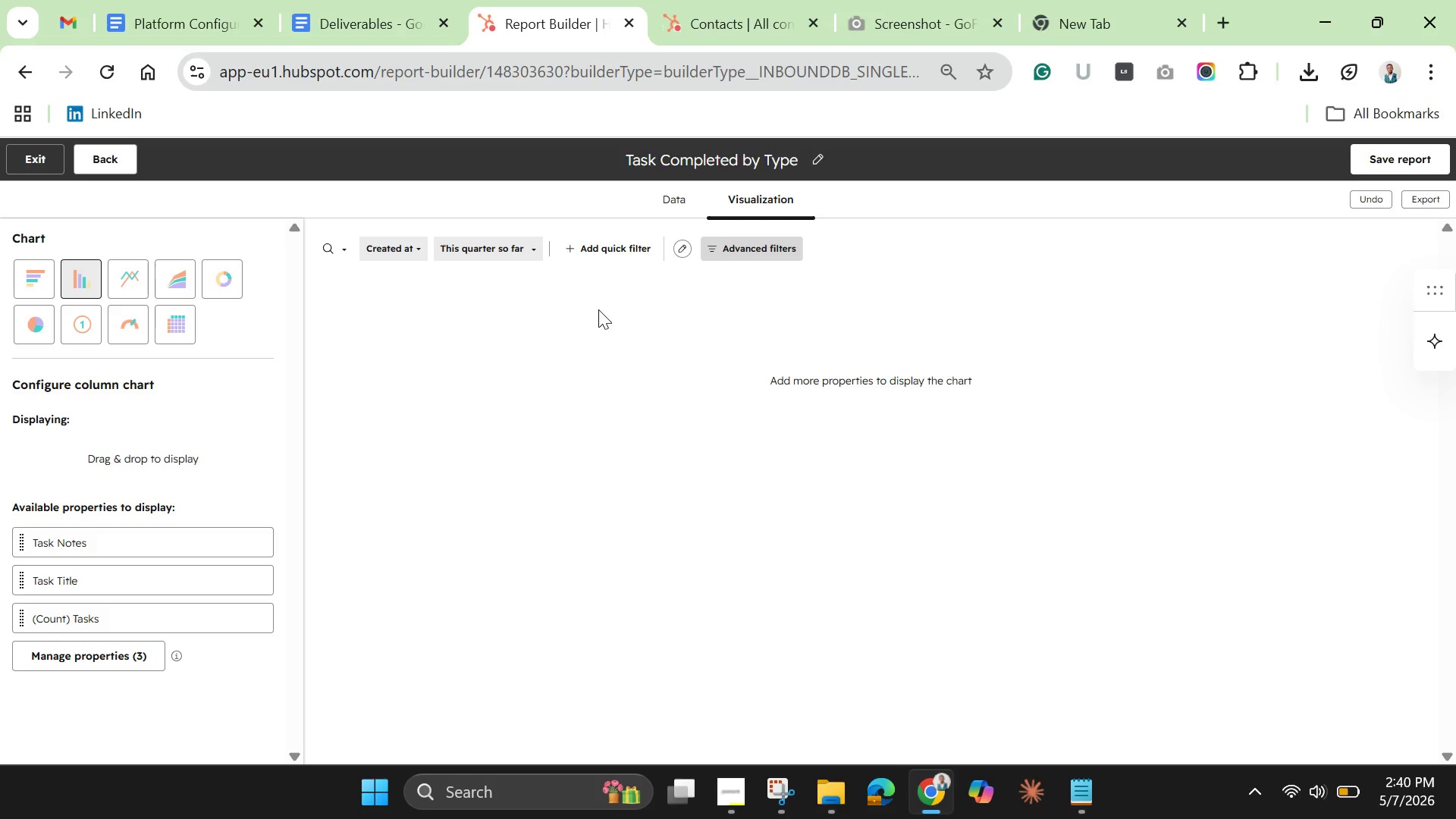 
left_click([761, 246])
 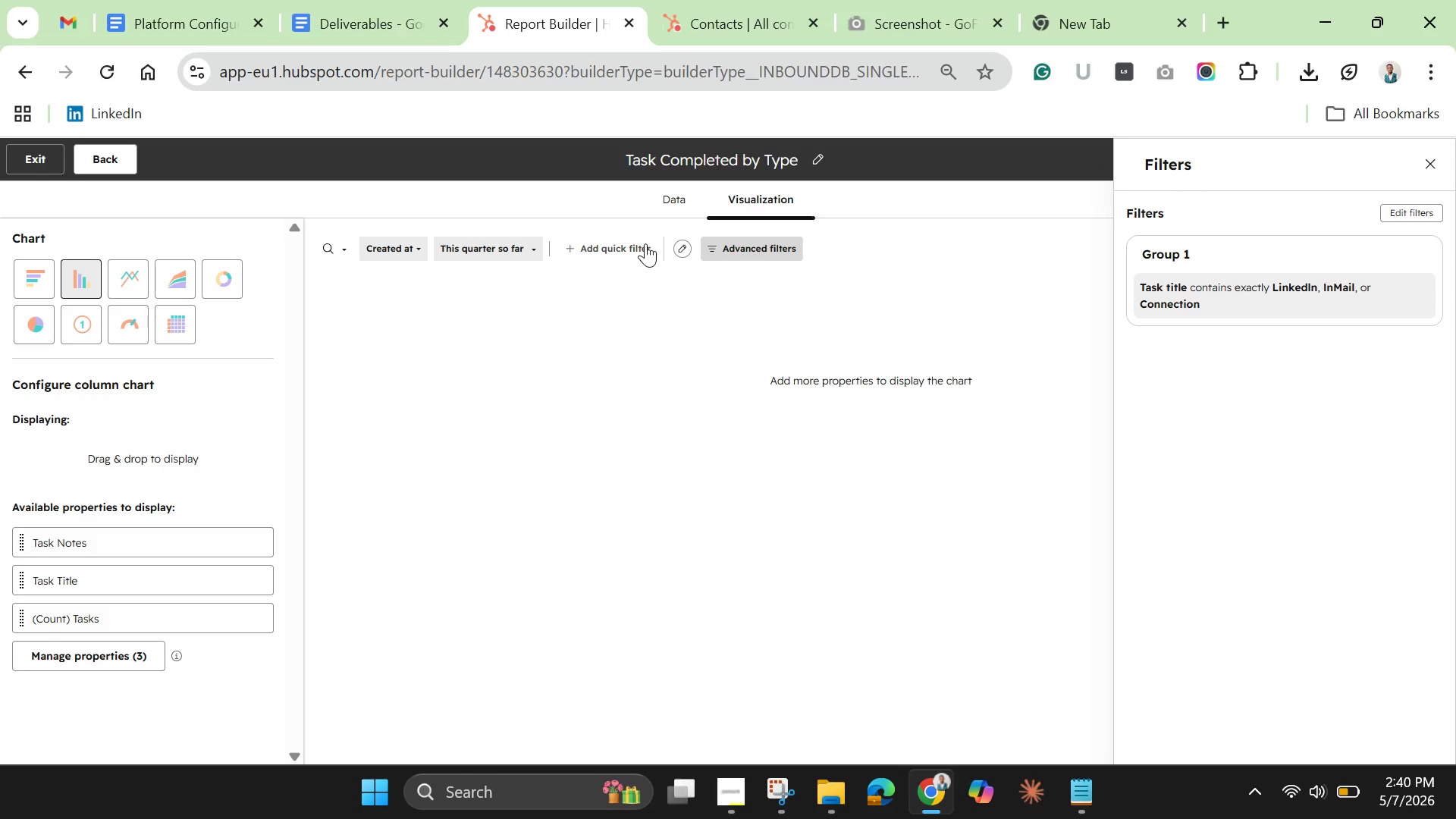 
left_click([682, 249])
 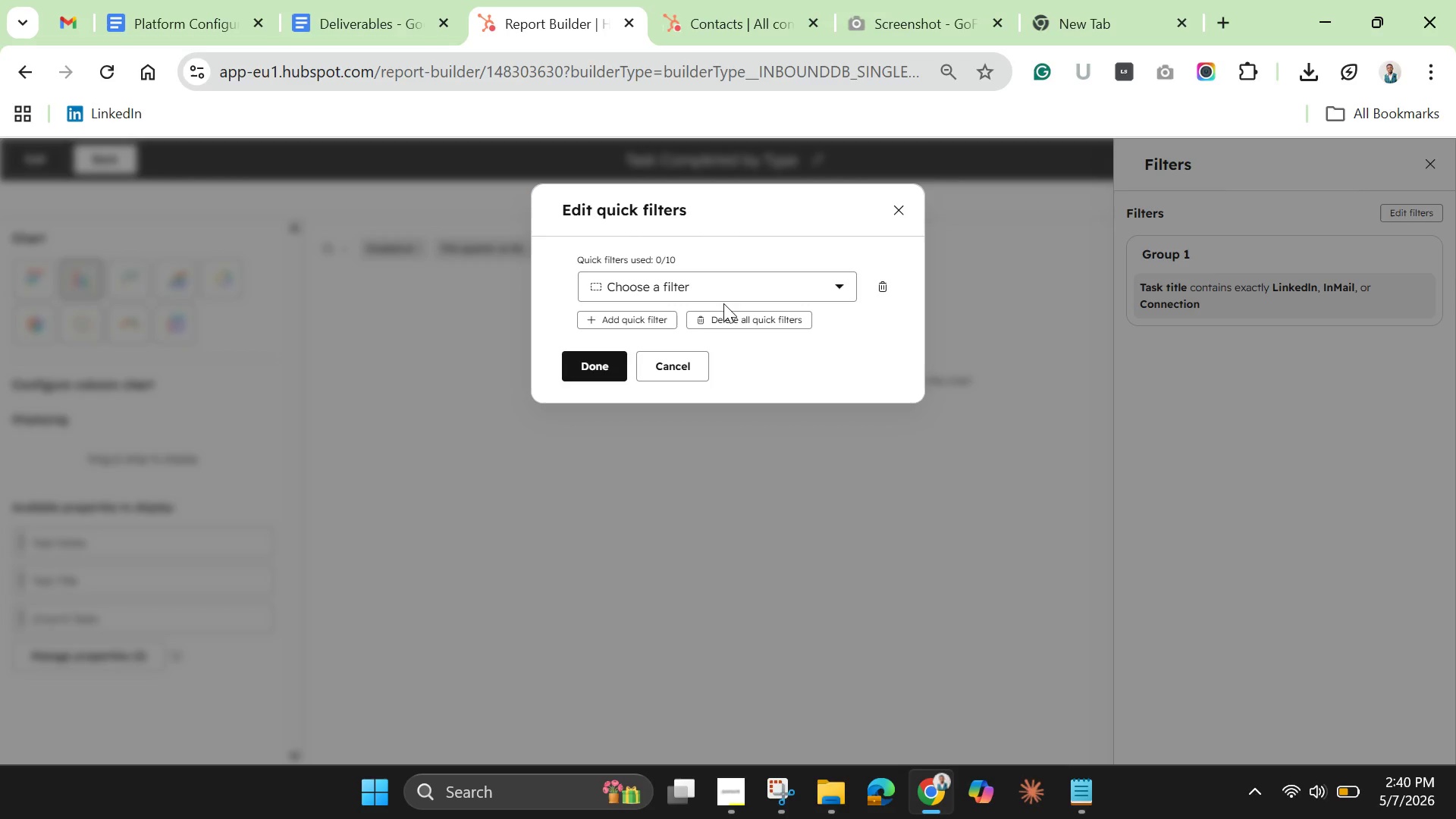 
left_click([730, 294])
 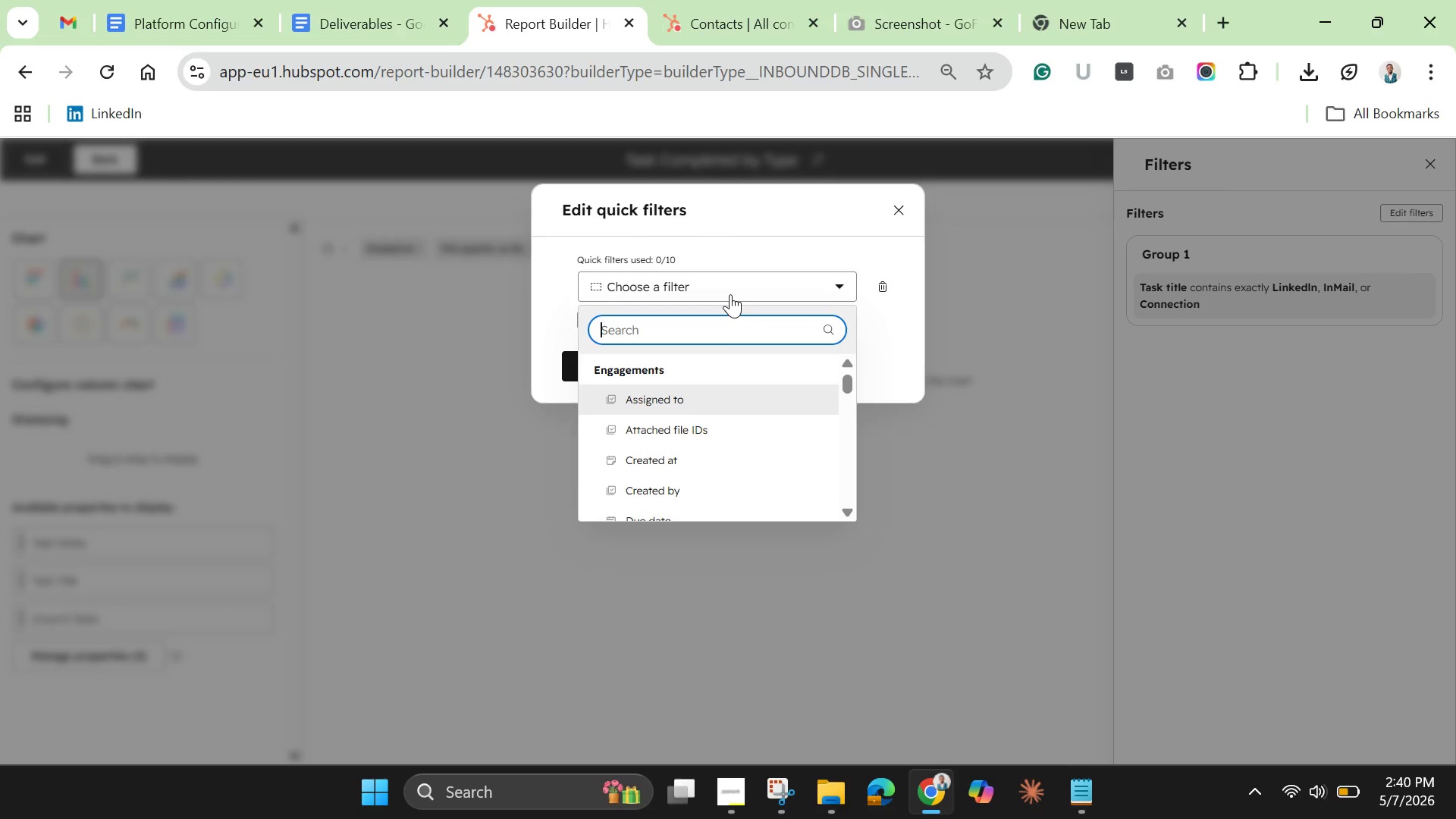 
type(task type)
 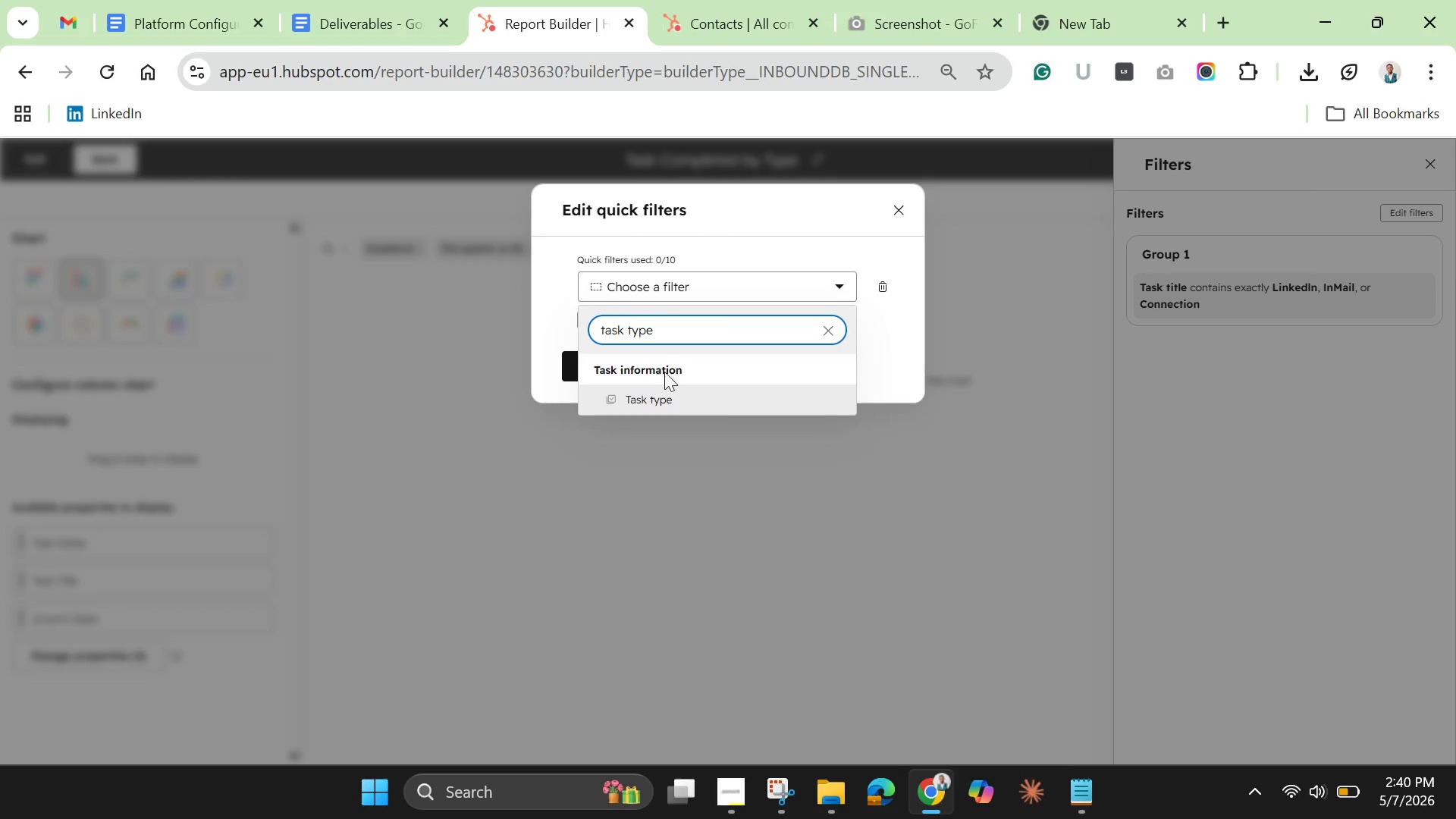 
left_click([651, 394])
 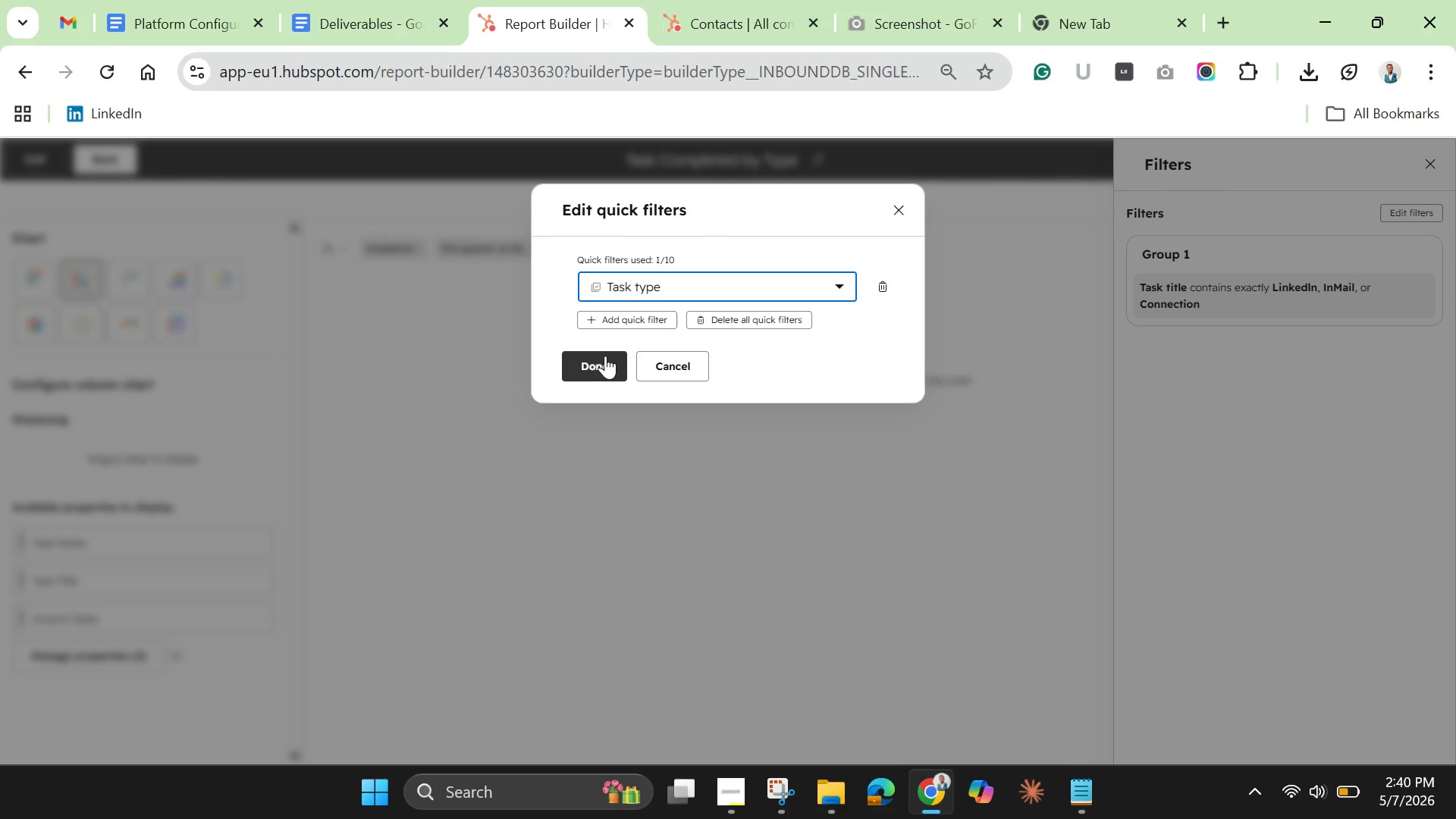 
left_click([585, 361])
 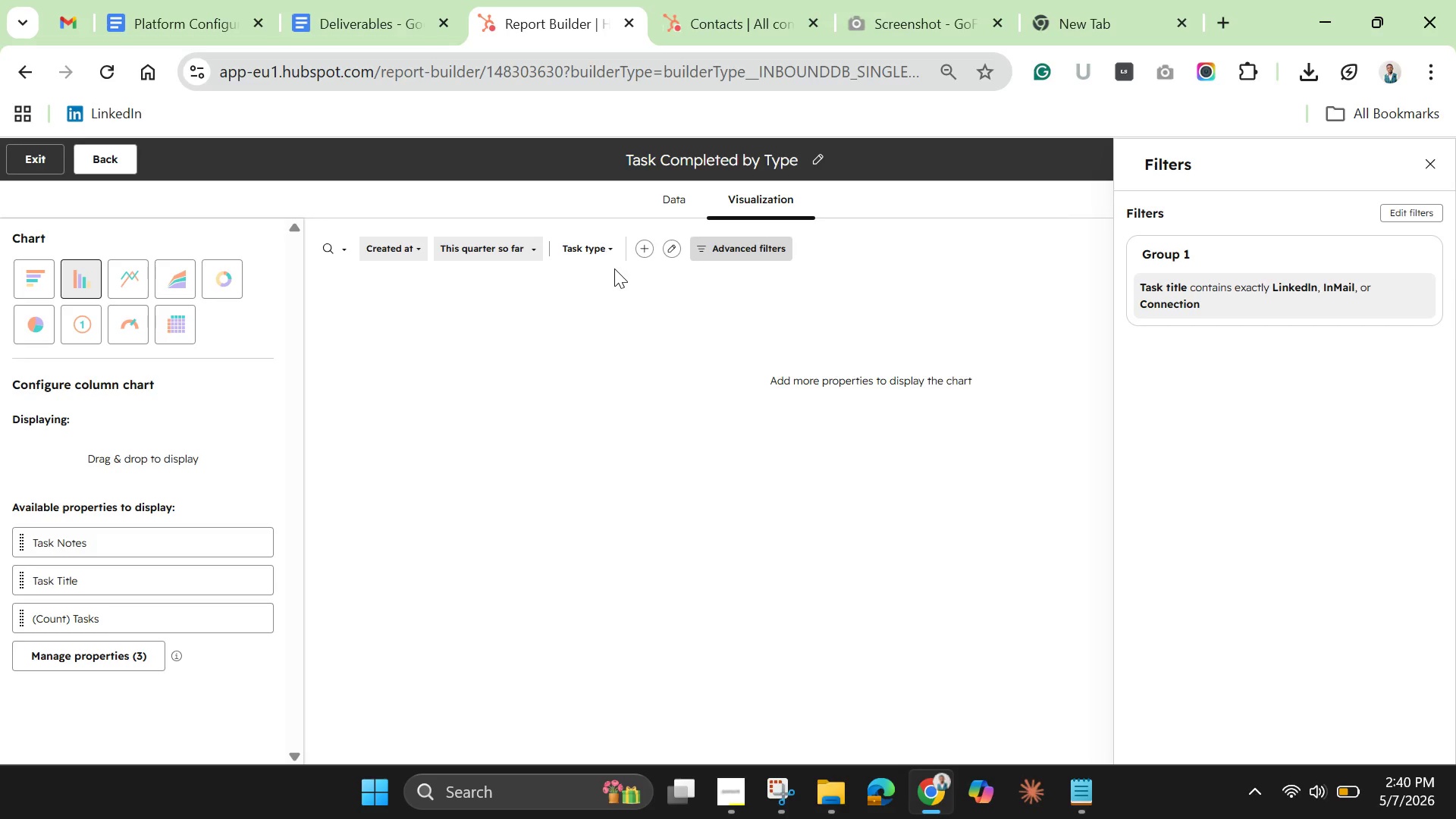 
wait(6.25)
 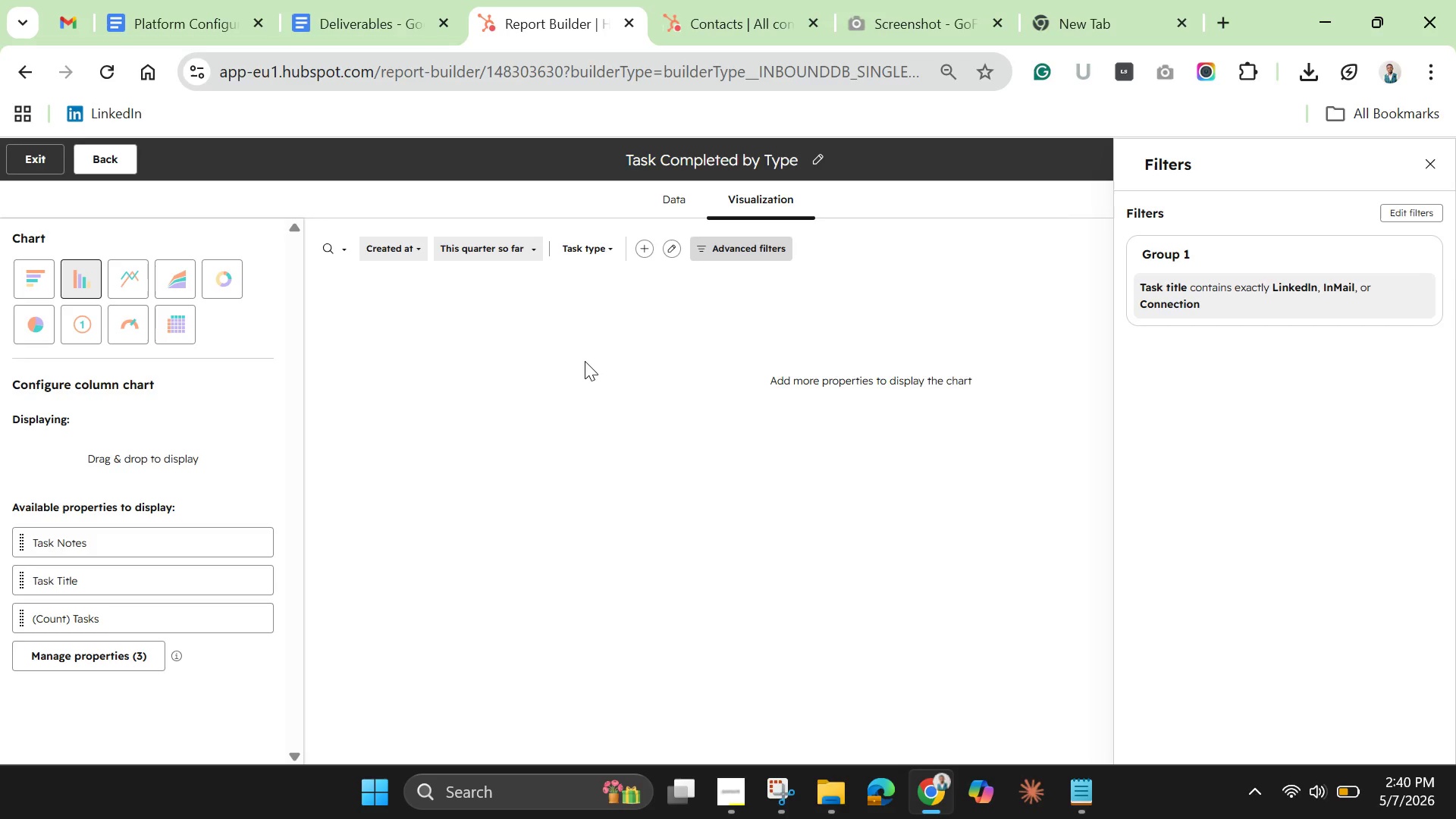 
left_click([507, 246])
 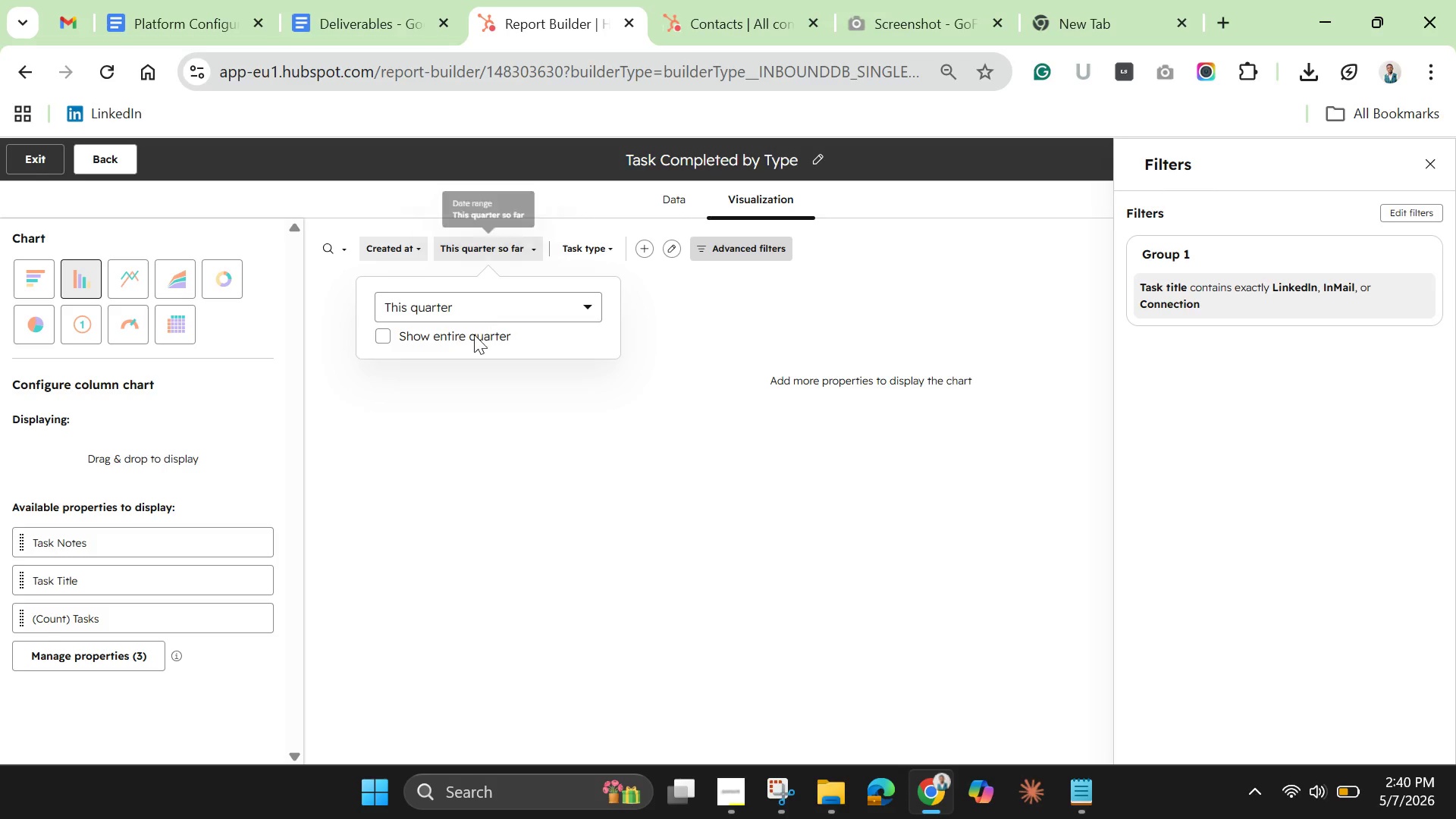 
left_click([471, 339])
 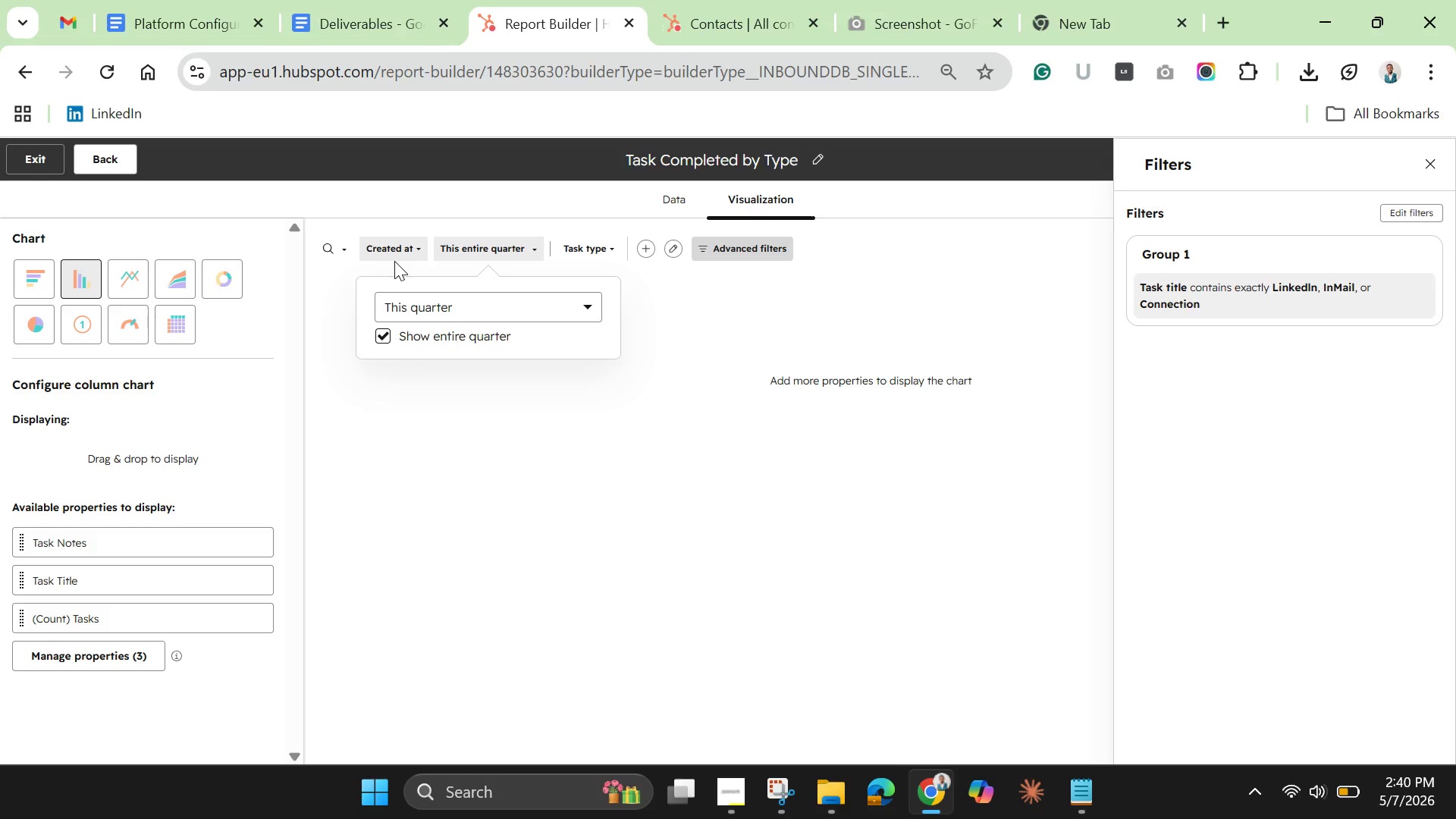 
left_click([400, 254])
 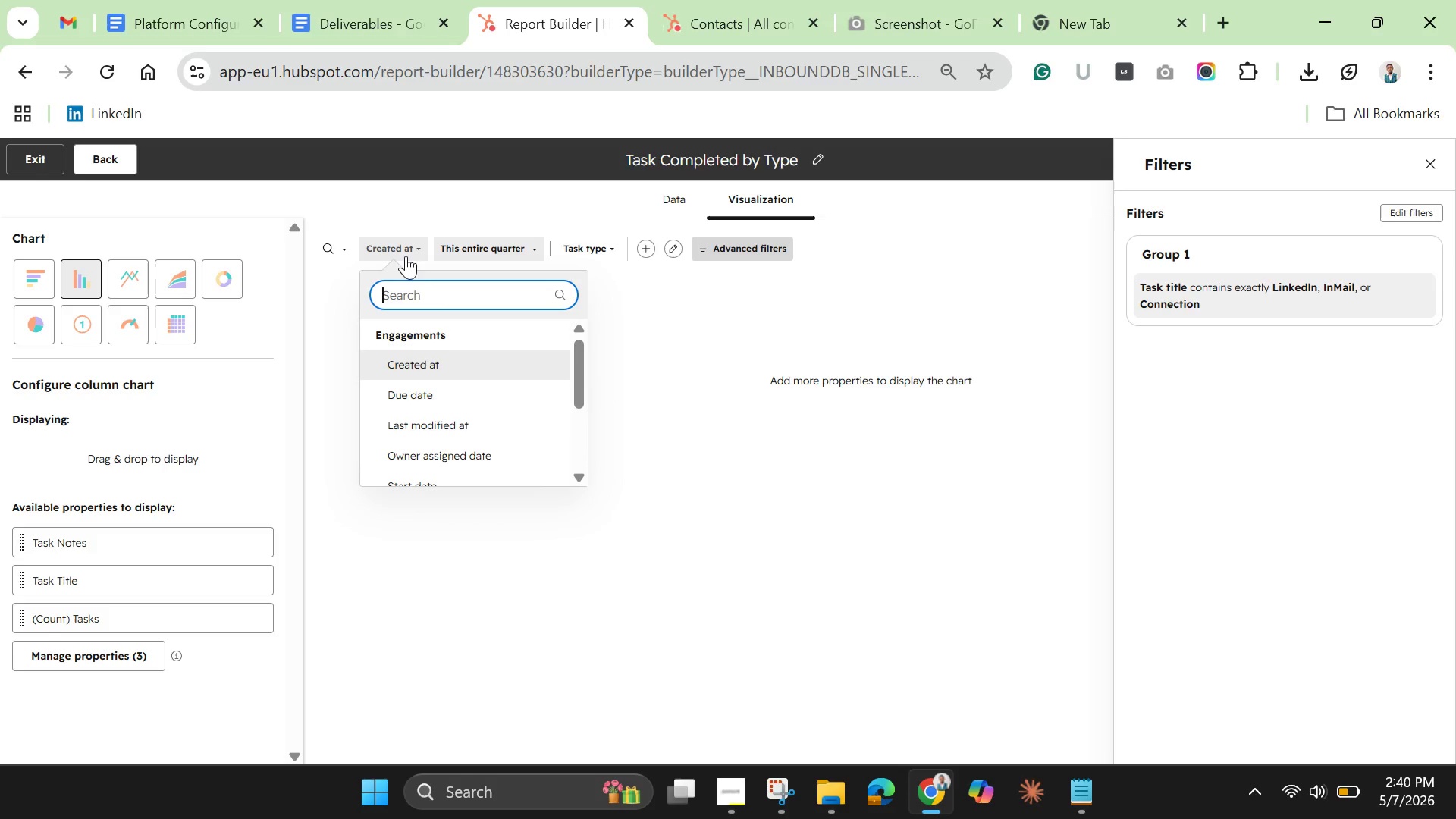 
scroll: coordinate [507, 430], scroll_direction: down, amount: 7.0
 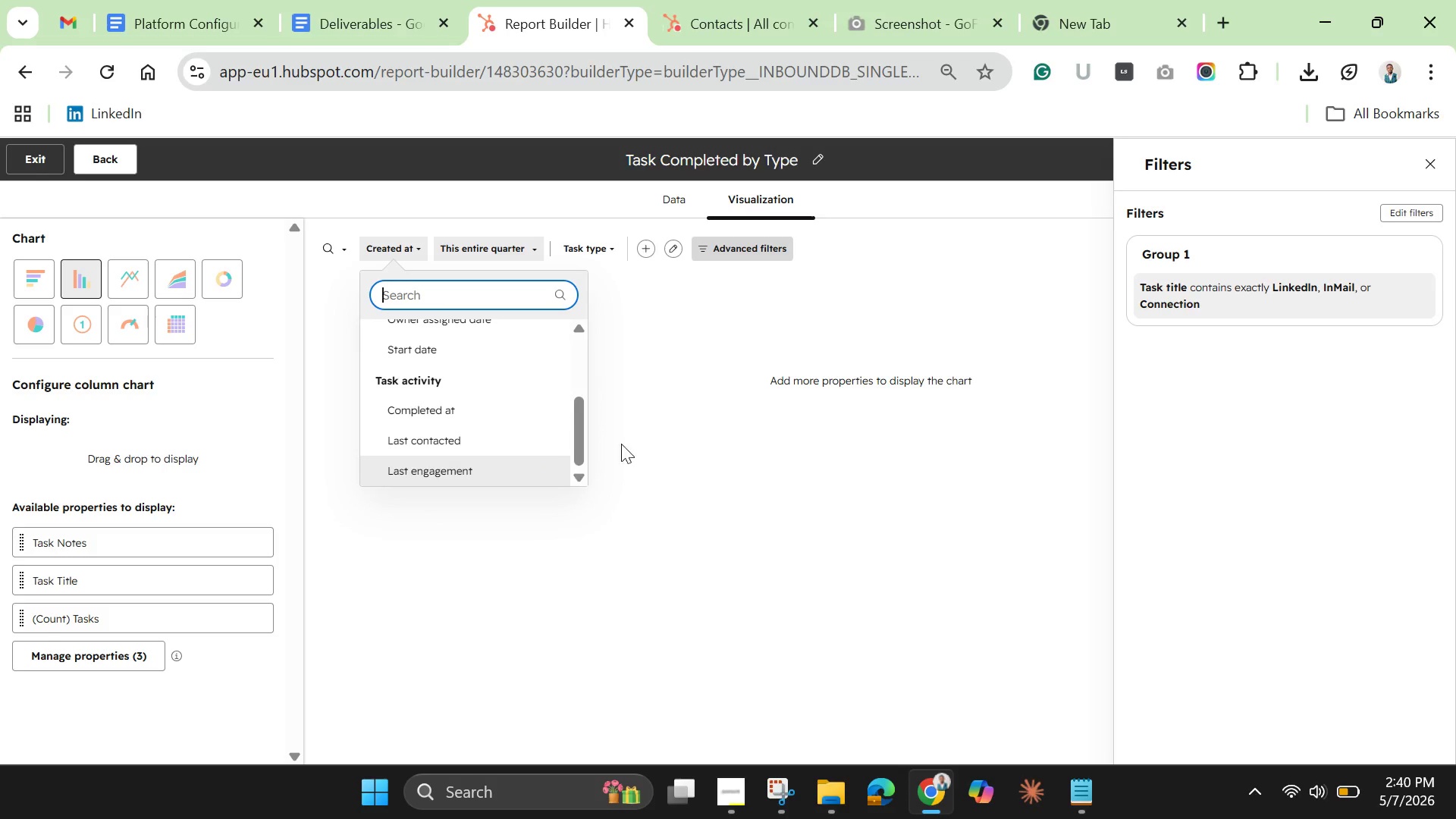 
left_click([713, 432])
 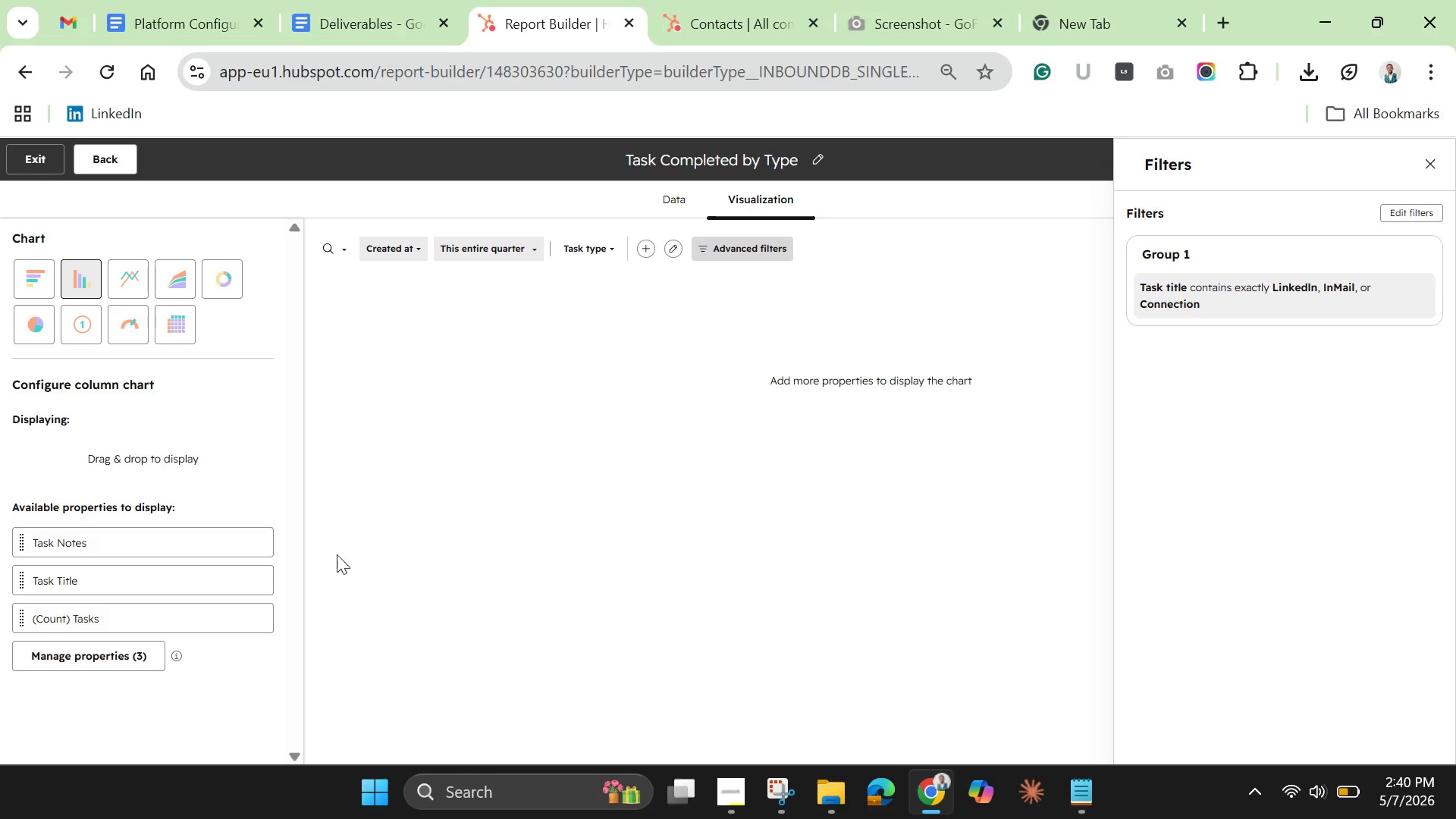 
scroll: coordinate [179, 558], scroll_direction: none, amount: 0.0
 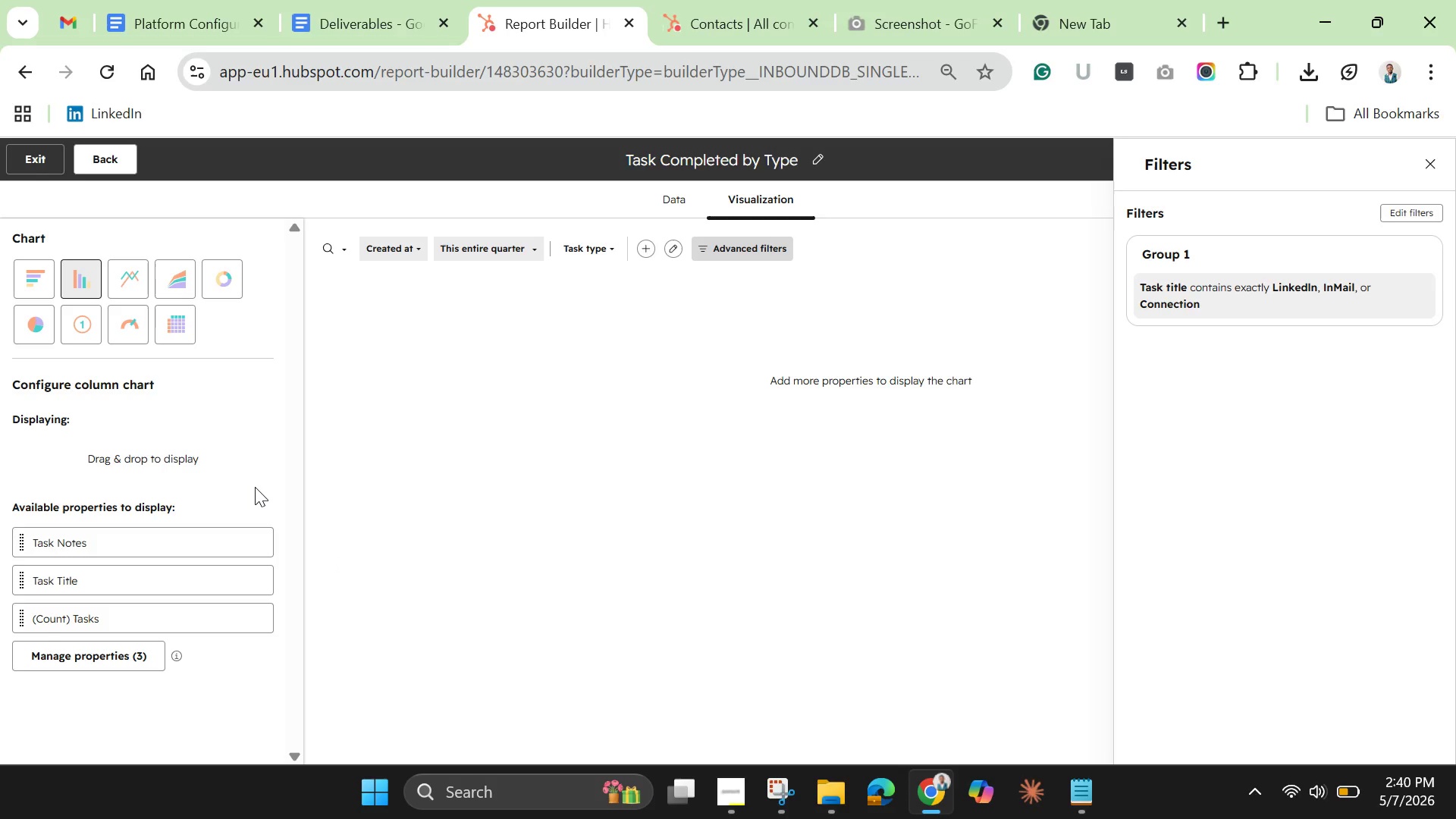 
scroll: coordinate [255, 487], scroll_direction: up, amount: 4.0
 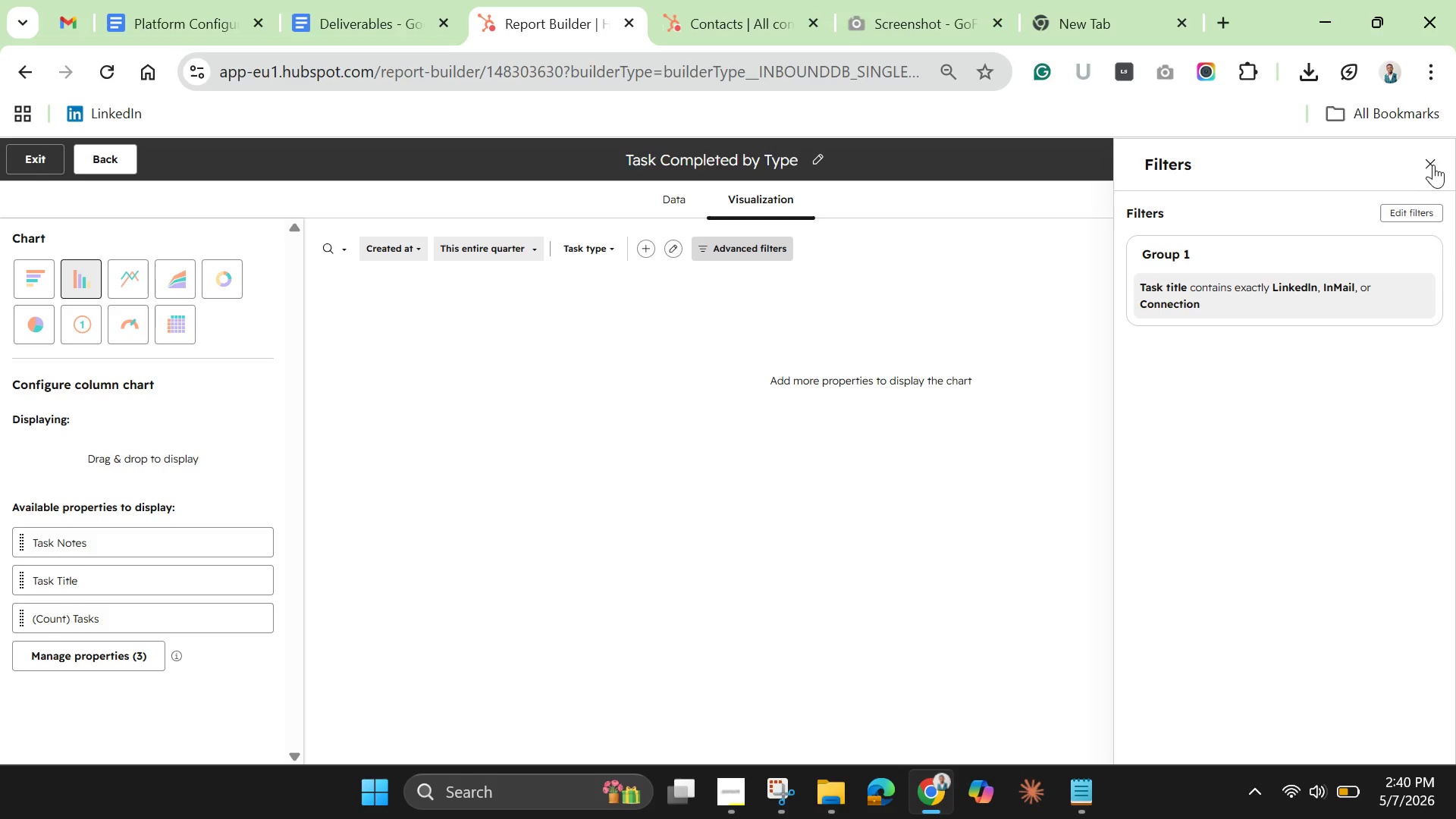 
left_click([1427, 160])
 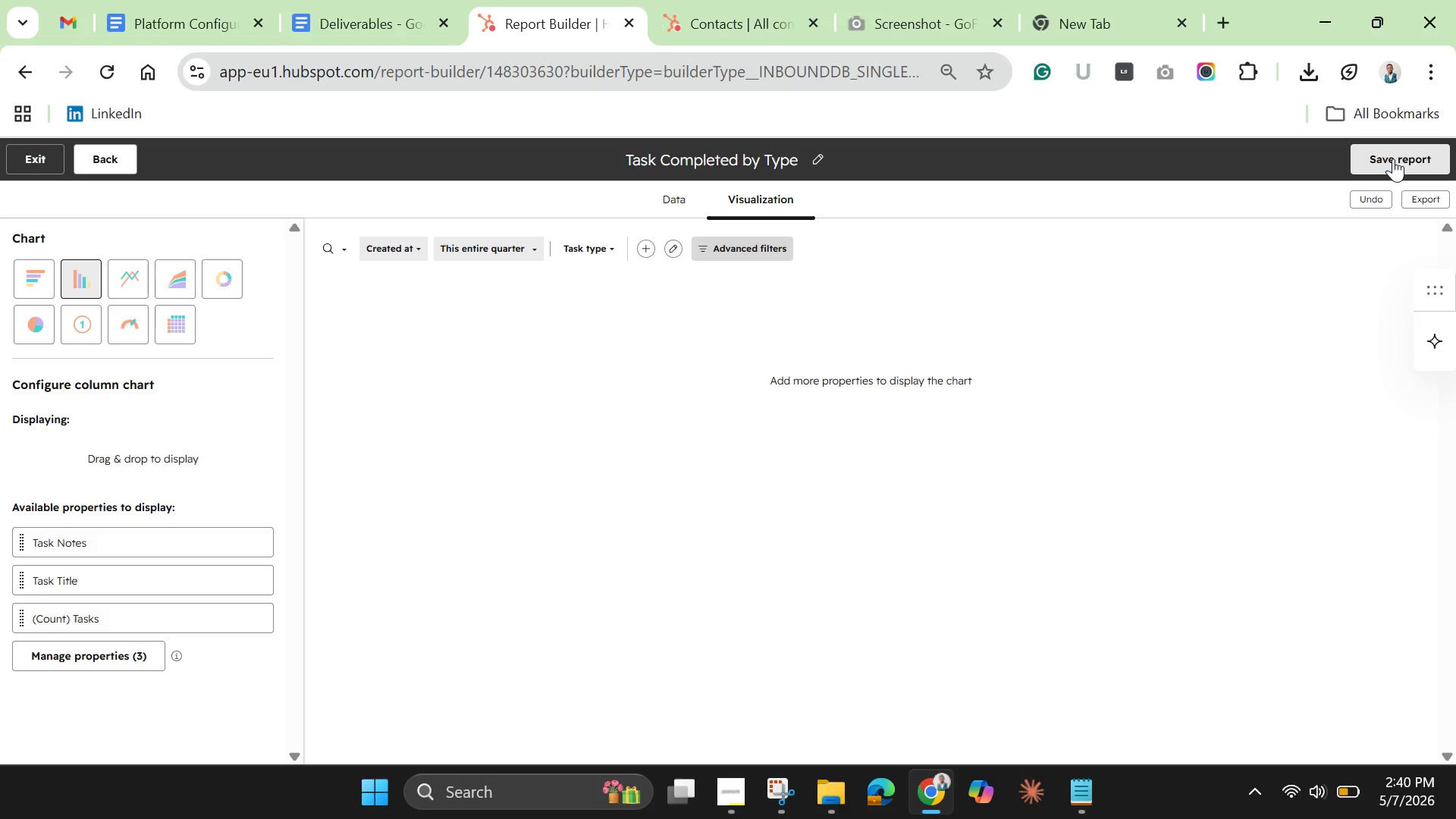 
left_click([1390, 157])
 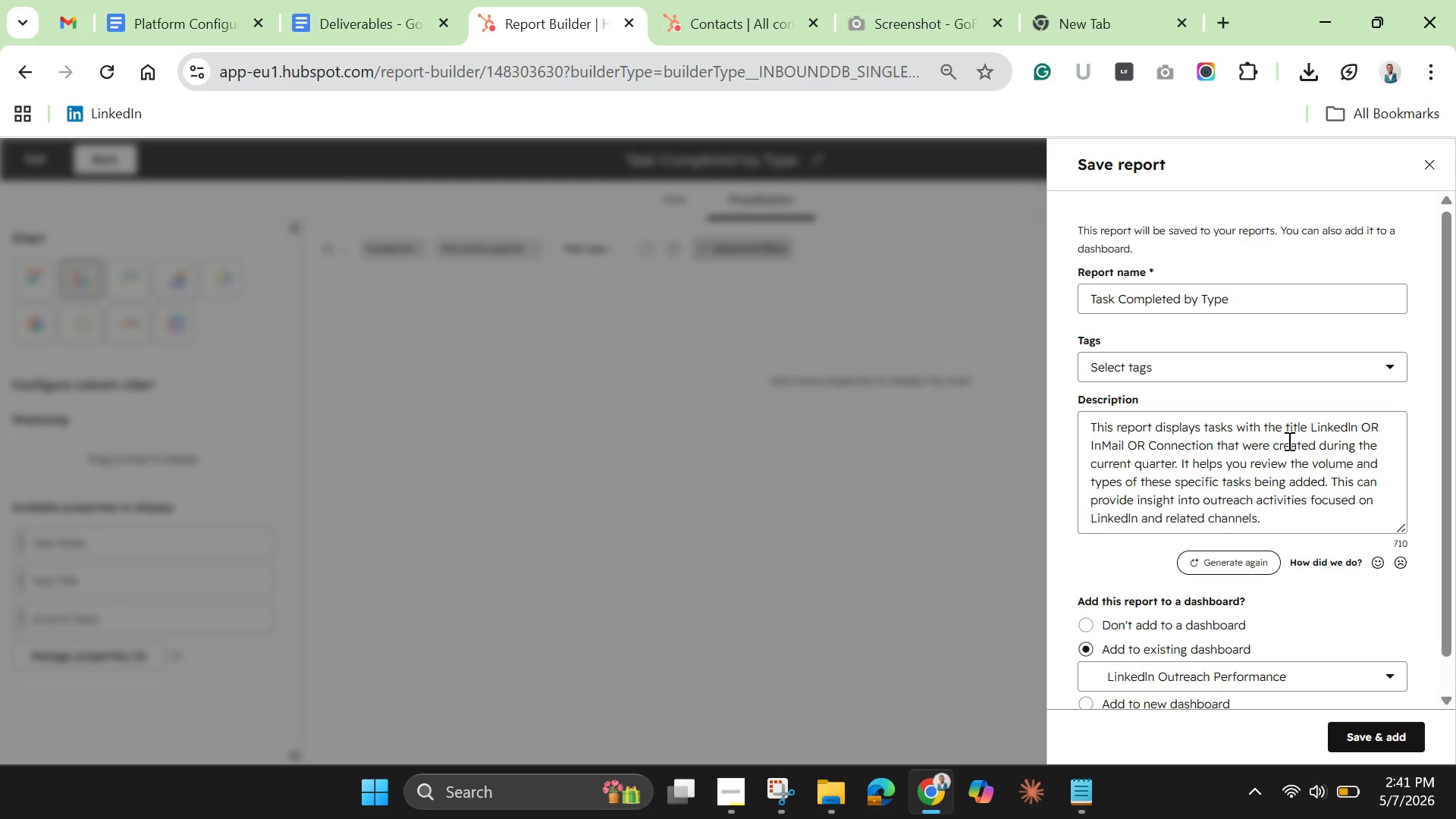 
wait(7.05)
 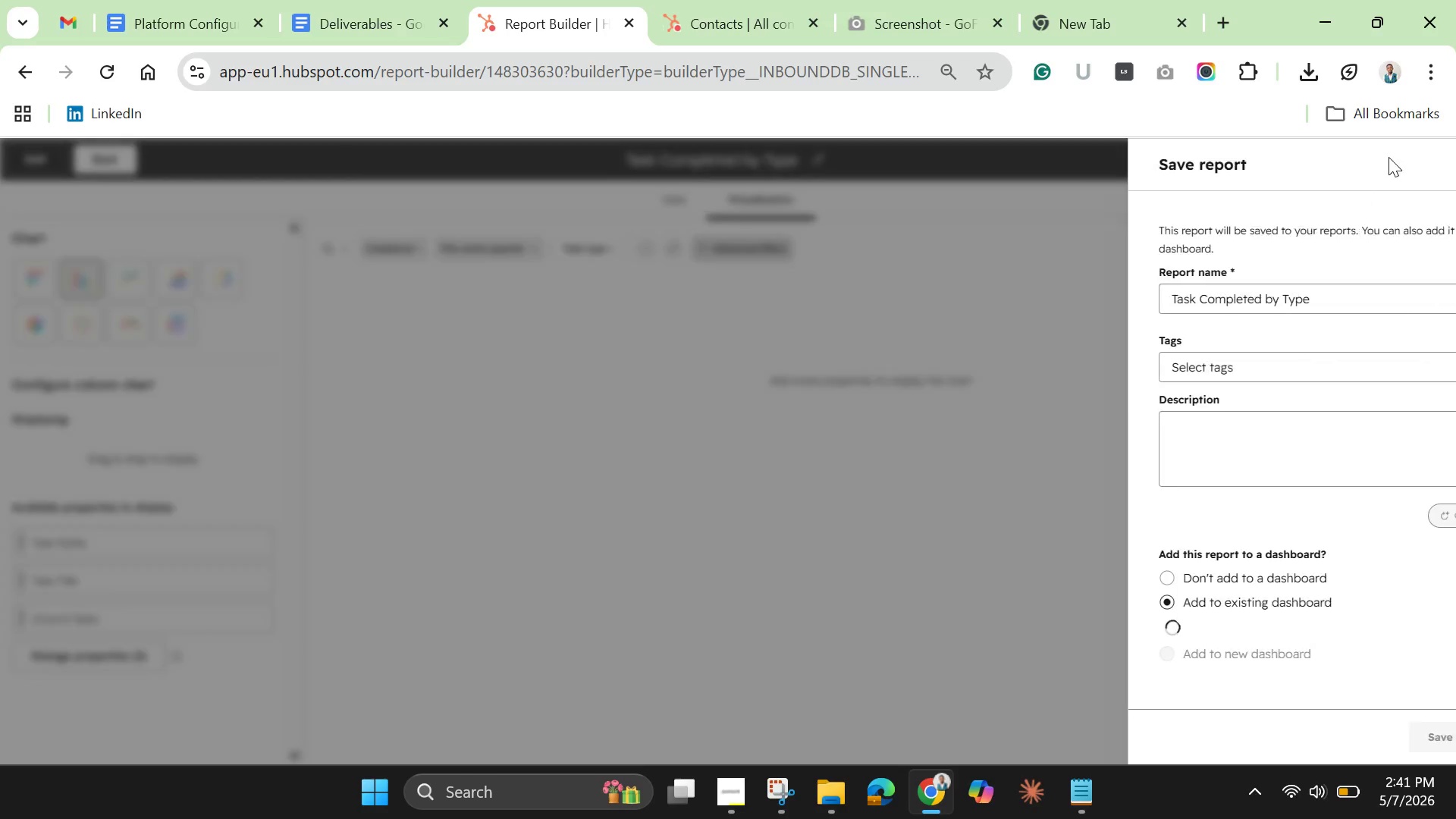 
scroll: coordinate [1307, 475], scroll_direction: down, amount: 2.0
 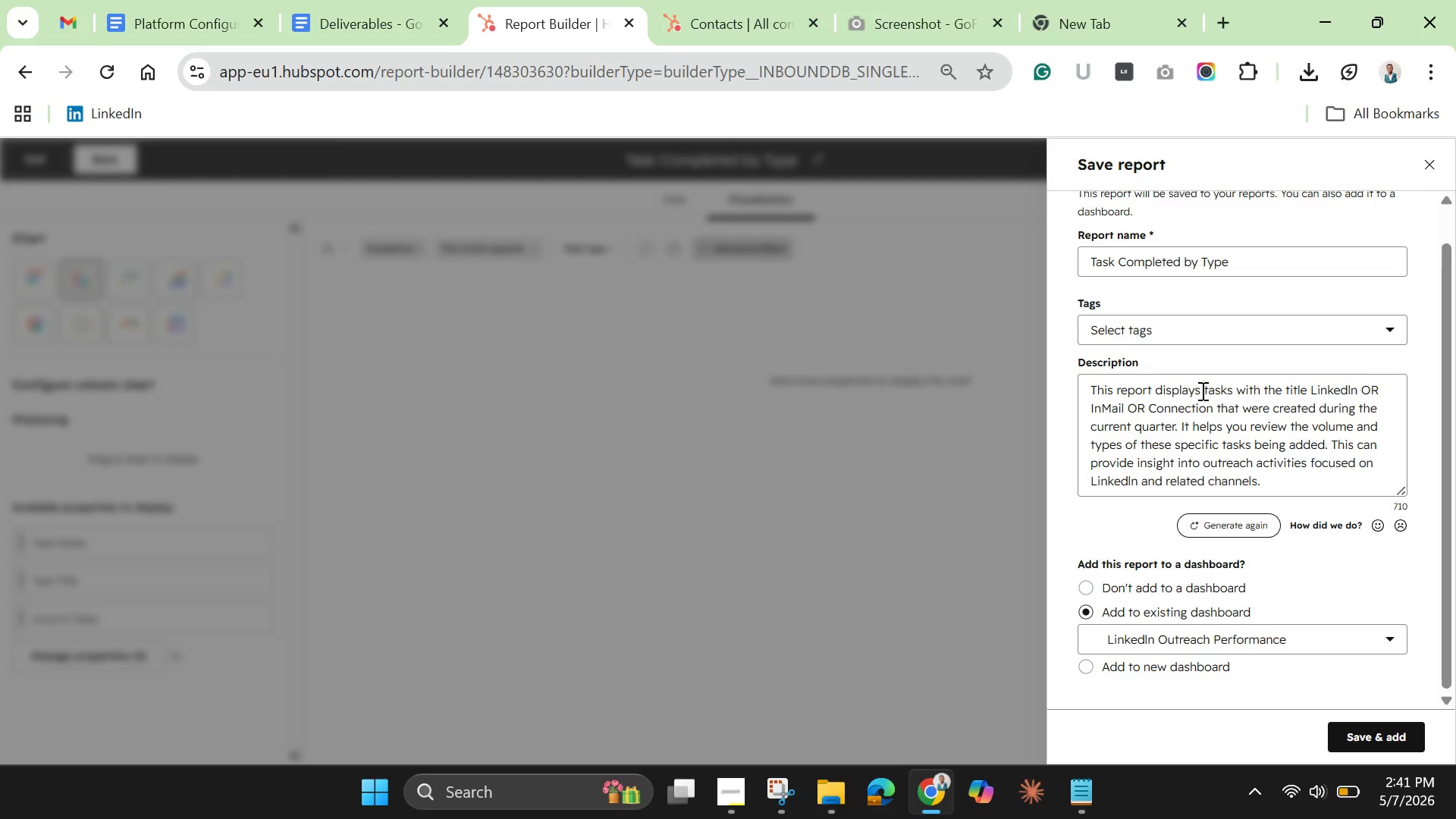 
wait(42.23)
 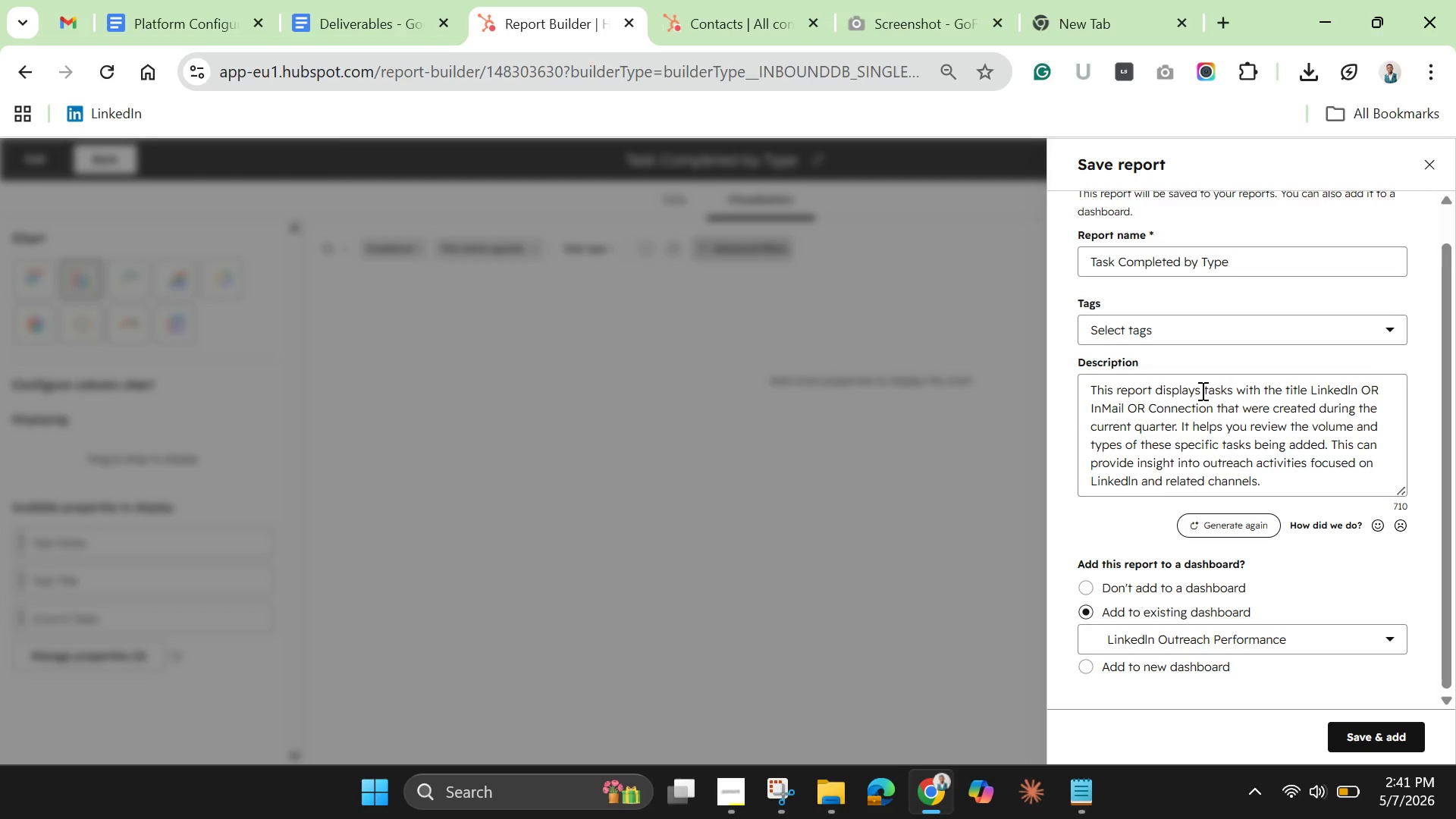 
left_click([1240, 337])
 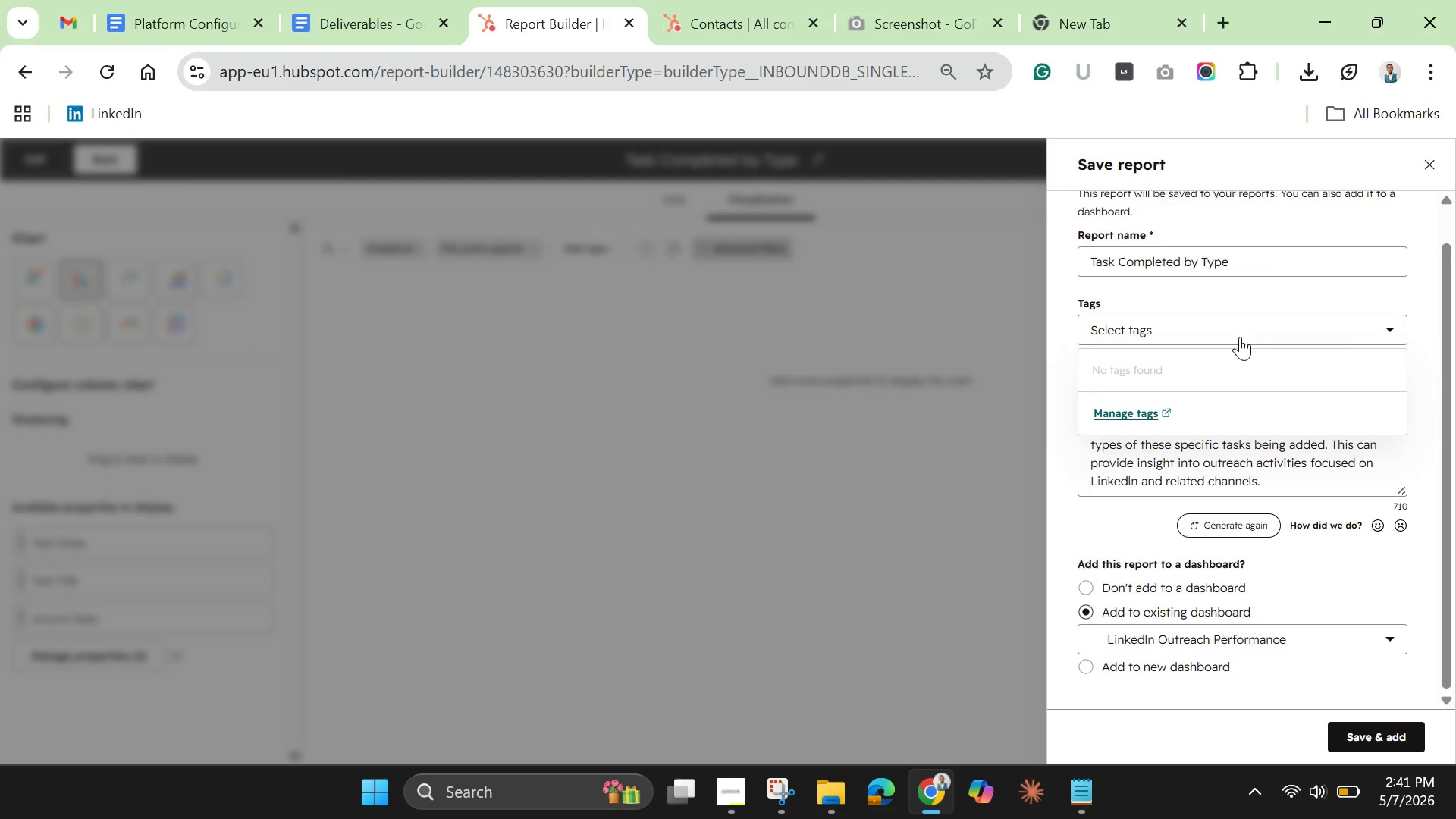 
left_click([1240, 337])
 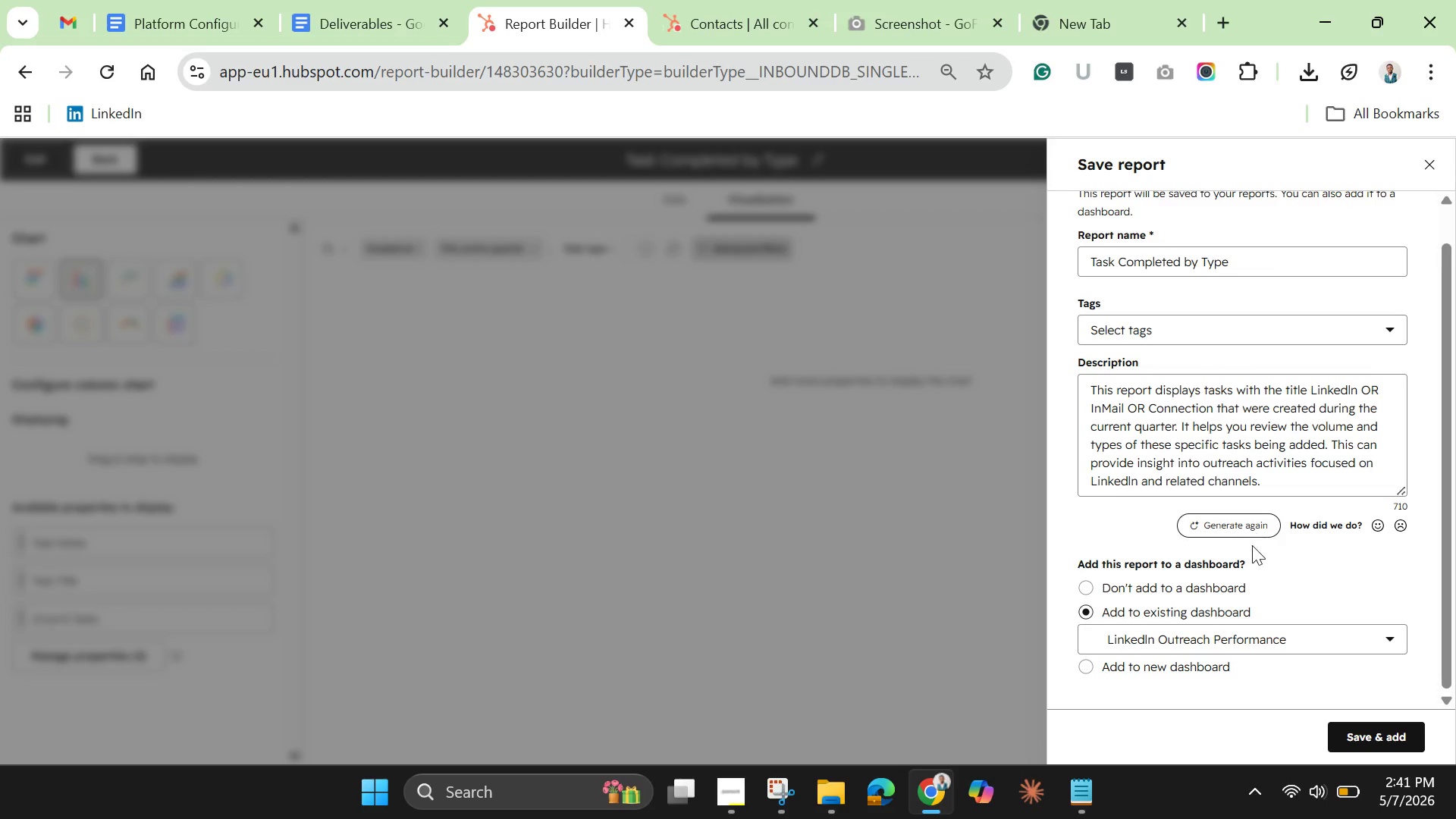 
scroll: coordinate [1252, 548], scroll_direction: down, amount: 3.0
 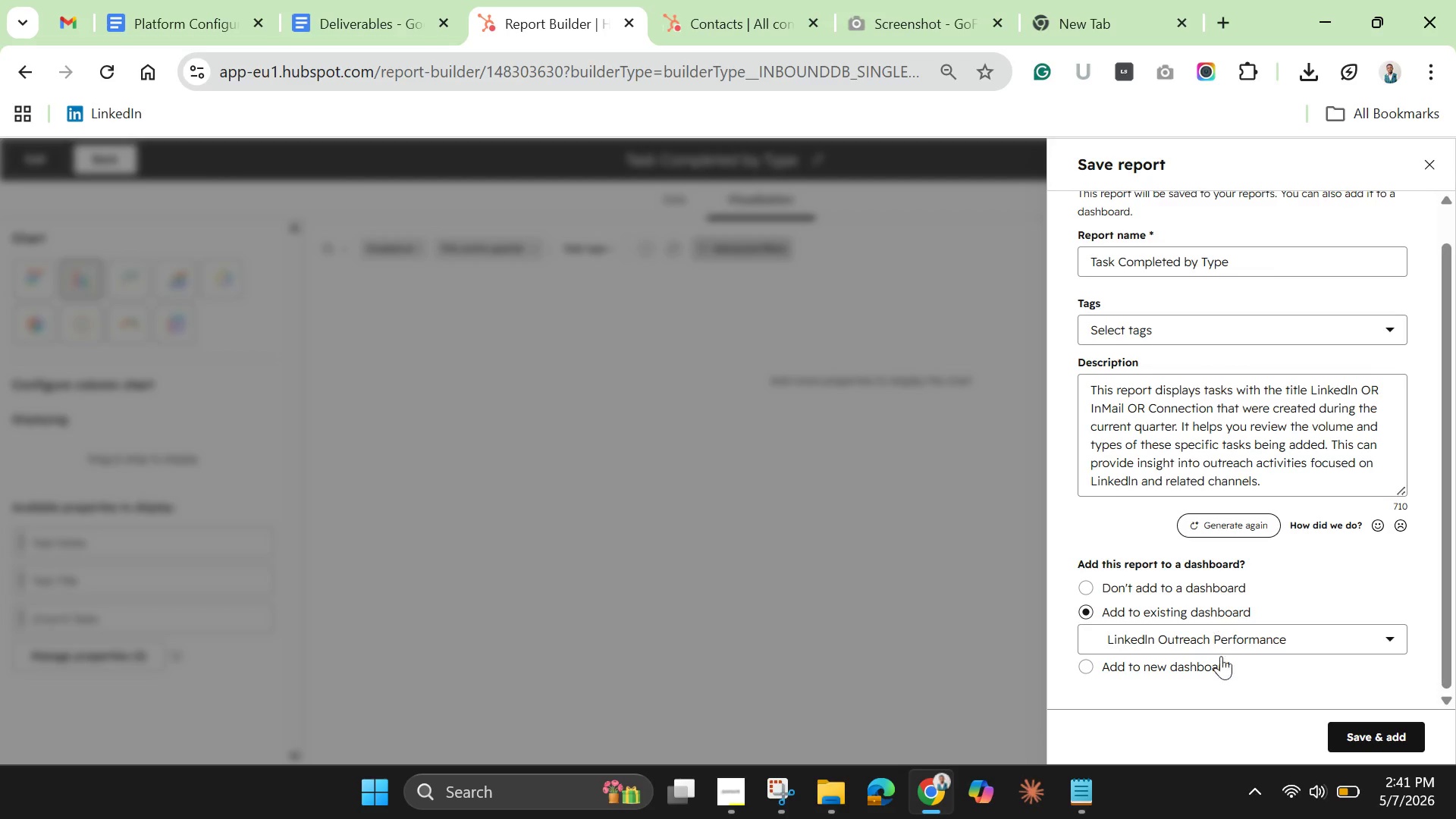 
mouse_move([1219, 637])
 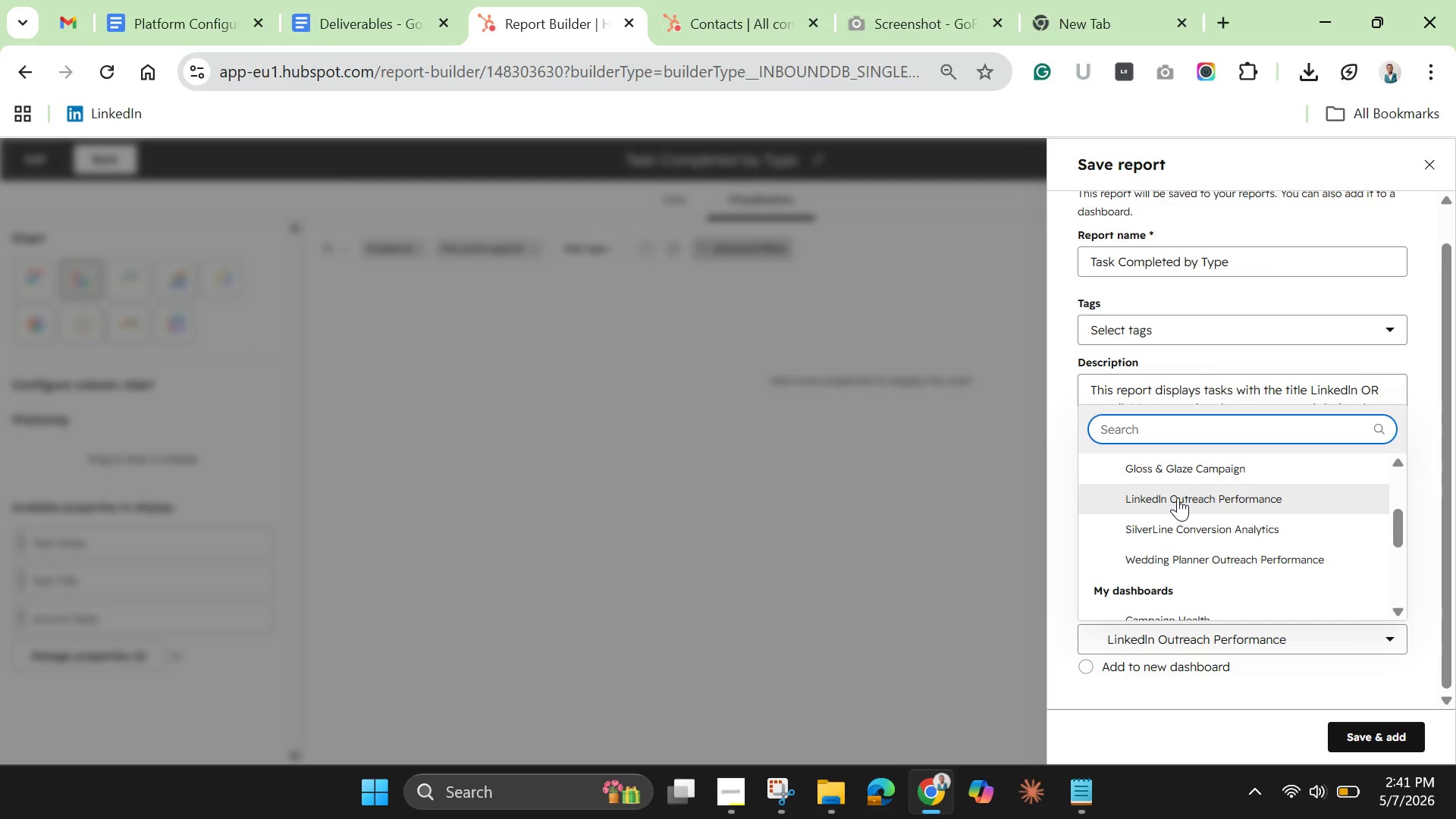 
left_click([1178, 497])
 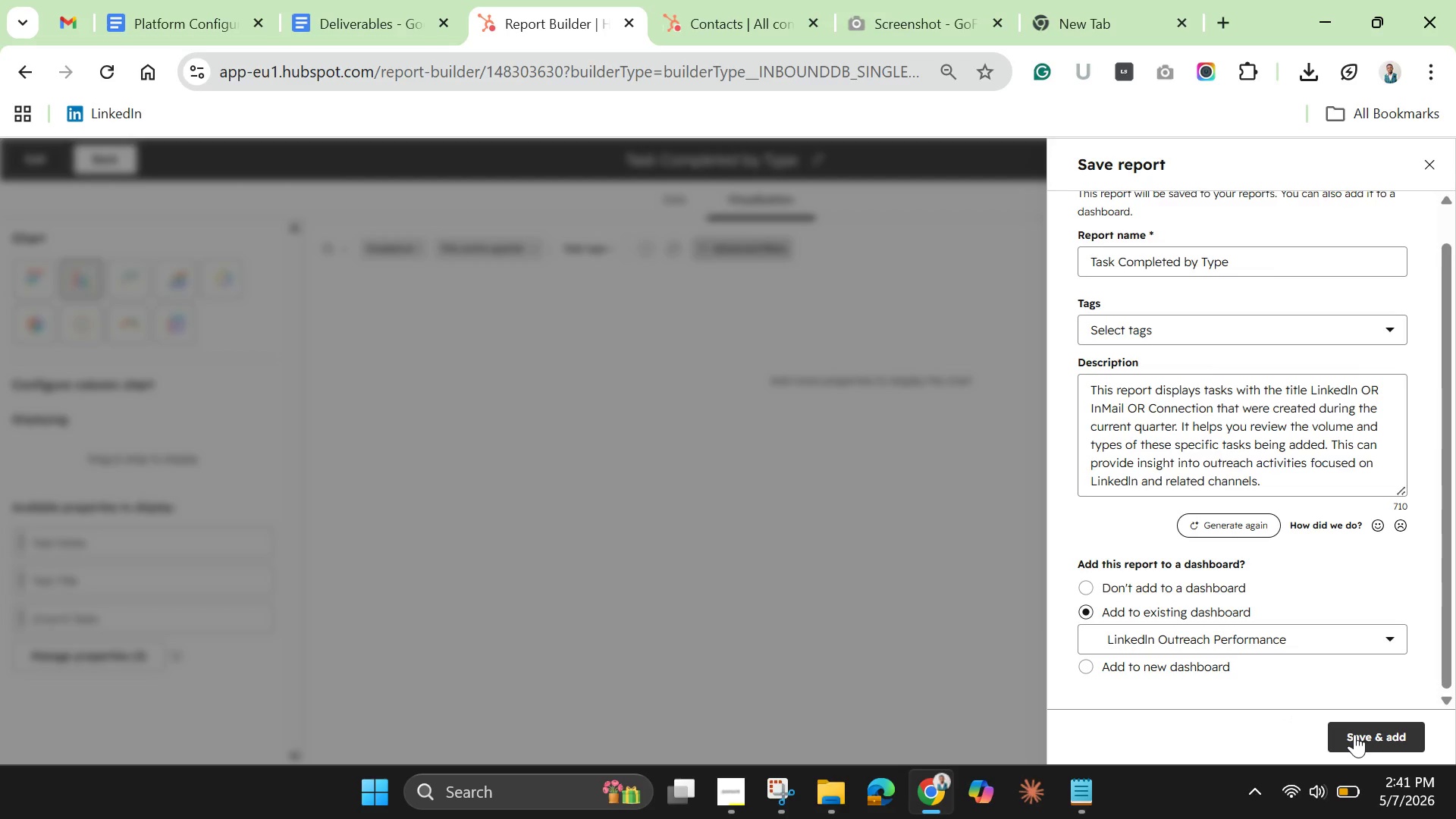 
left_click([1354, 734])
 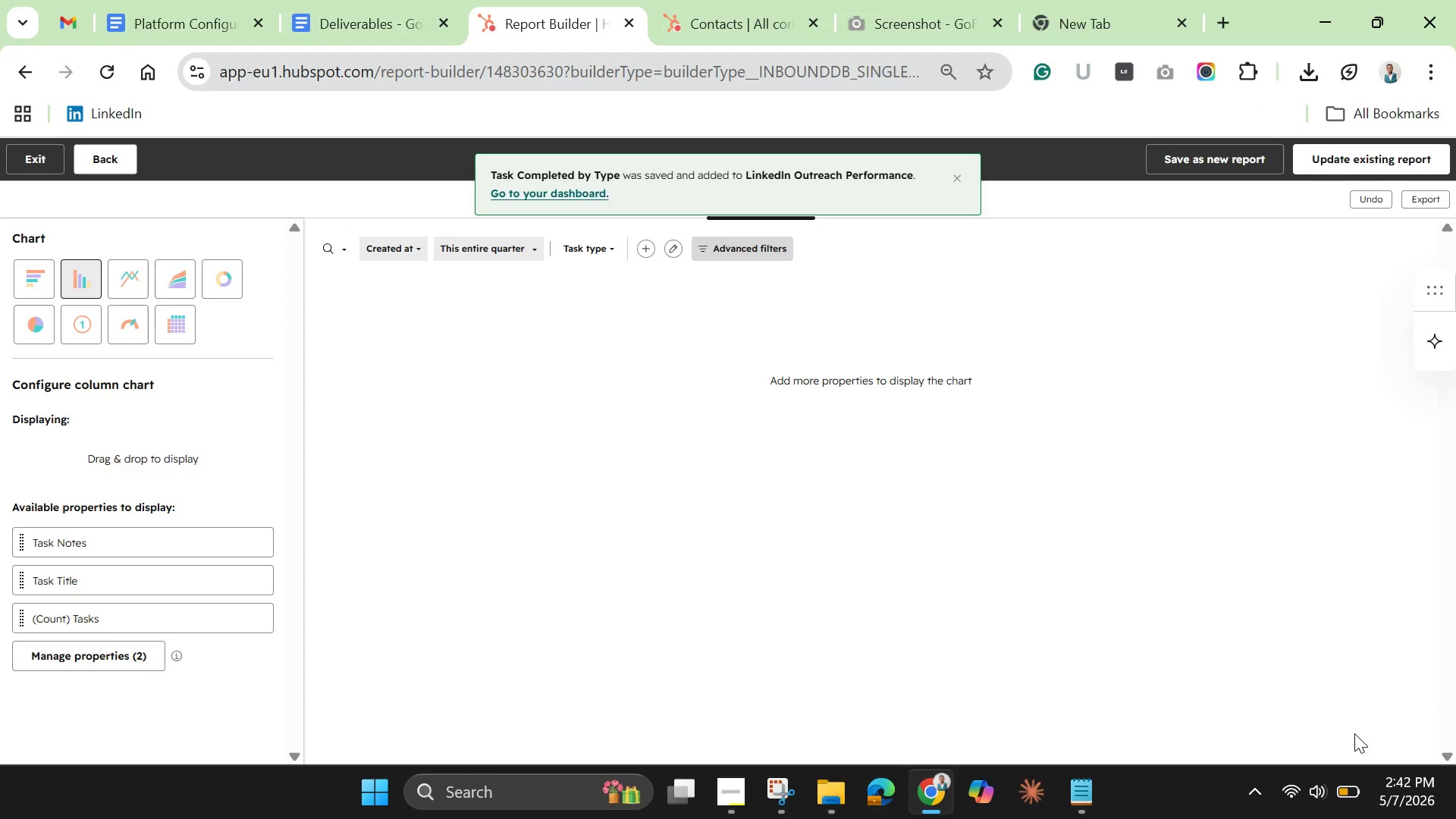 
wait(11.44)
 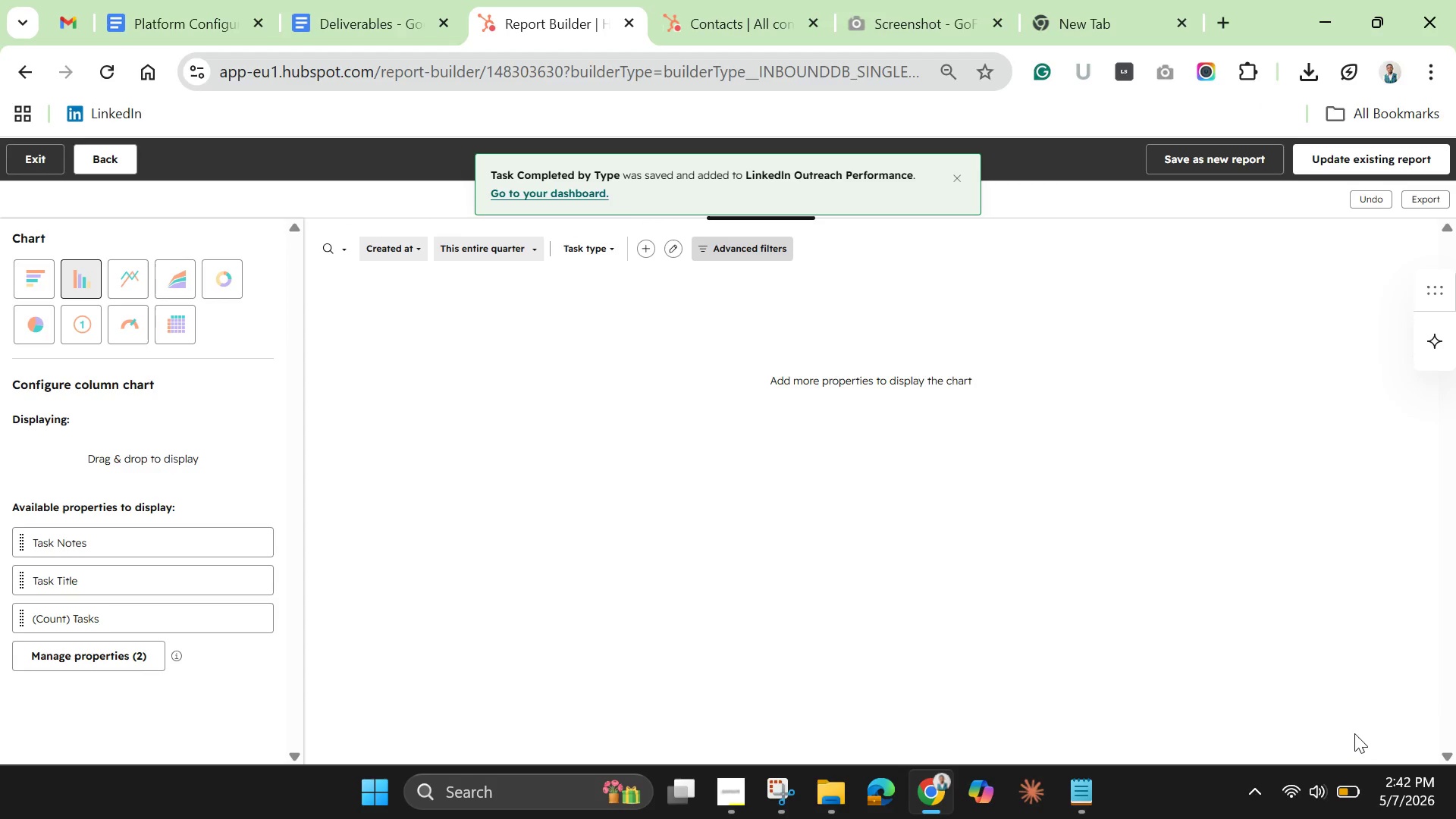 
scroll: coordinate [154, 598], scroll_direction: down, amount: 2.0
 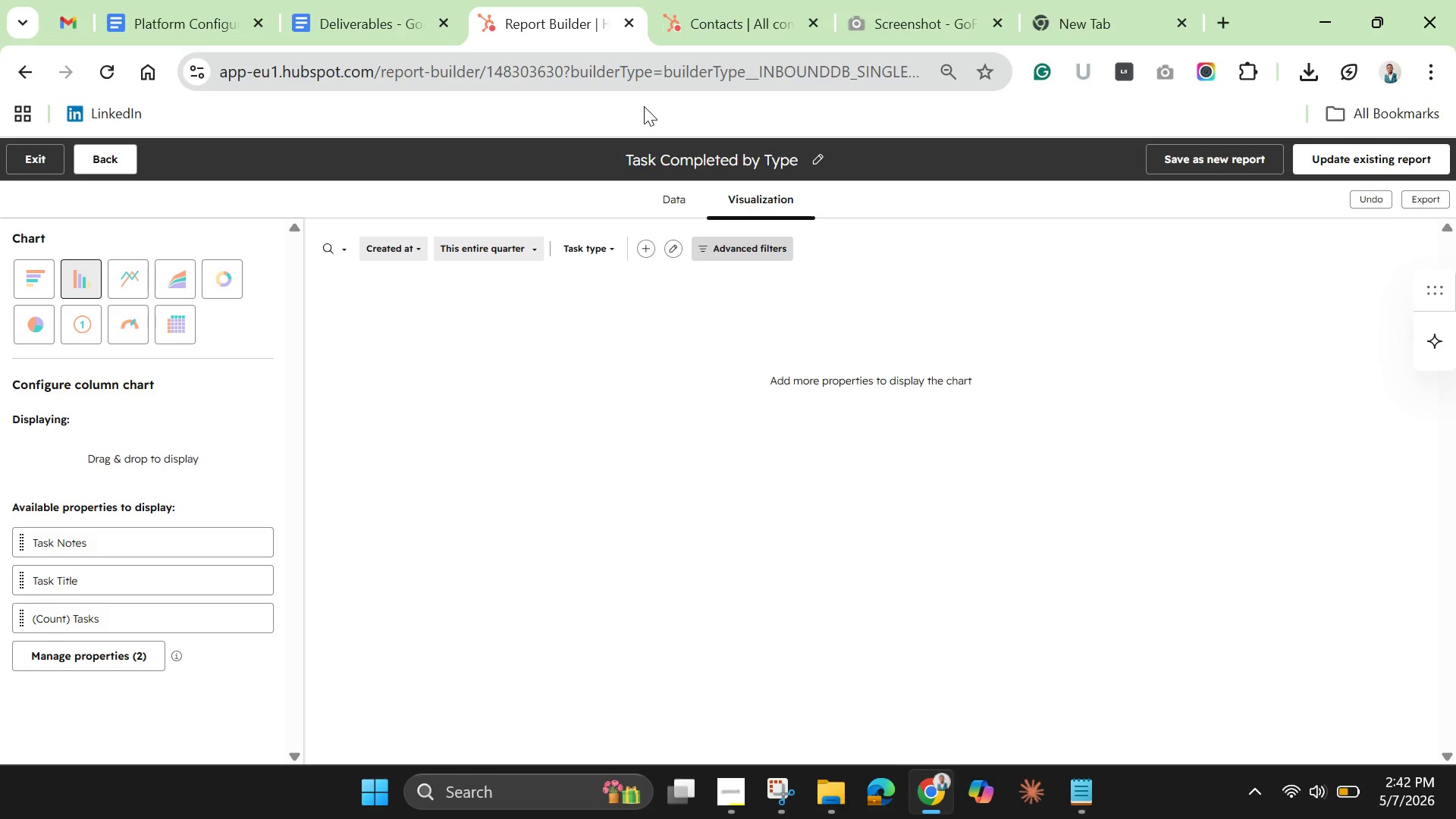 
wait(15.81)
 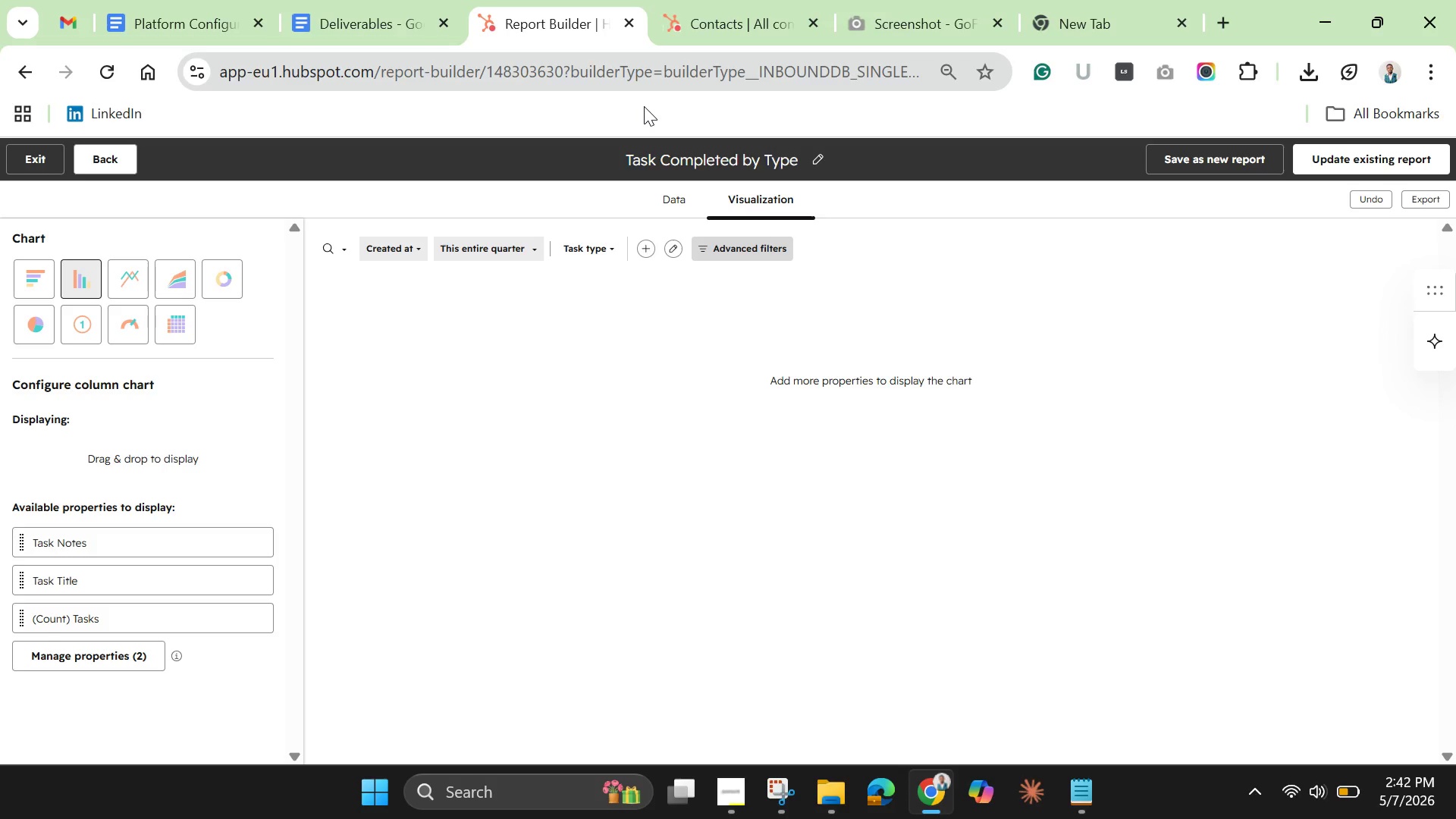 
left_click([52, 168])
 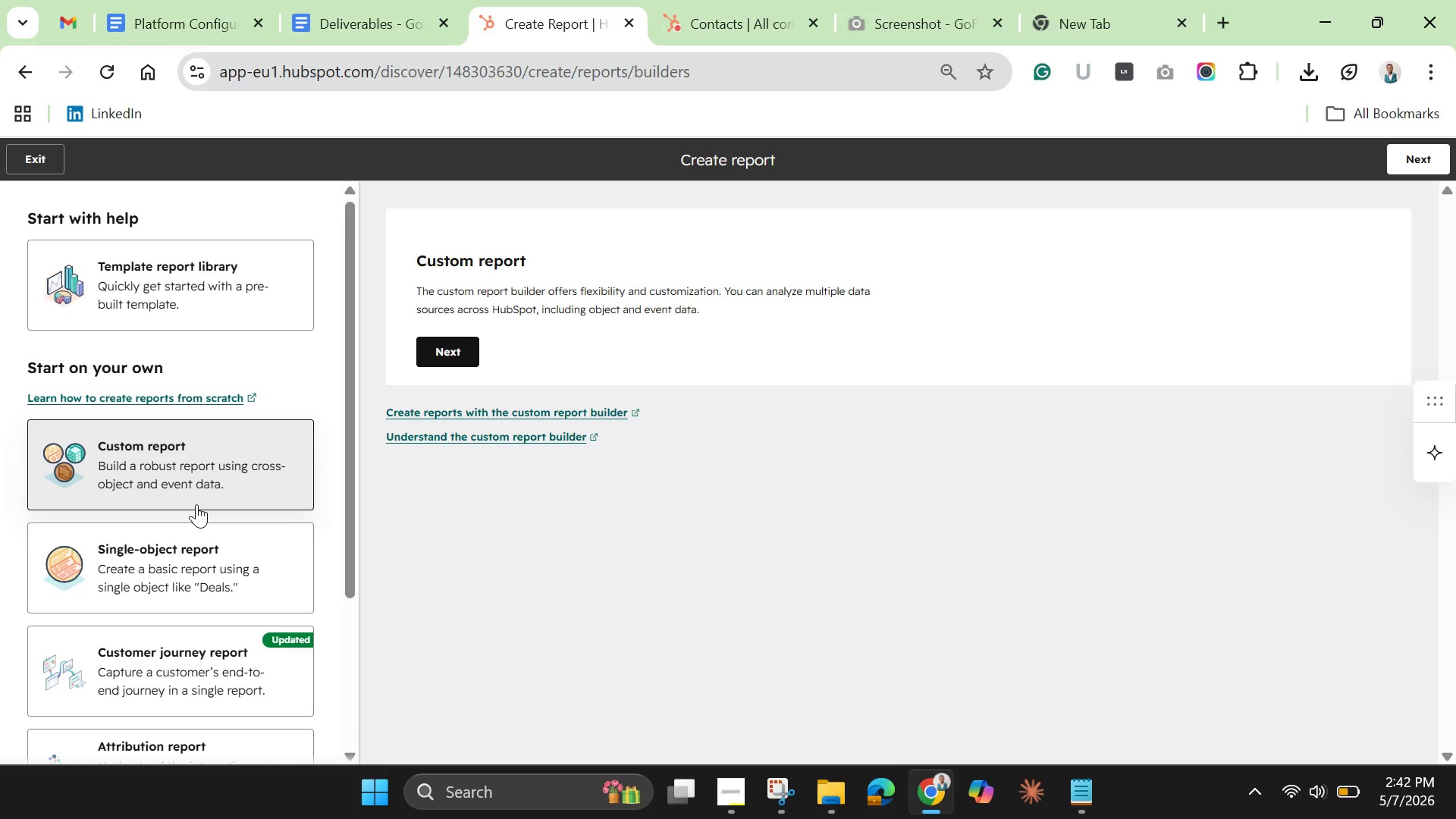 
wait(32.78)
 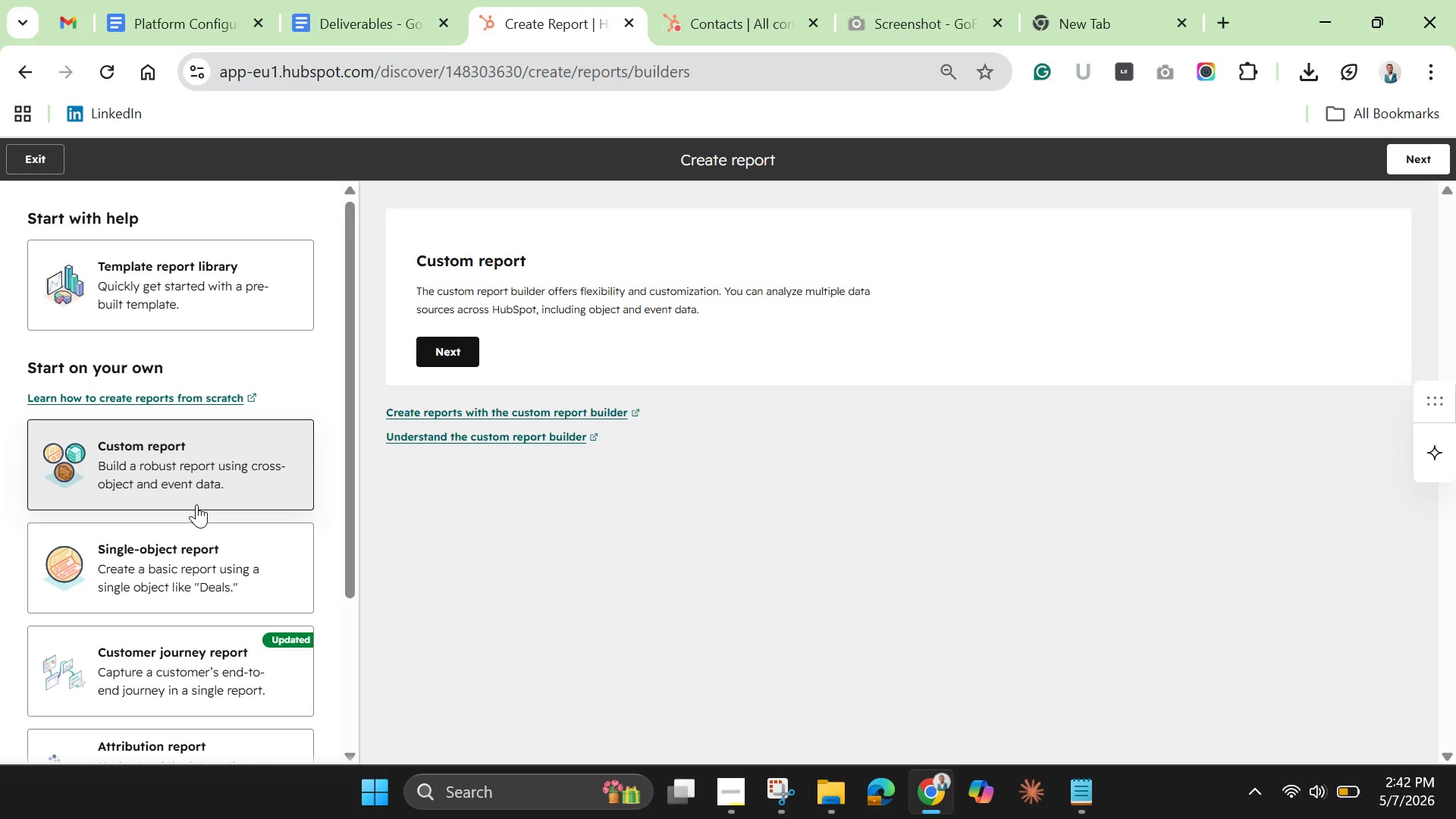 
left_click([202, 474])
 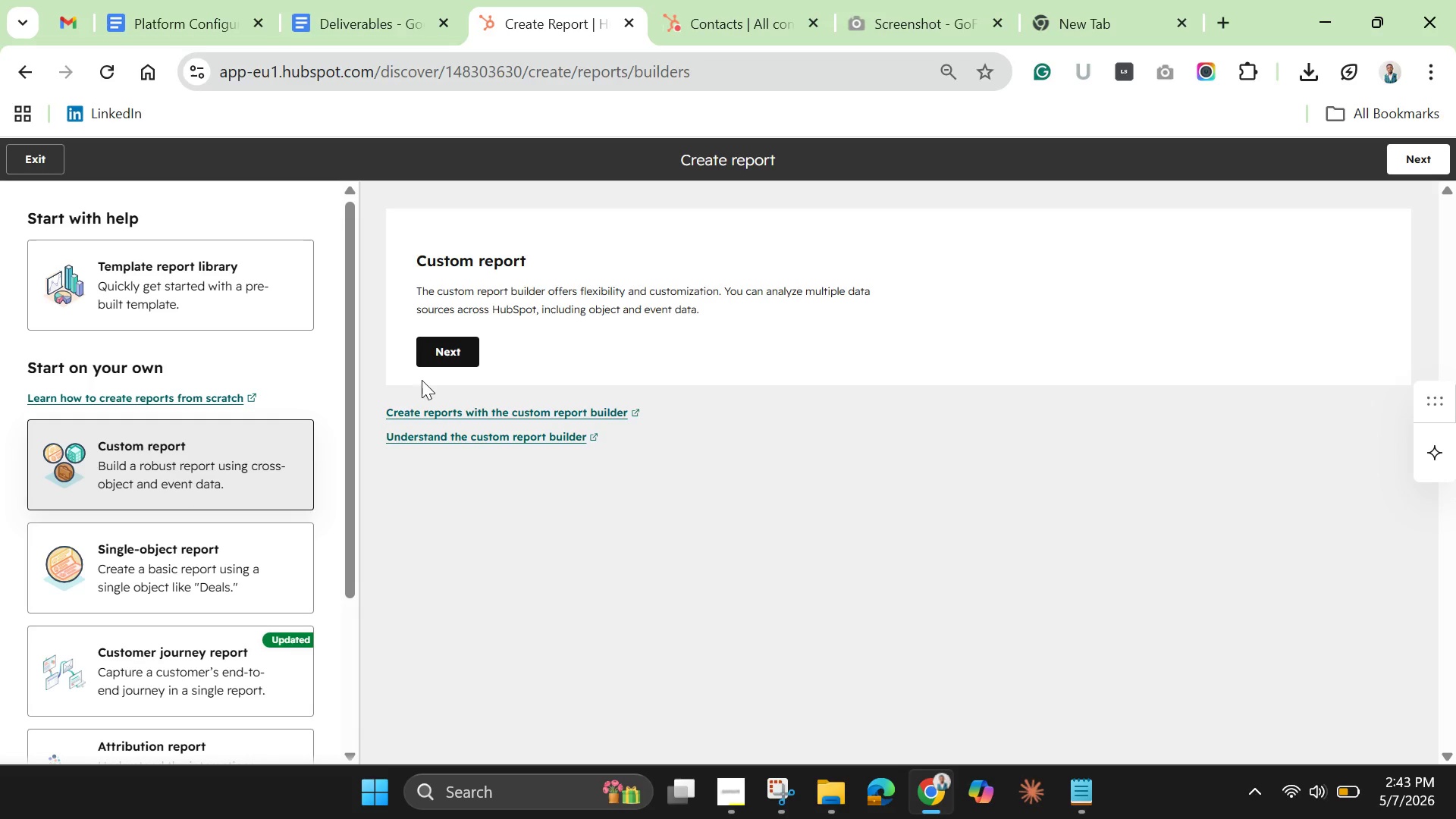 
left_click([451, 350])
 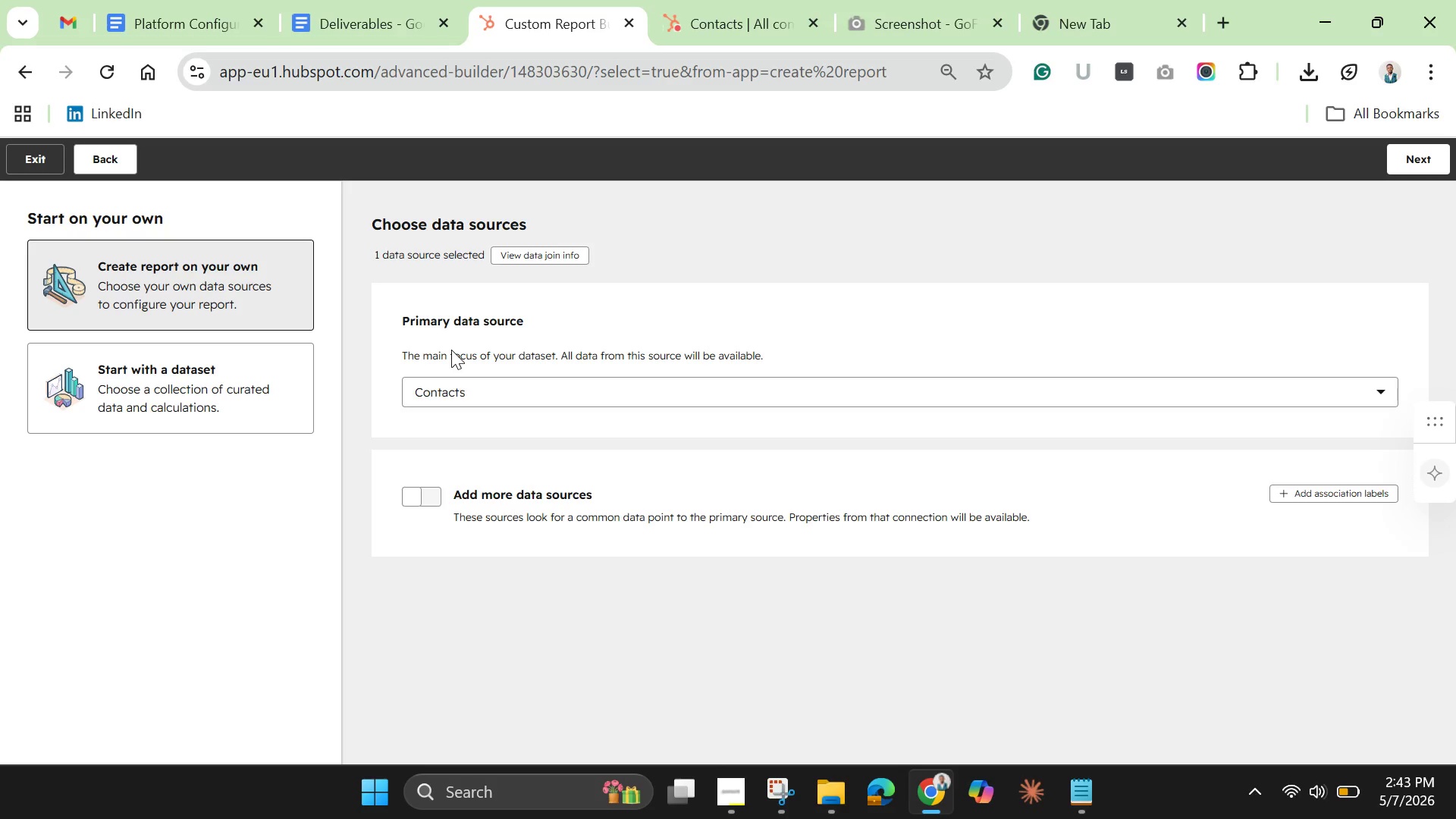 
wait(16.36)
 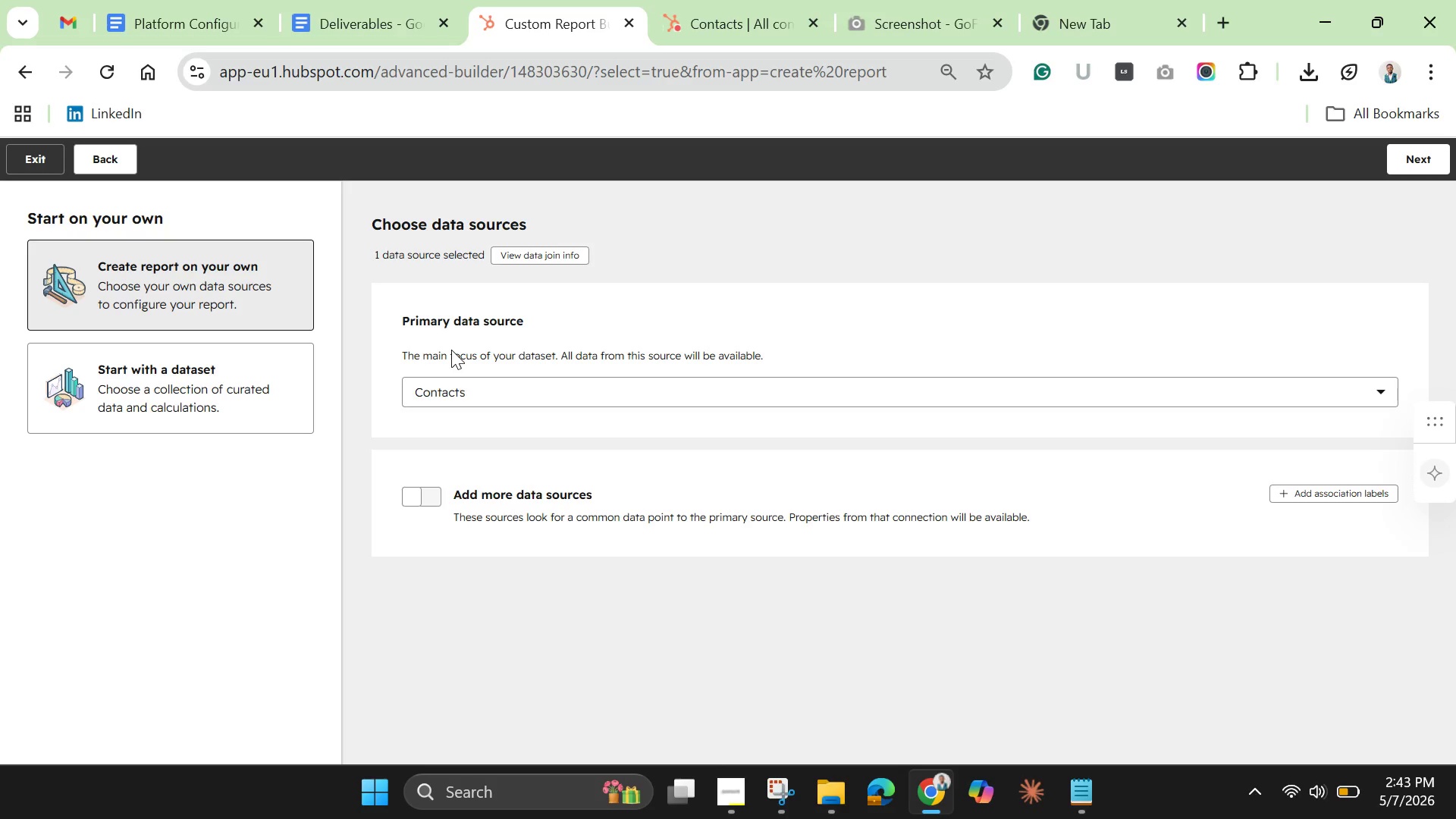 
left_click([800, 393])
 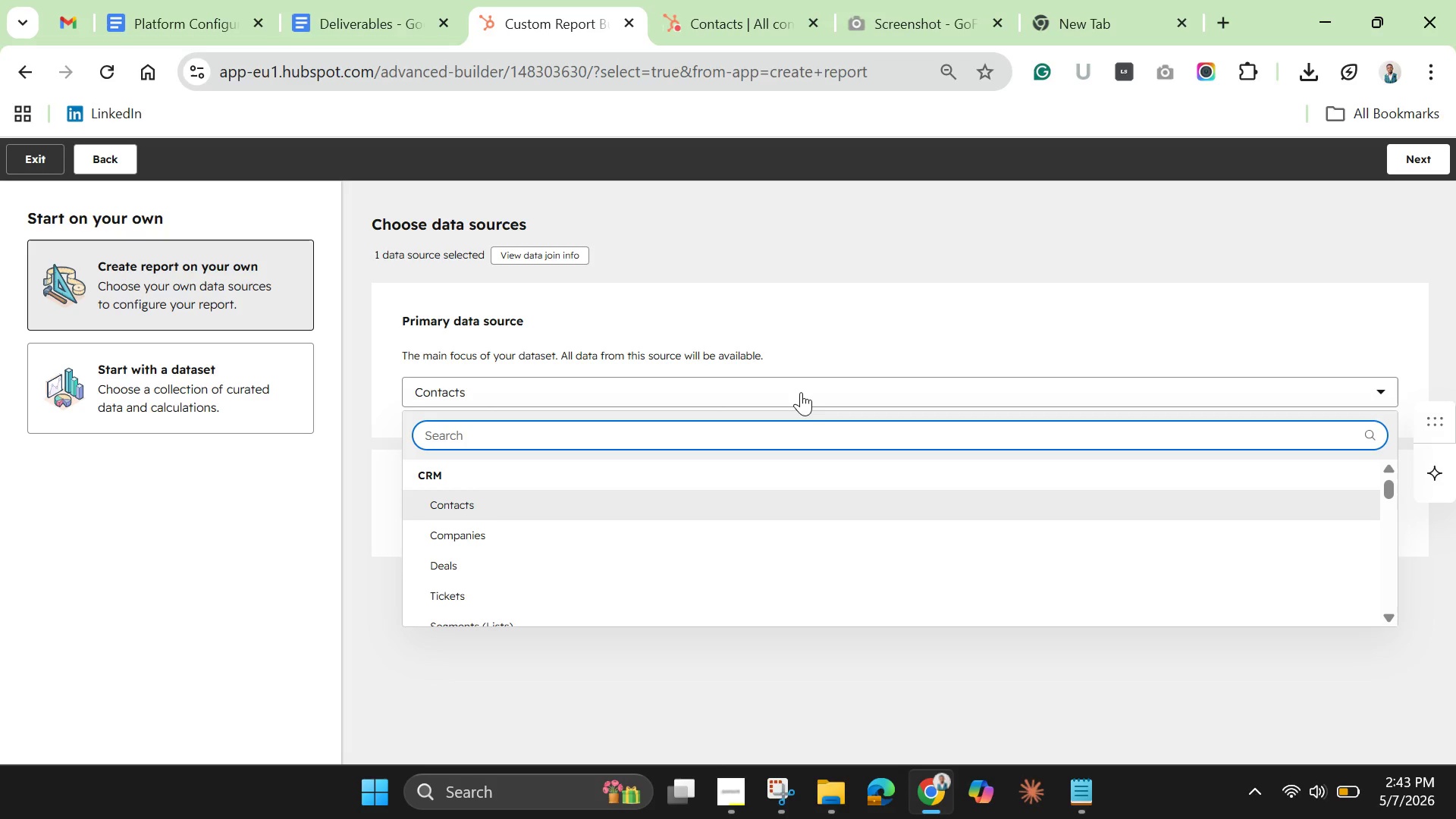 
wait(31.5)
 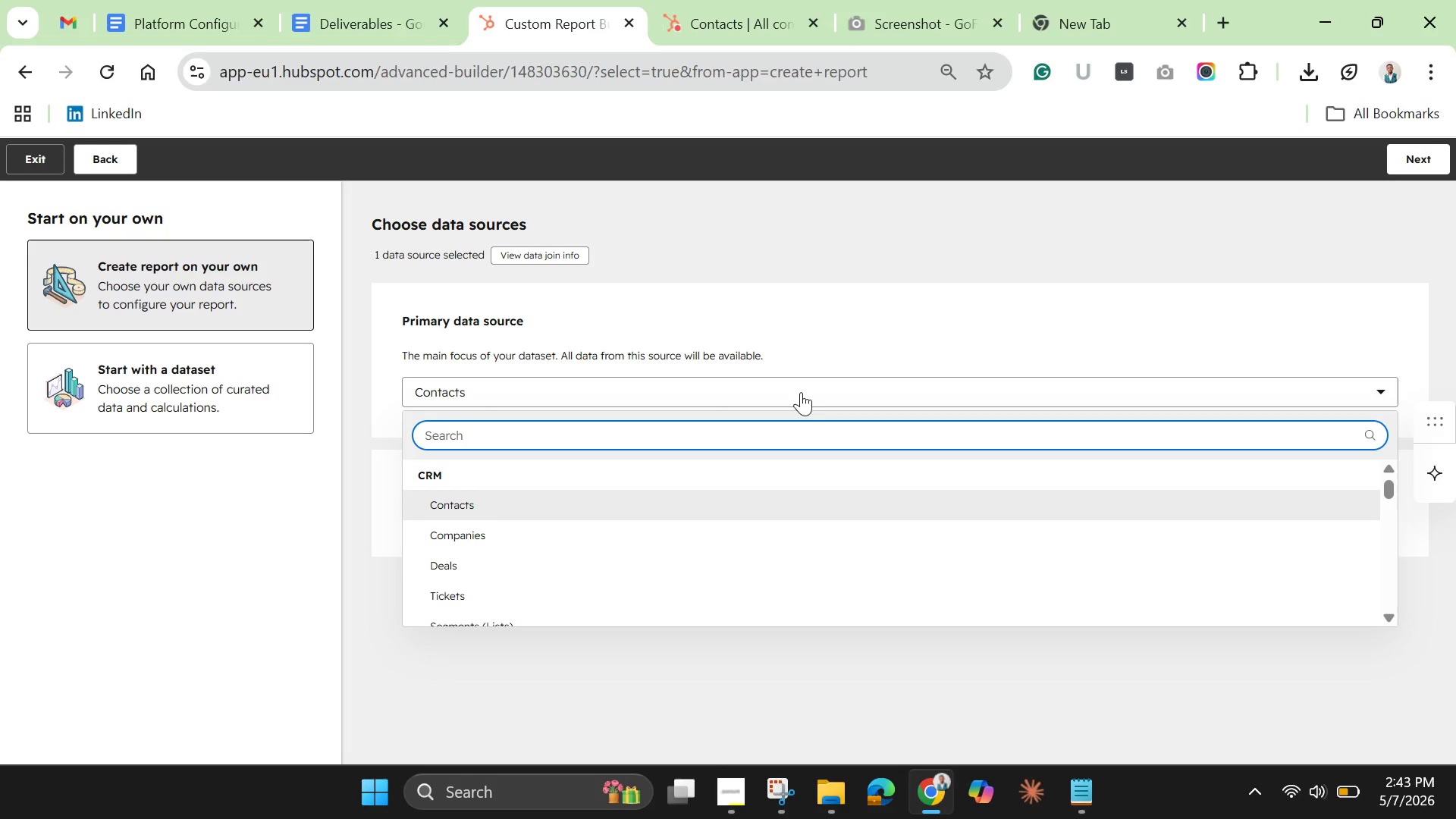 
scroll: coordinate [620, 559], scroll_direction: down, amount: 6.0
 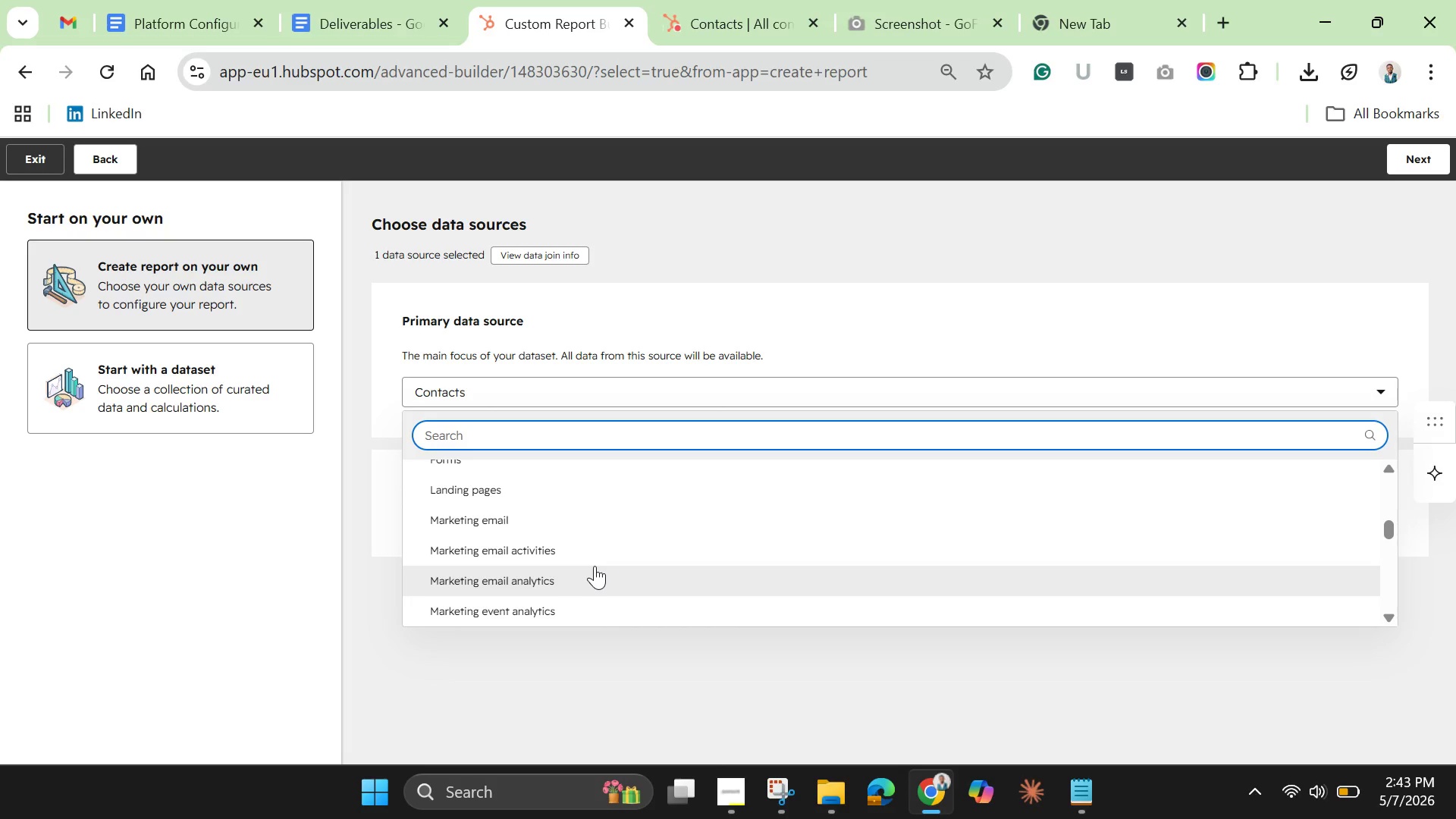 
wait(7.04)
 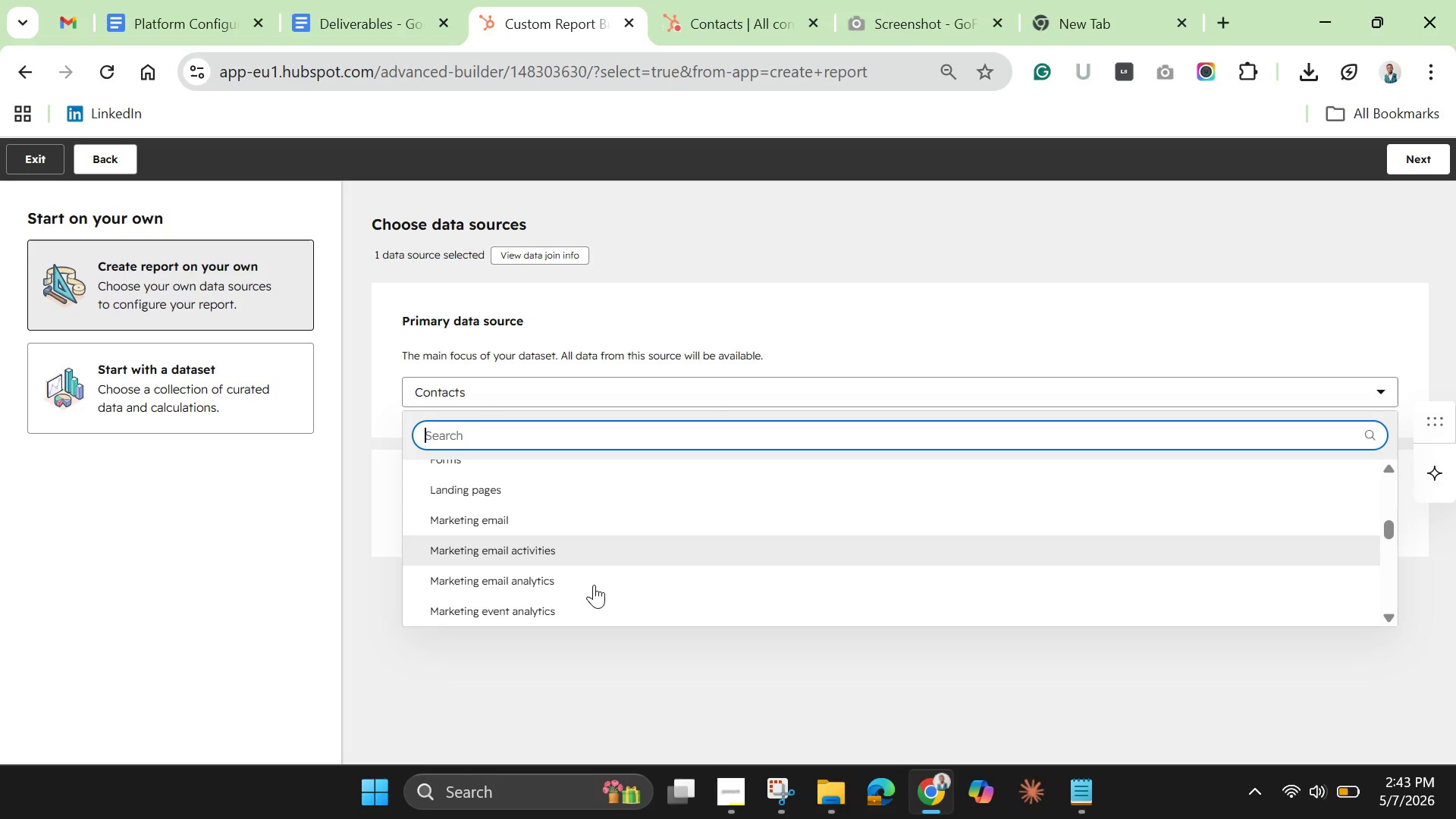 
left_click_drag(start_coordinate=[1391, 528], to_coordinate=[1388, 532])
 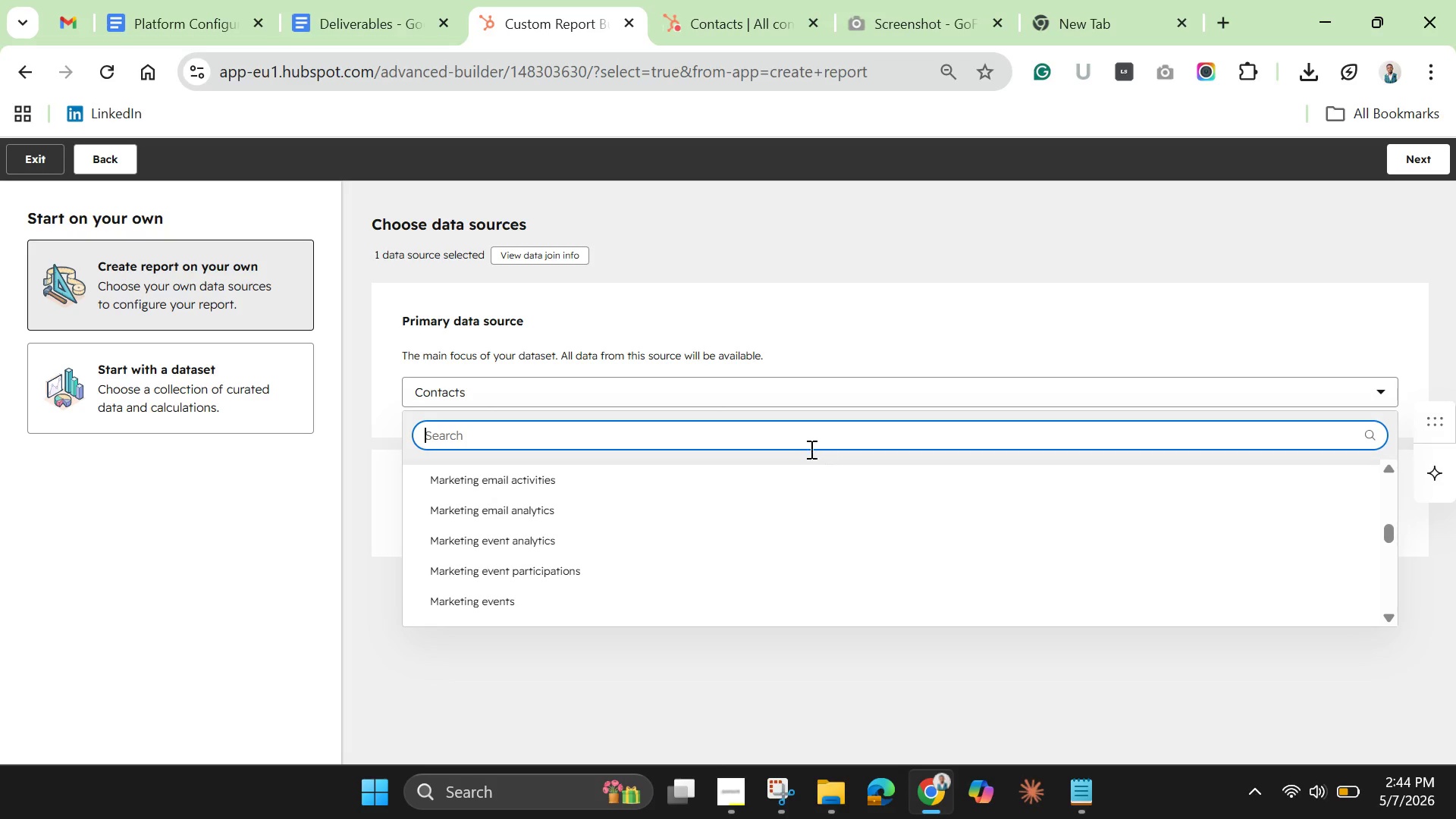 
left_click([795, 438])
 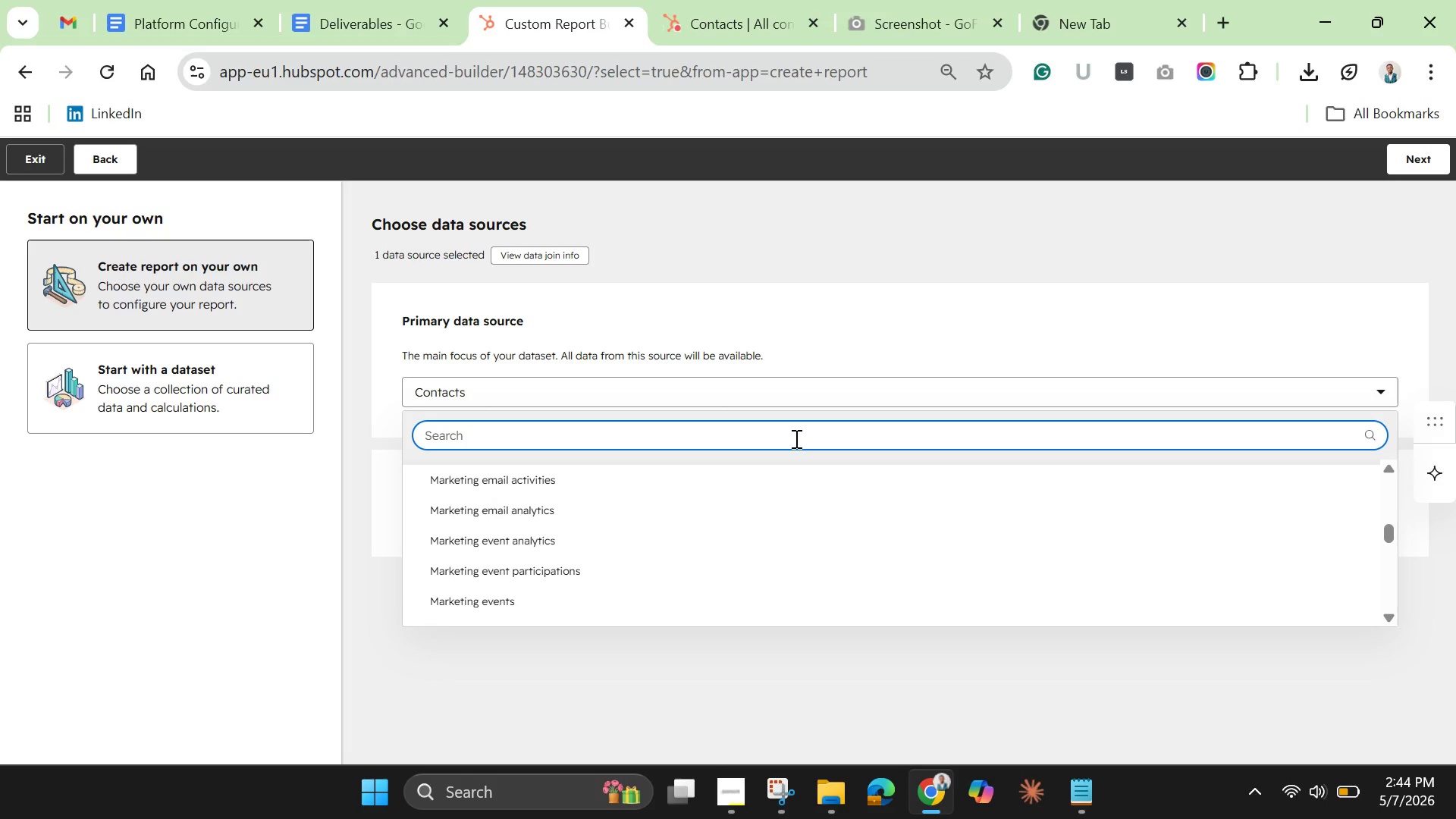 
type(m)
key(Backspace)
type(sequence )
key(Backspace)
key(Backspace)
key(Backspace)
key(Backspace)
key(Backspace)
key(Backspace)
key(Backspace)
key(Backspace)
key(Backspace)
key(Backspace)
key(Backspace)
type(marketing )
 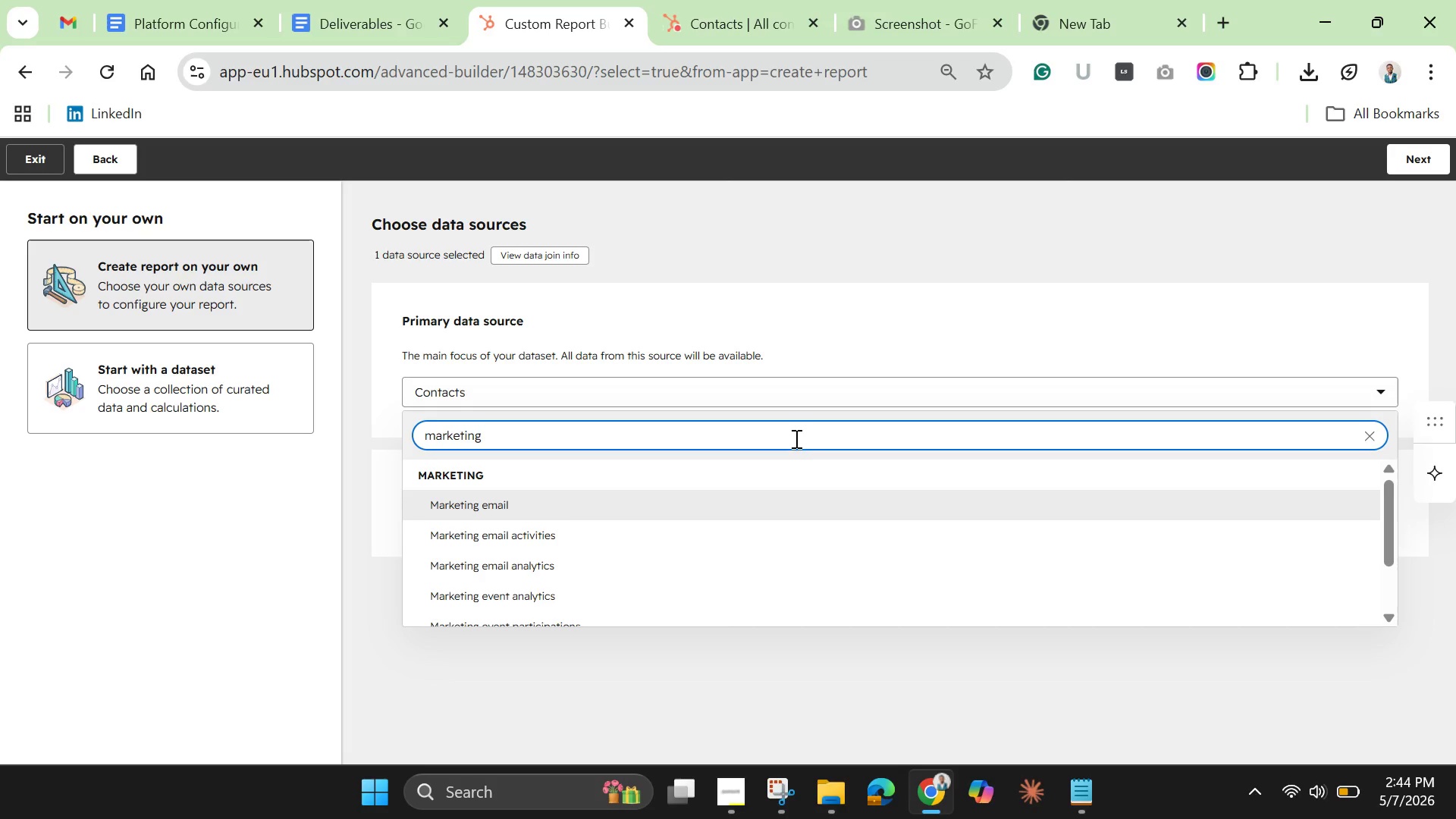 
wait(59.5)
 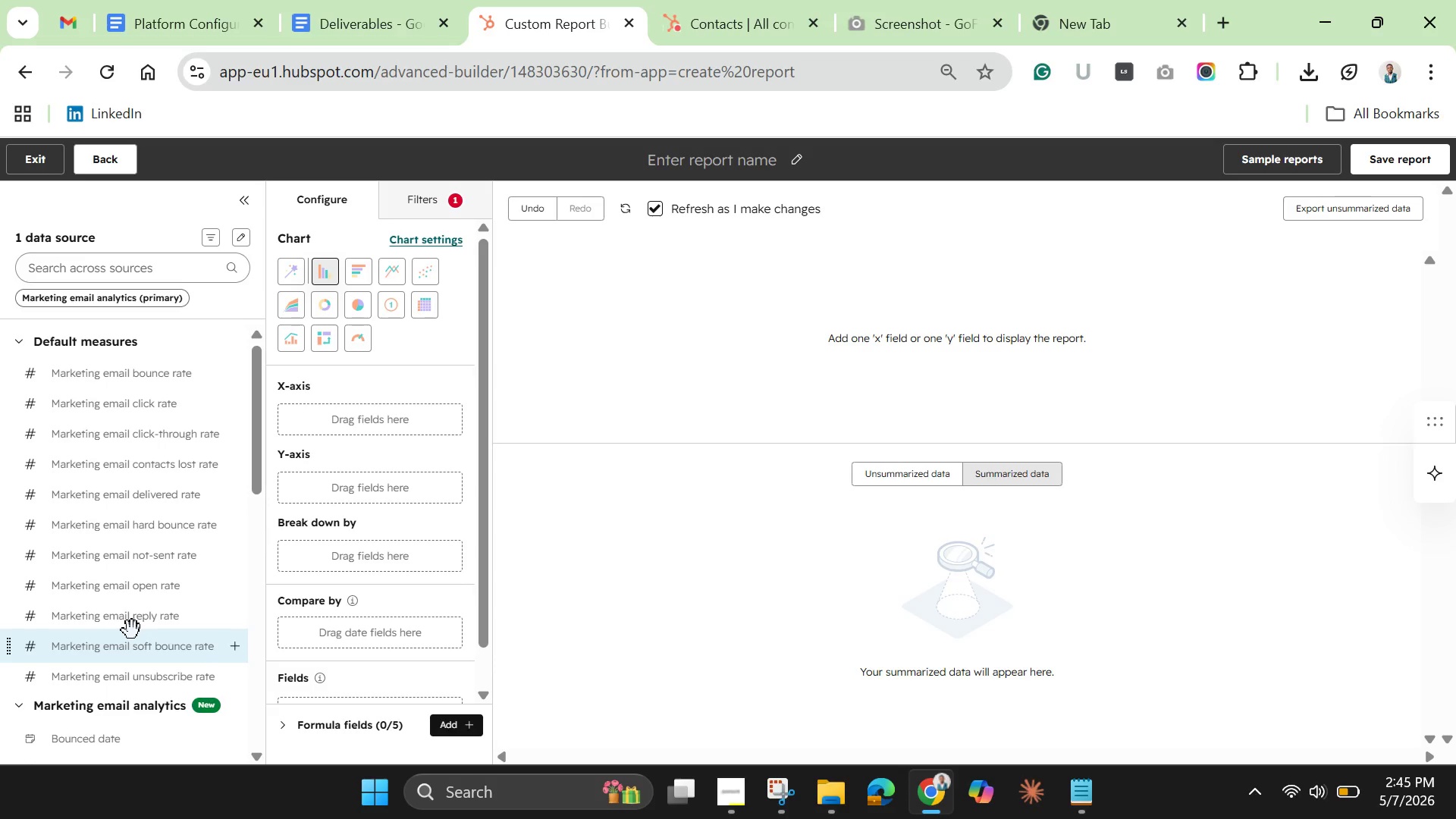 
mouse_move([256, 603])
 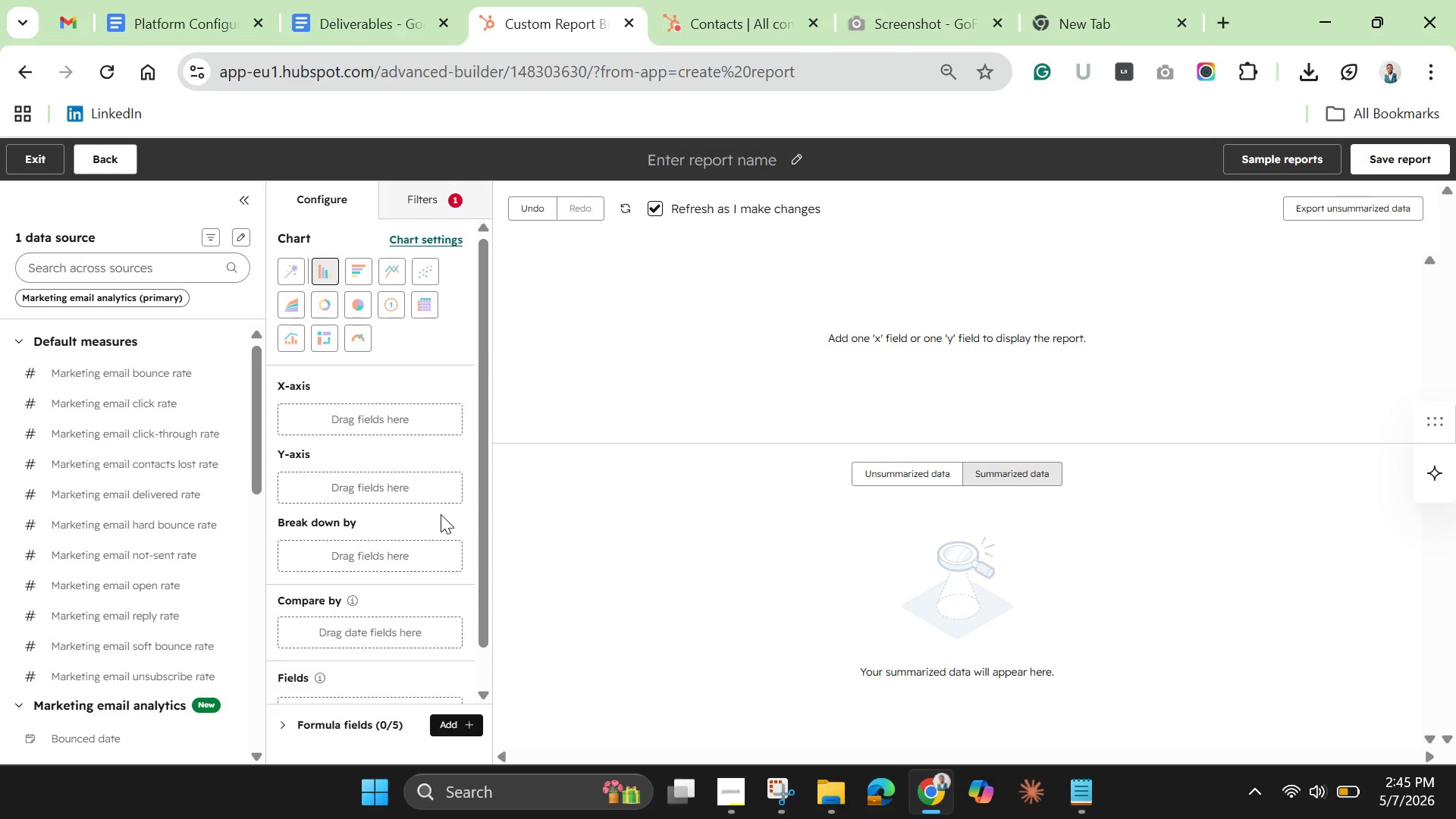 
scroll: coordinate [441, 519], scroll_direction: down, amount: 5.0
 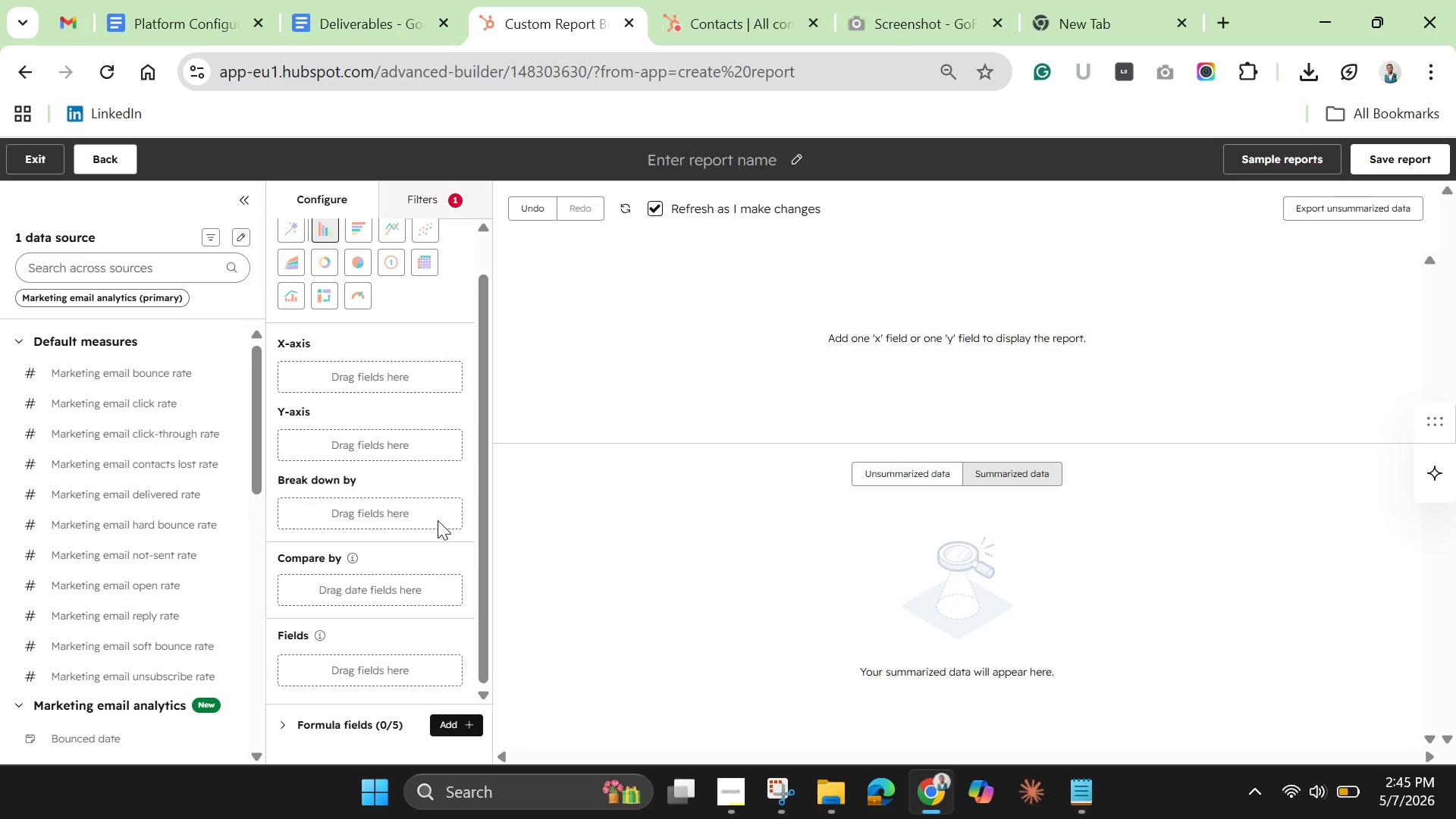 
wait(7.8)
 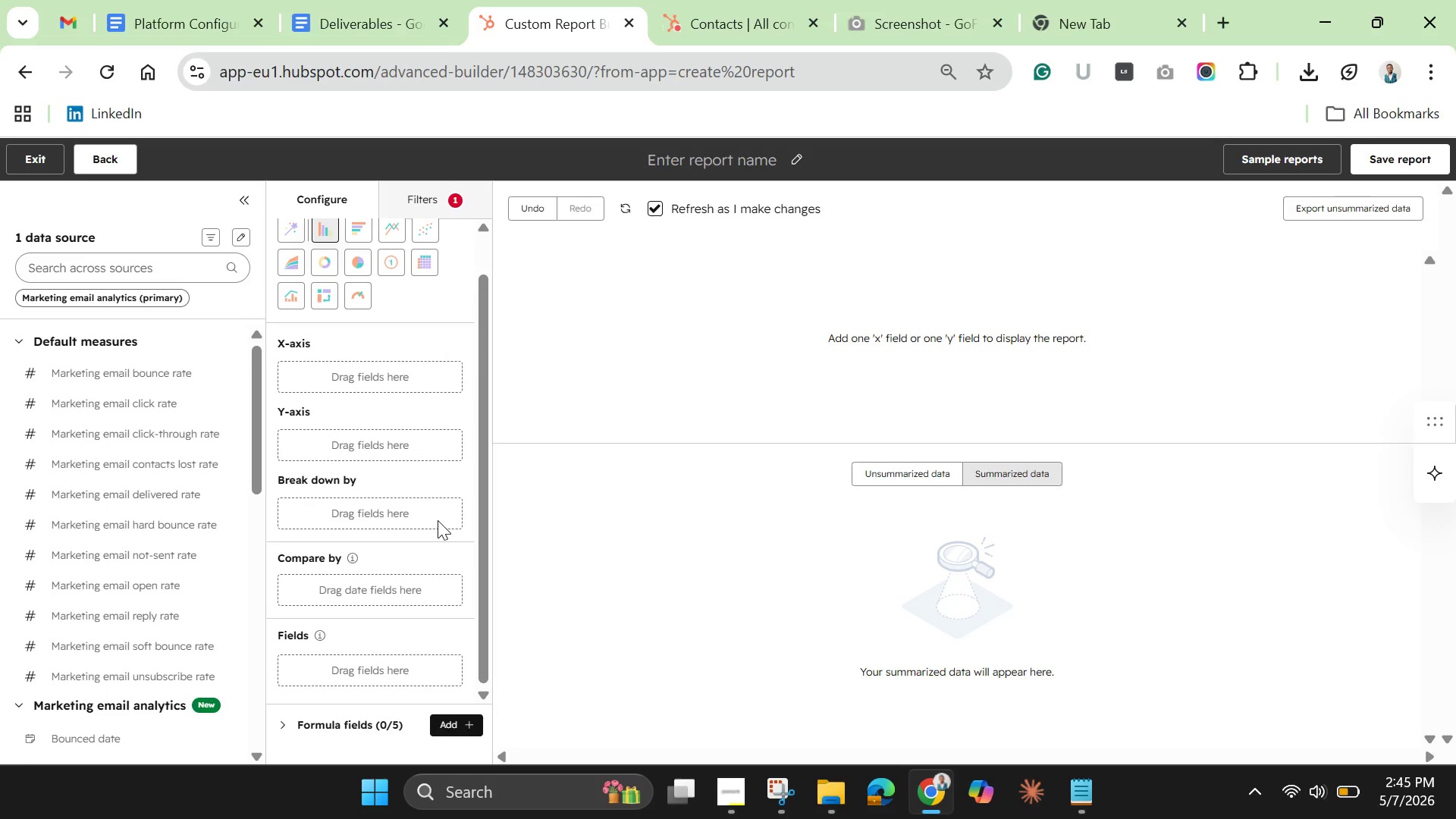 
left_click_drag(start_coordinate=[126, 615], to_coordinate=[278, 435])
 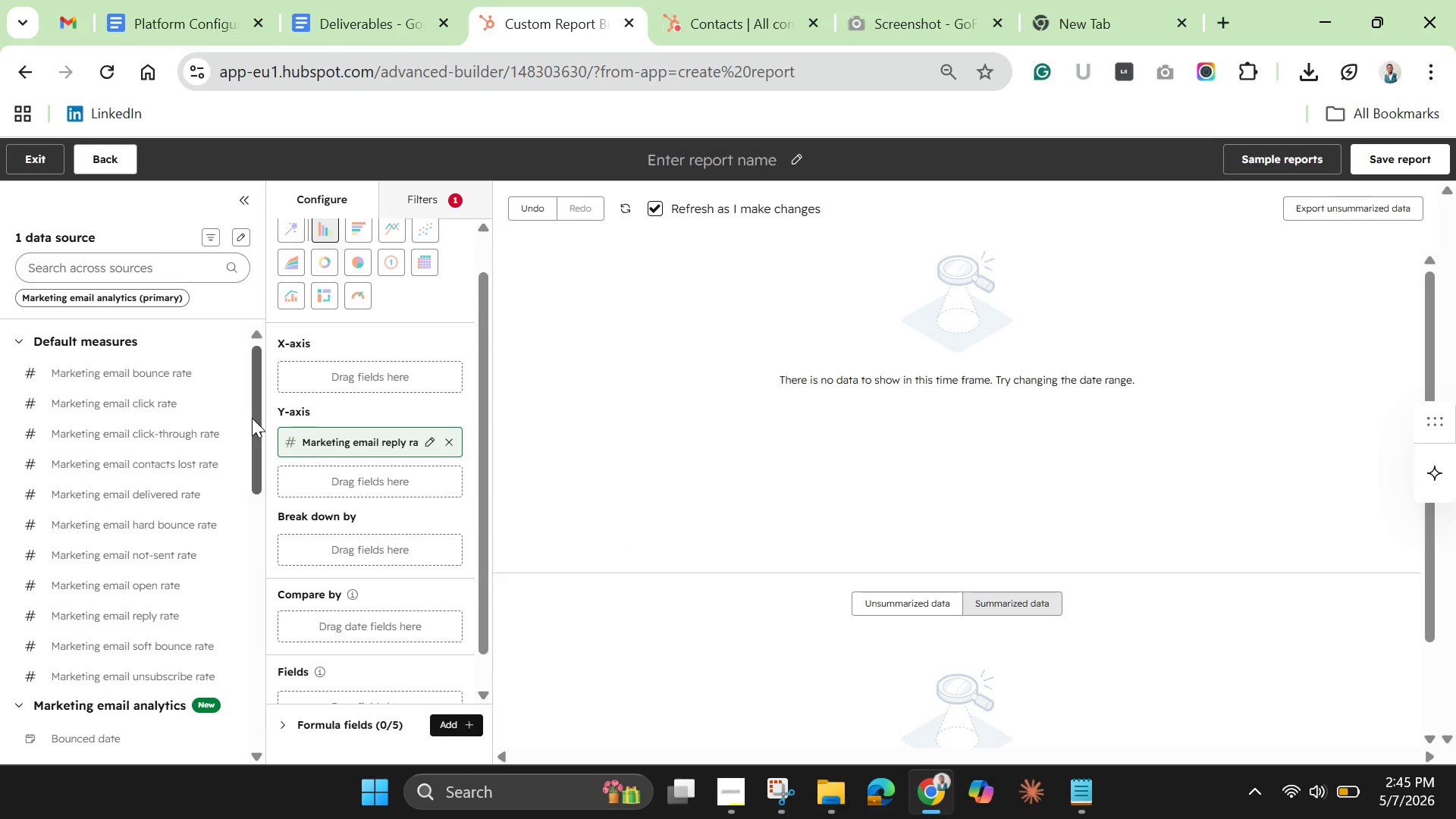 
wait(11.92)
 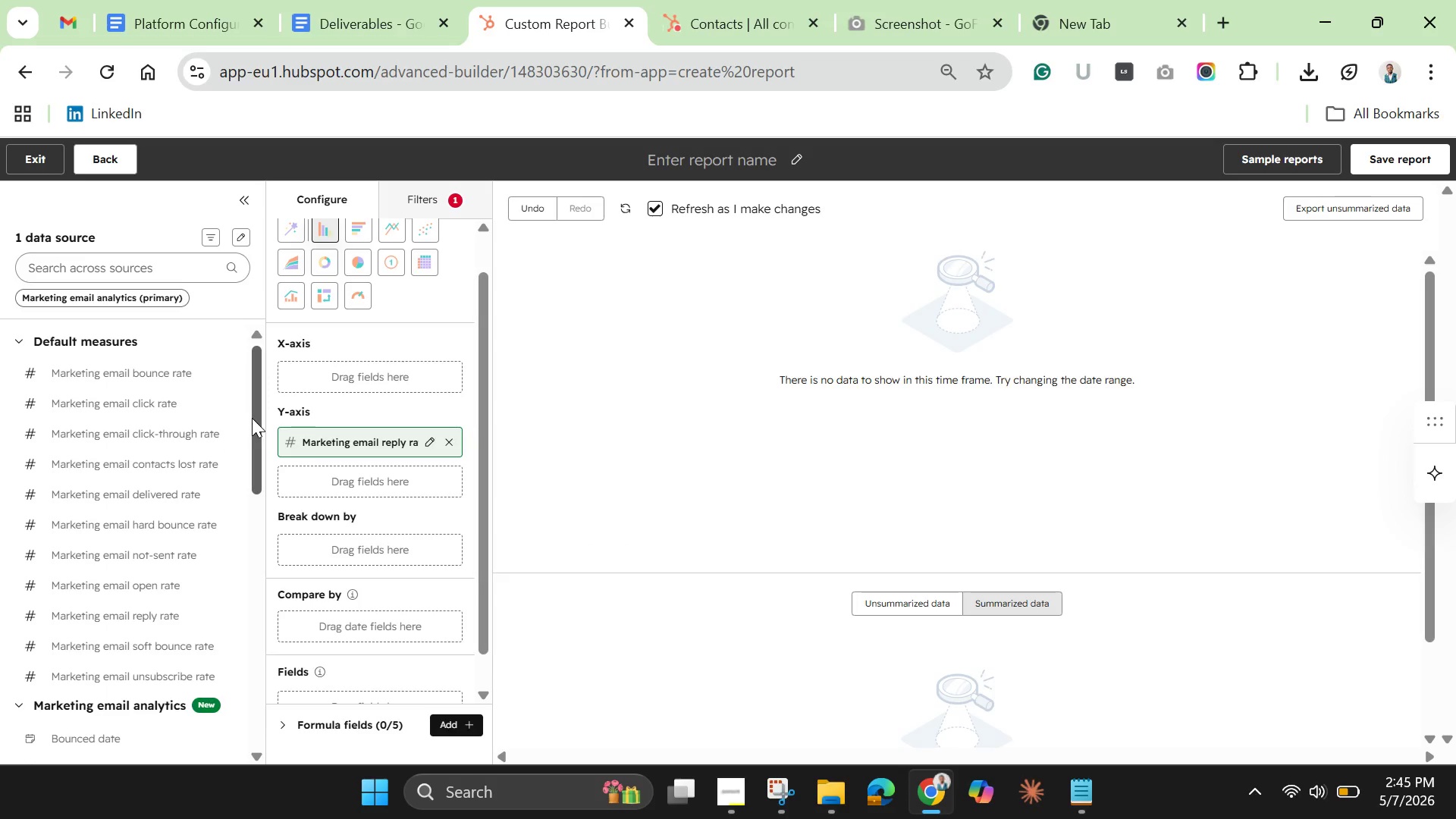 
left_click_drag(start_coordinate=[265, 443], to_coordinate=[258, 347])
 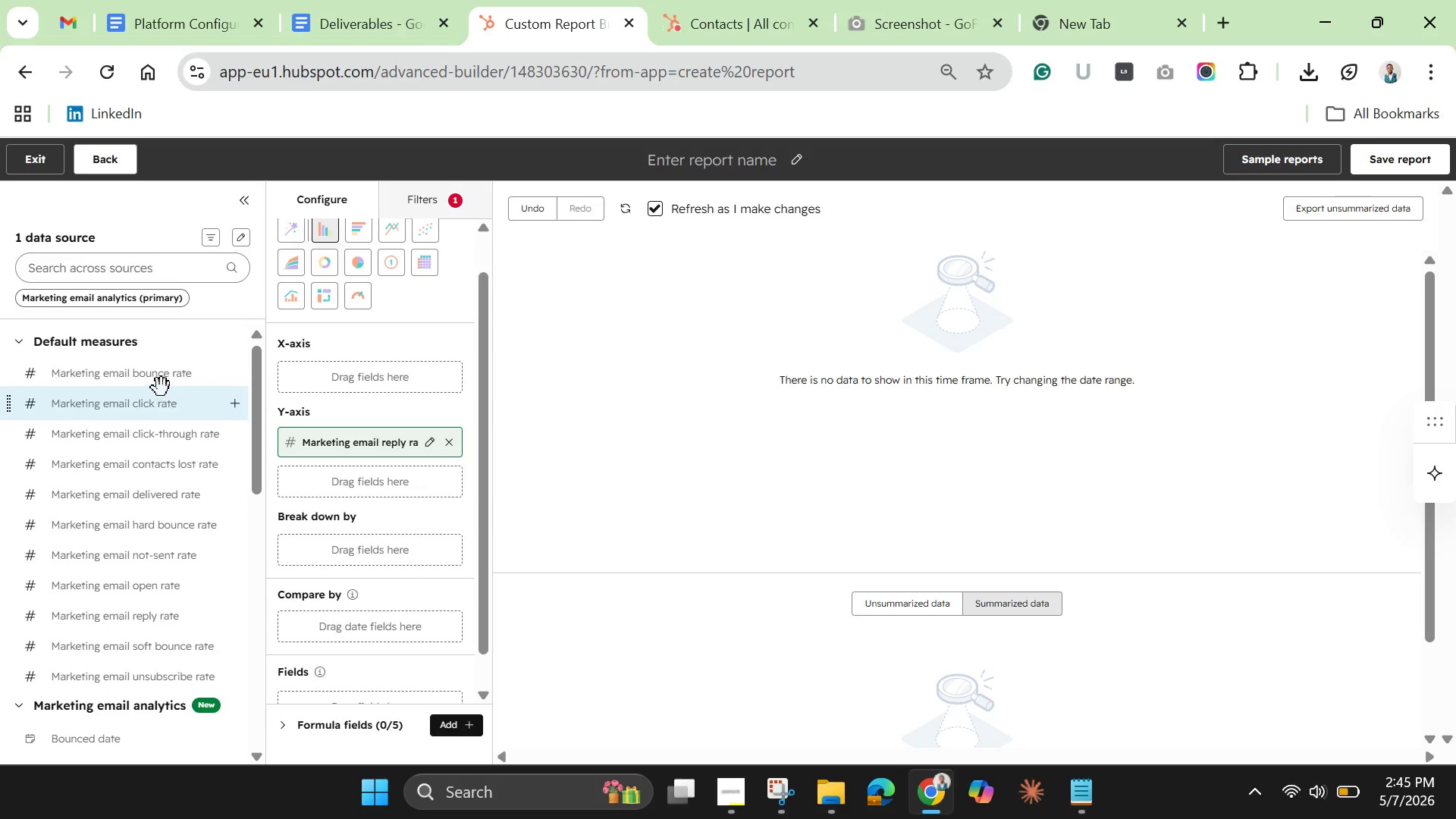 
wait(5.2)
 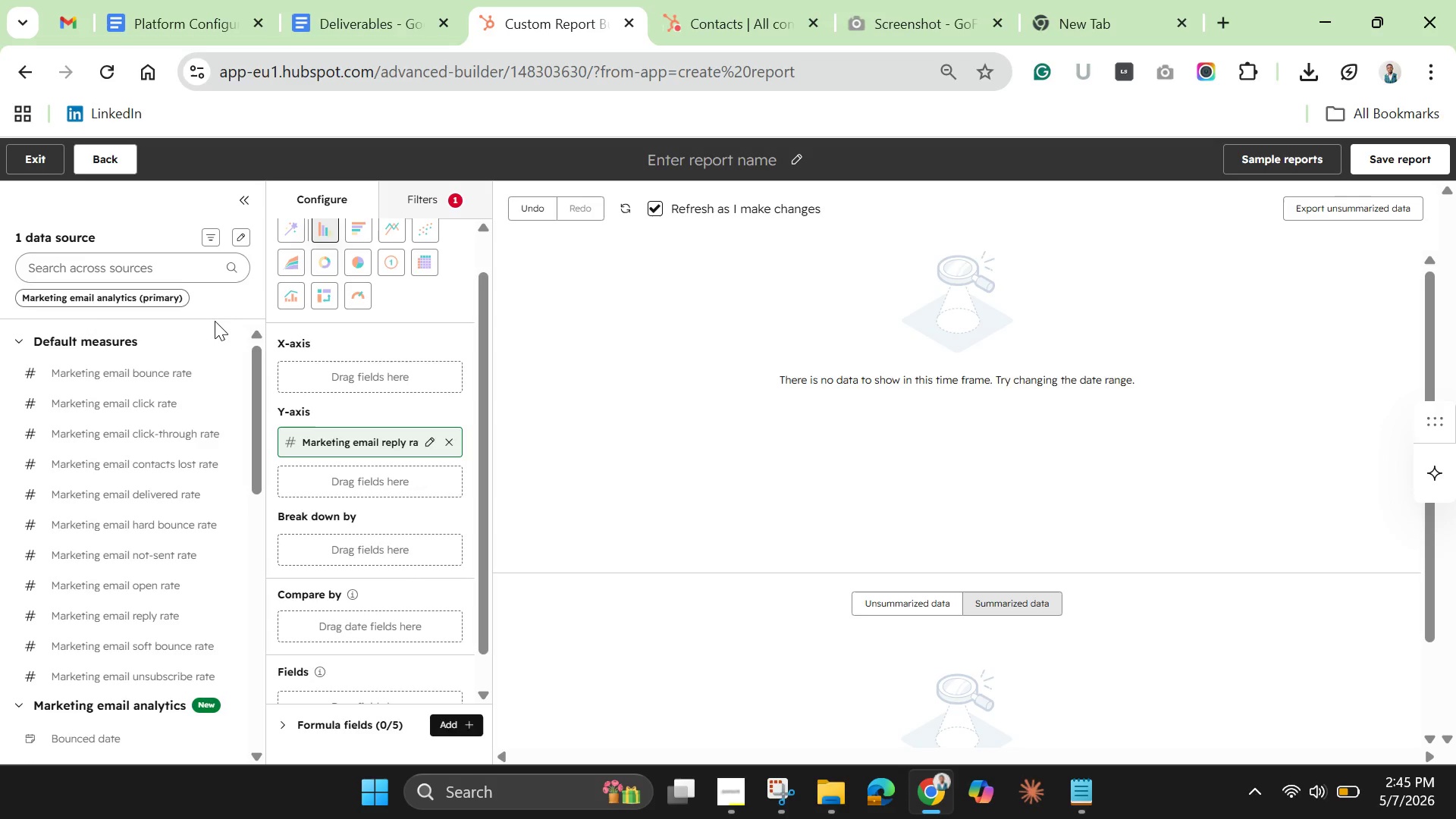 
left_click([204, 265])
 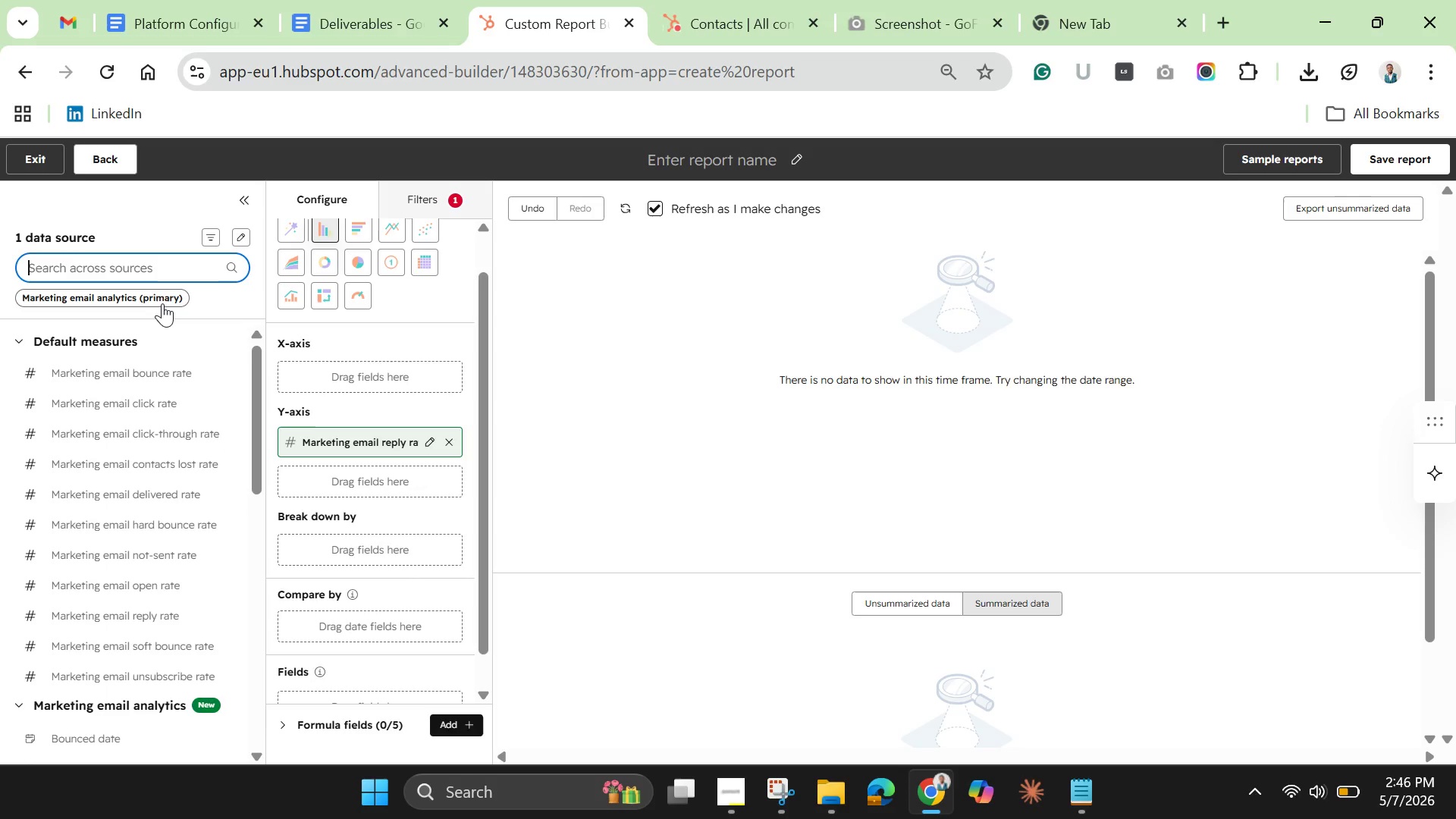 
left_click([158, 269])
 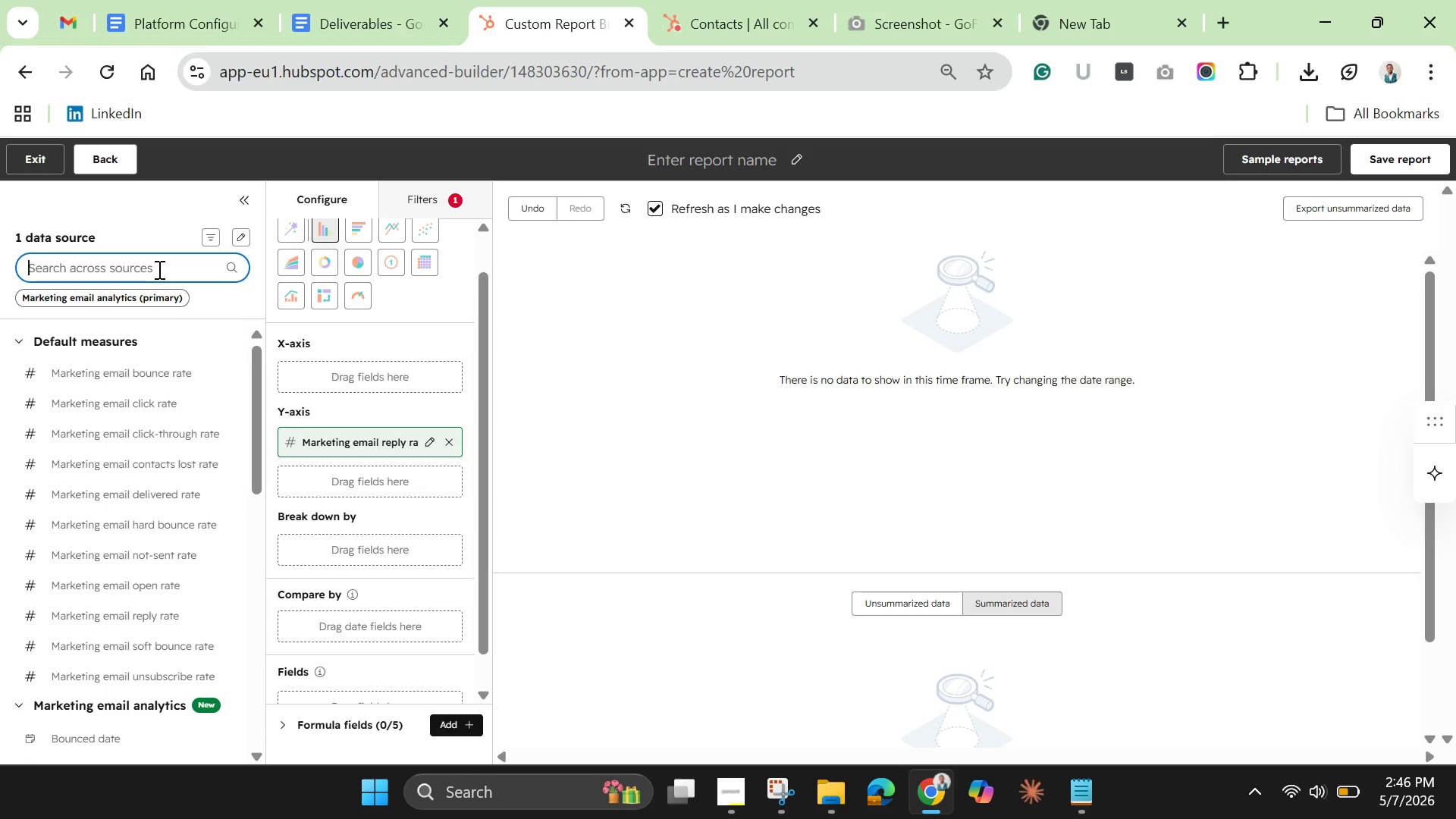 
wait(7.0)
 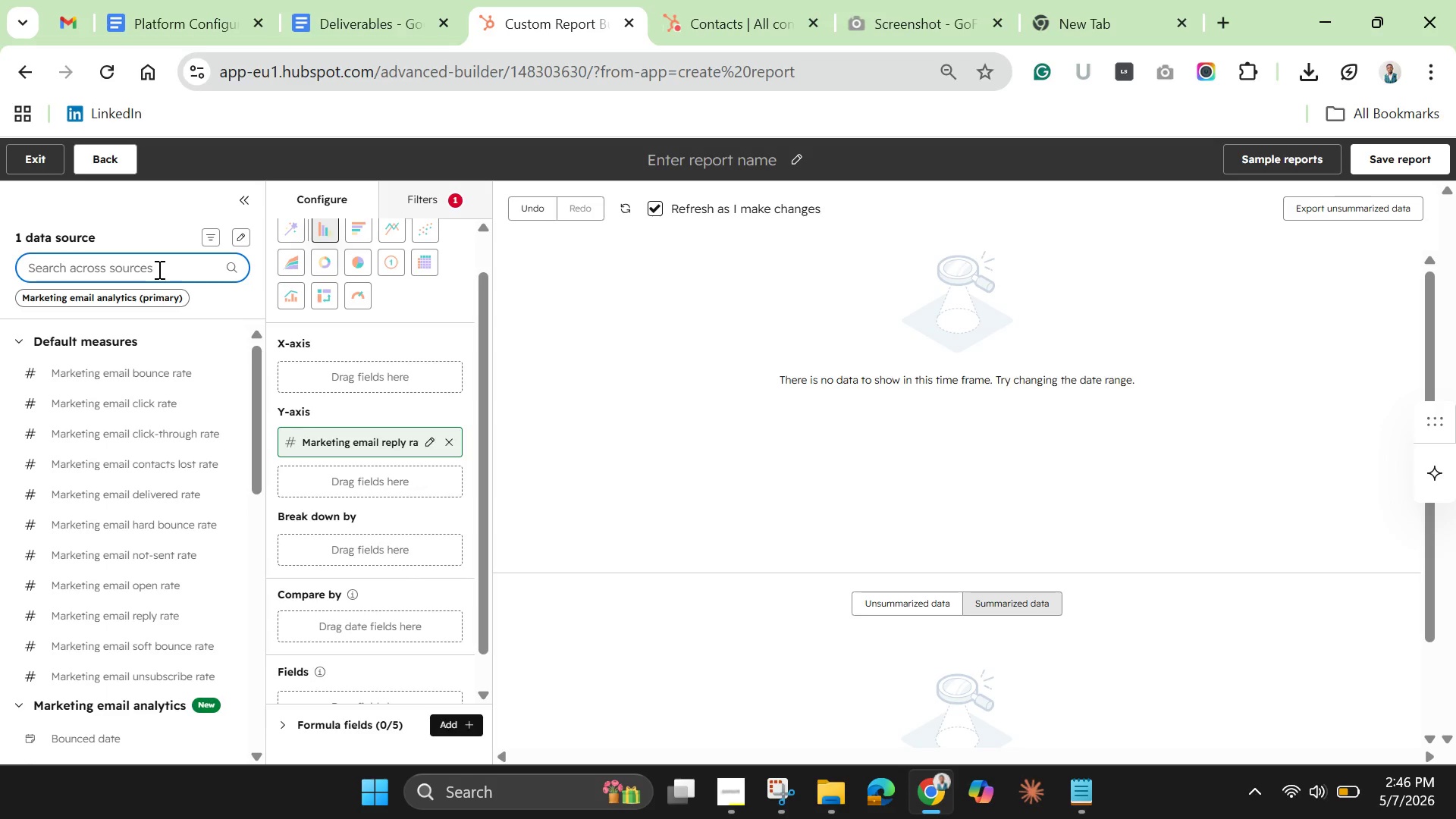 
type(seq)
 